 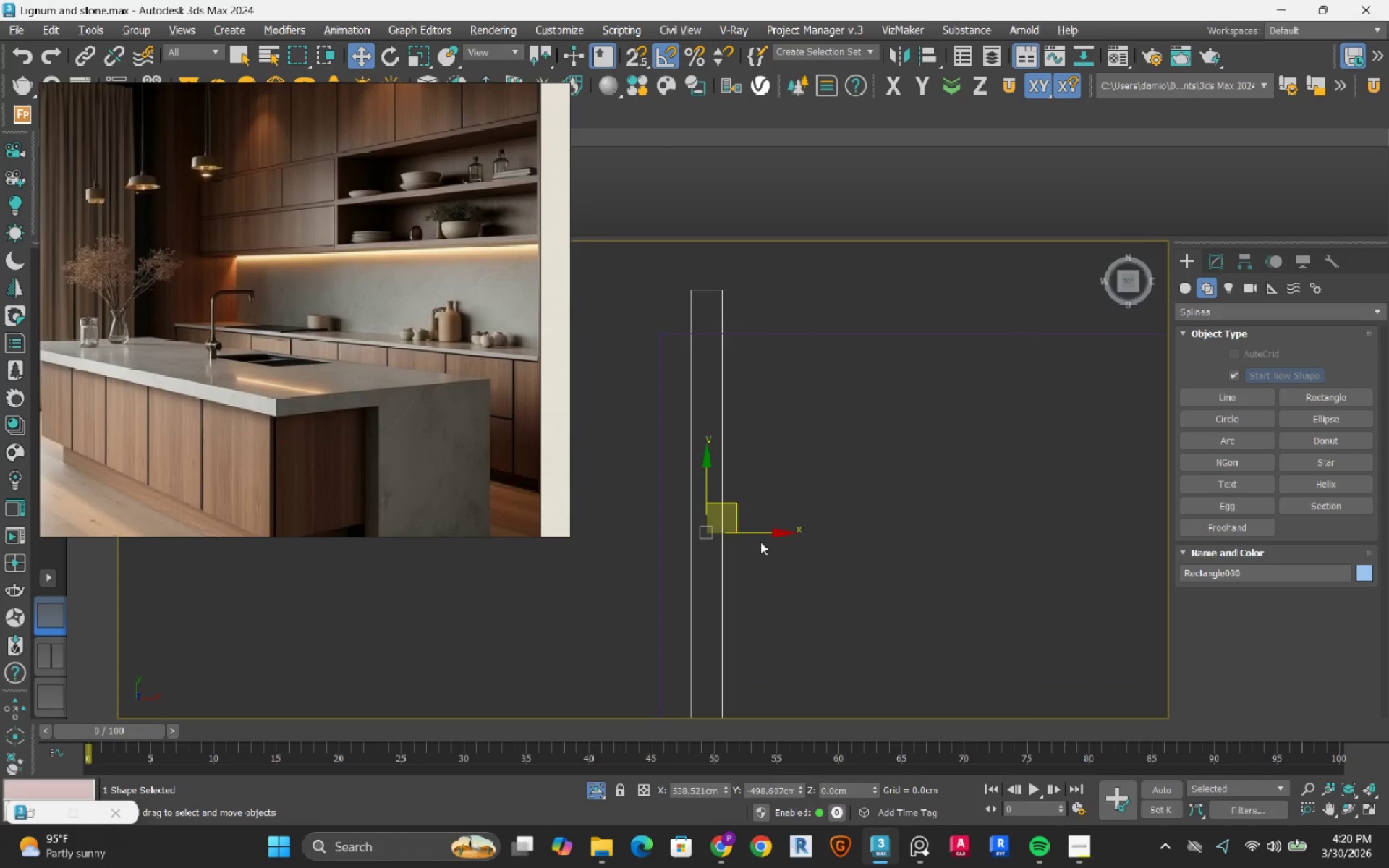 
left_click([1218, 260])
 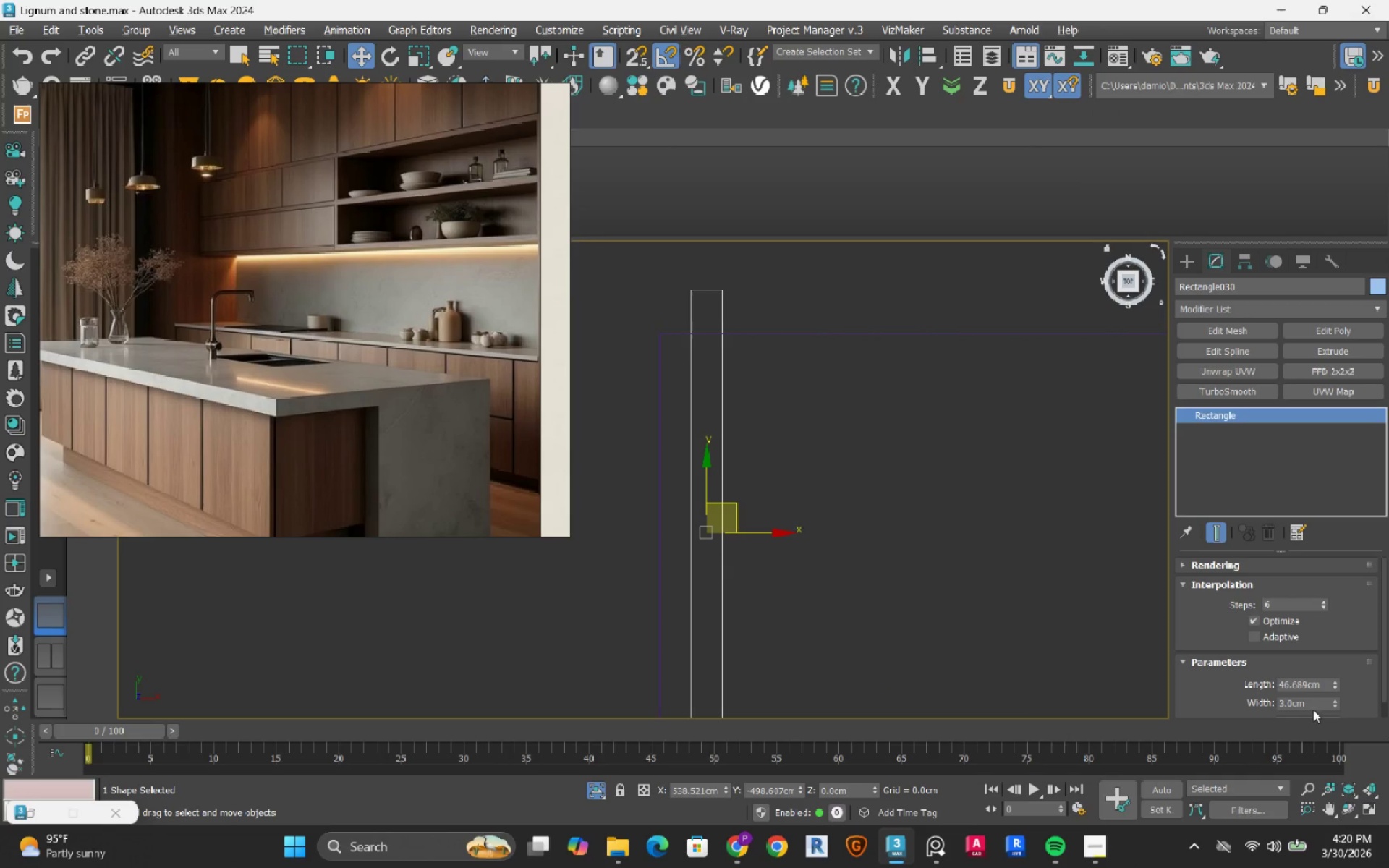 
double_click([1314, 701])
 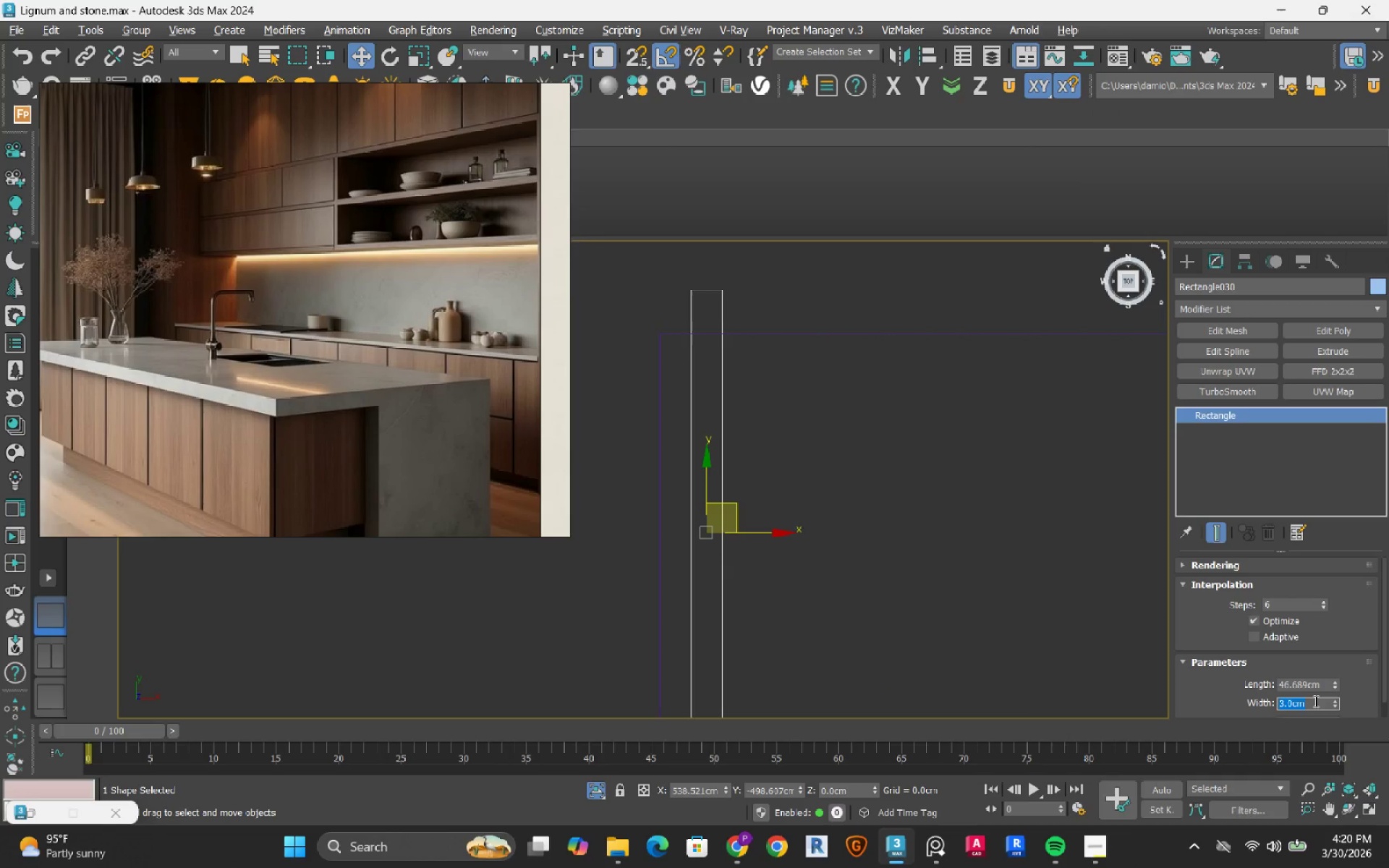 
key(Numpad2)
 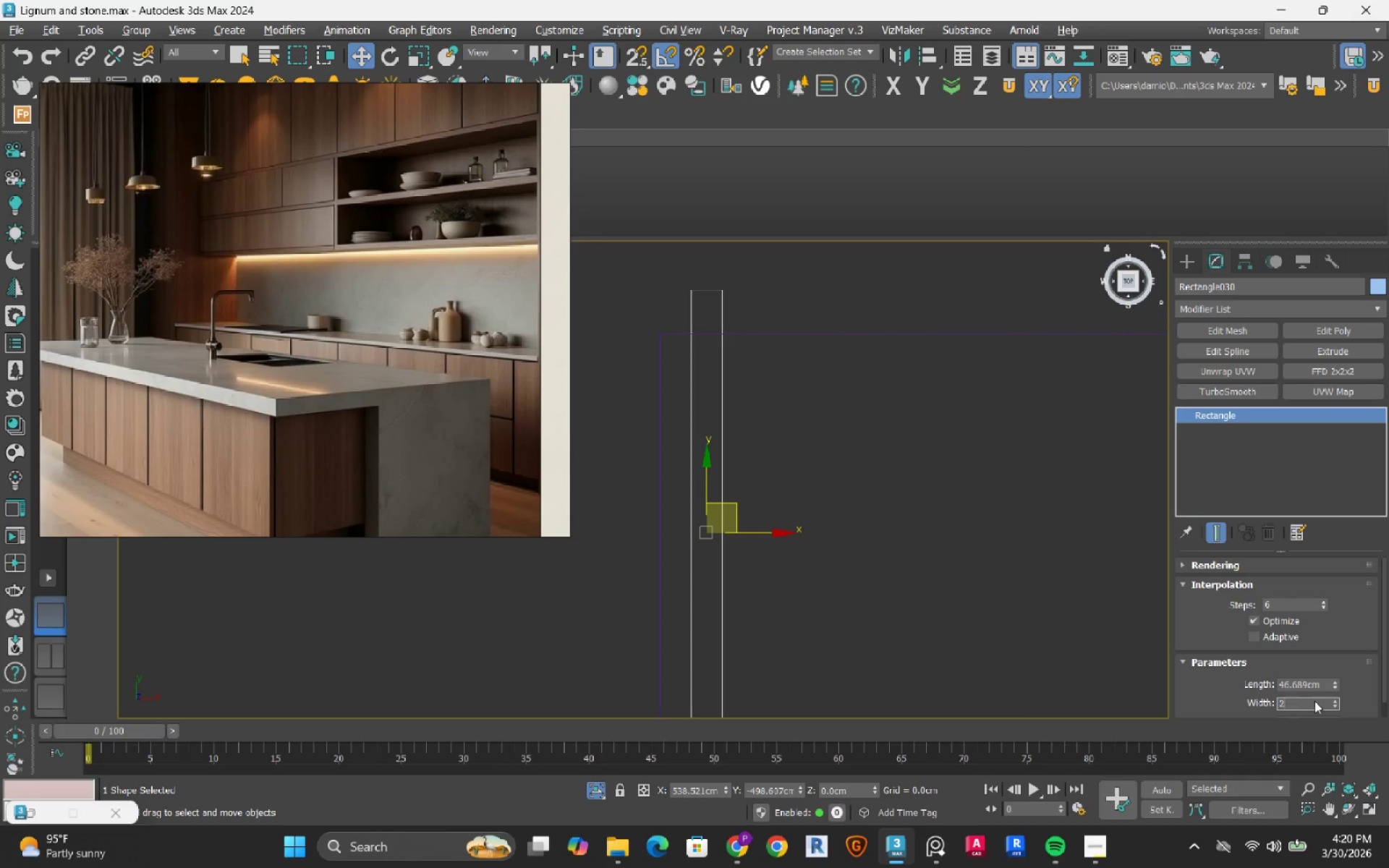 
key(NumpadEnter)
 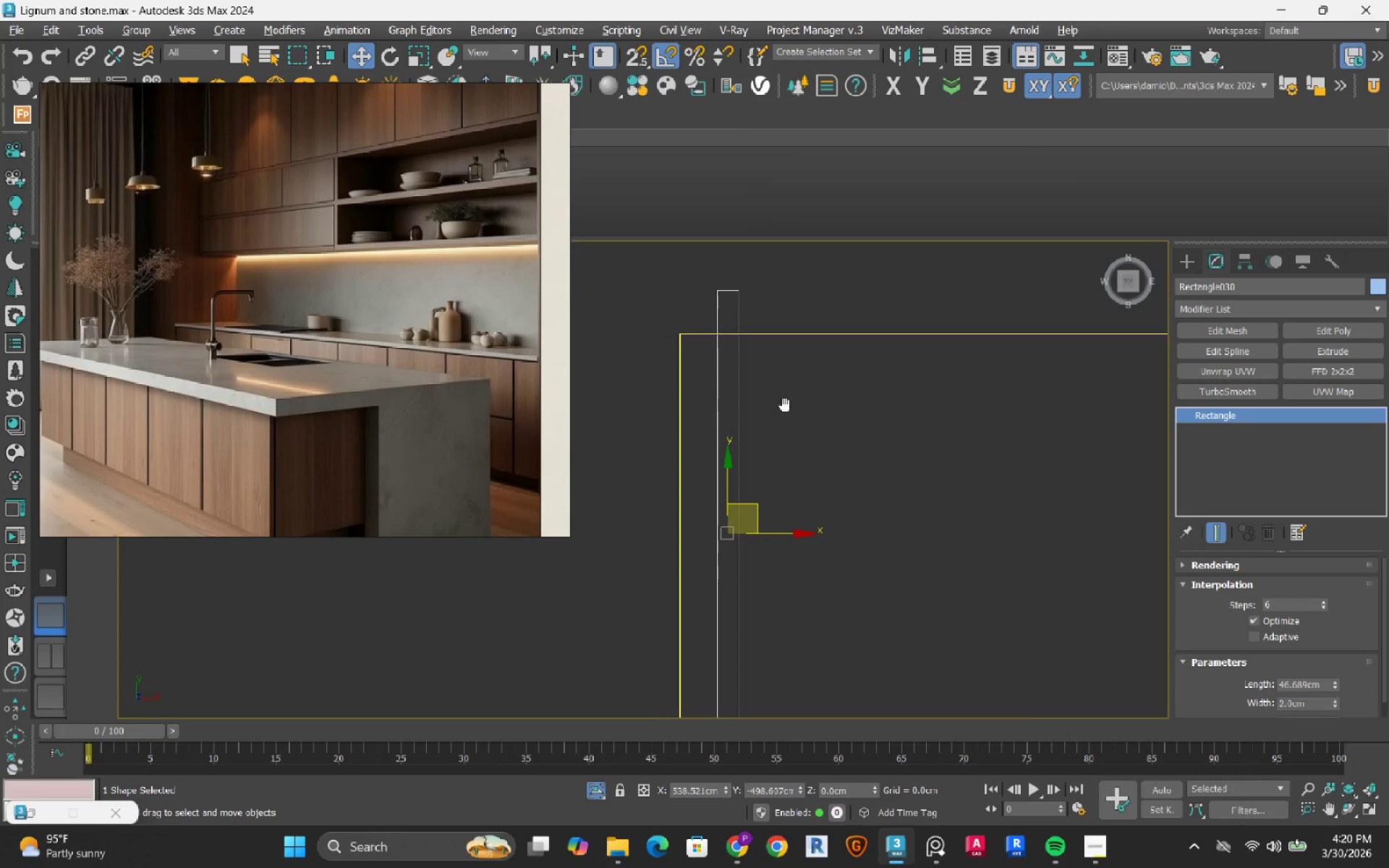 
scroll: coordinate [729, 489], scroll_direction: up, amount: 2.0
 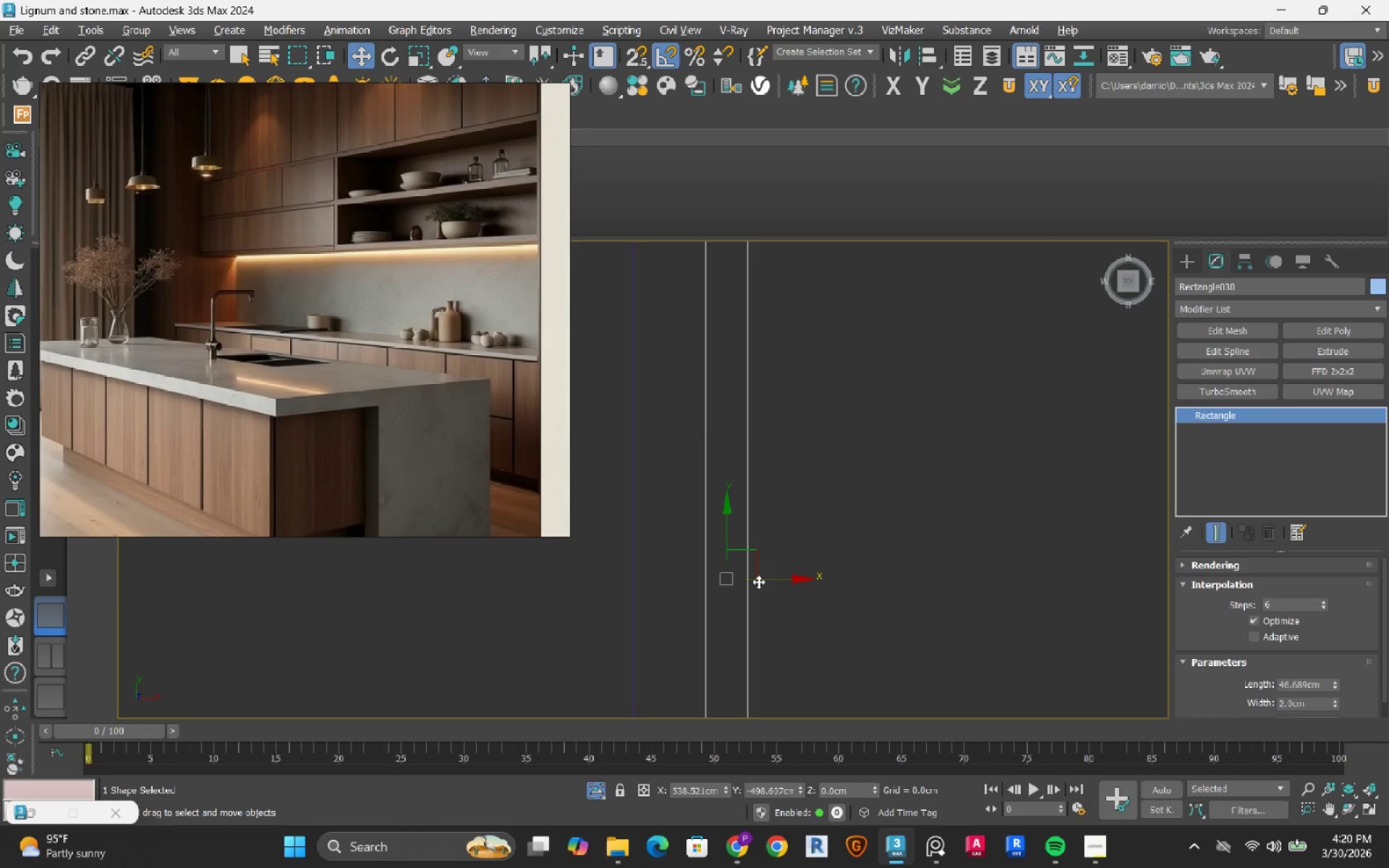 
left_click_drag(start_coordinate=[758, 582], to_coordinate=[778, 581])
 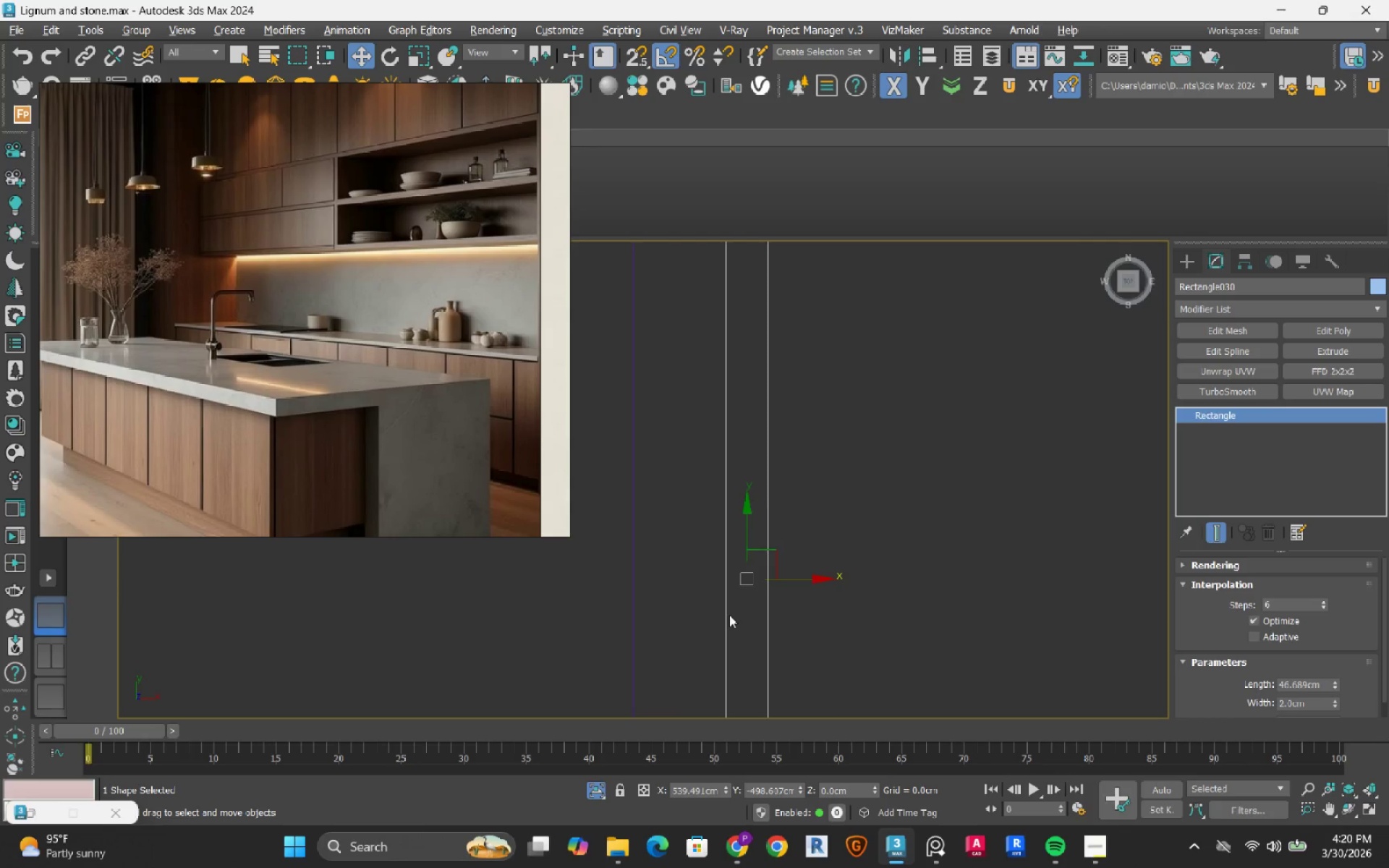 
scroll: coordinate [729, 615], scroll_direction: down, amount: 3.0
 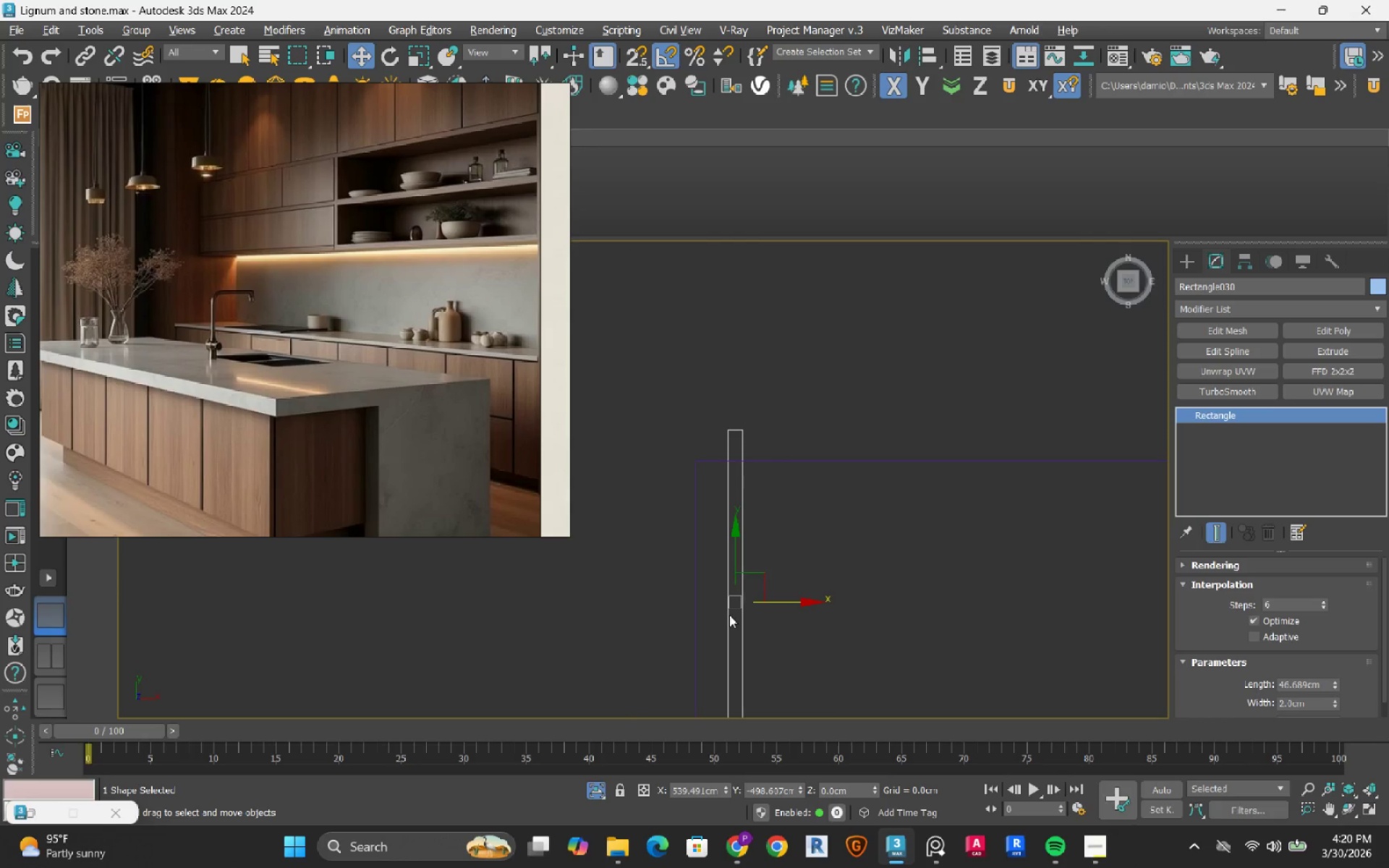 
key(S)
 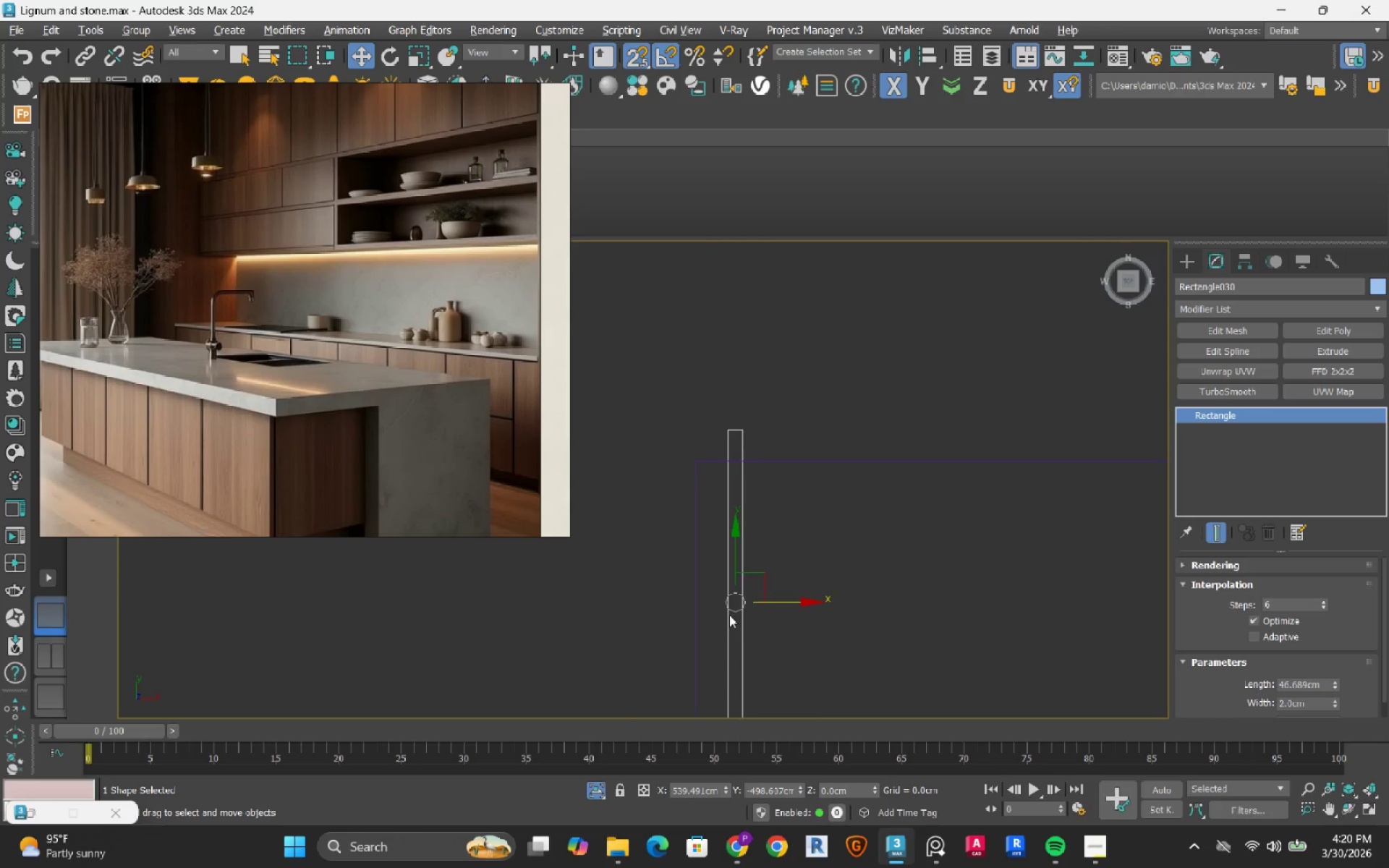 
scroll: coordinate [729, 615], scroll_direction: up, amount: 2.0
 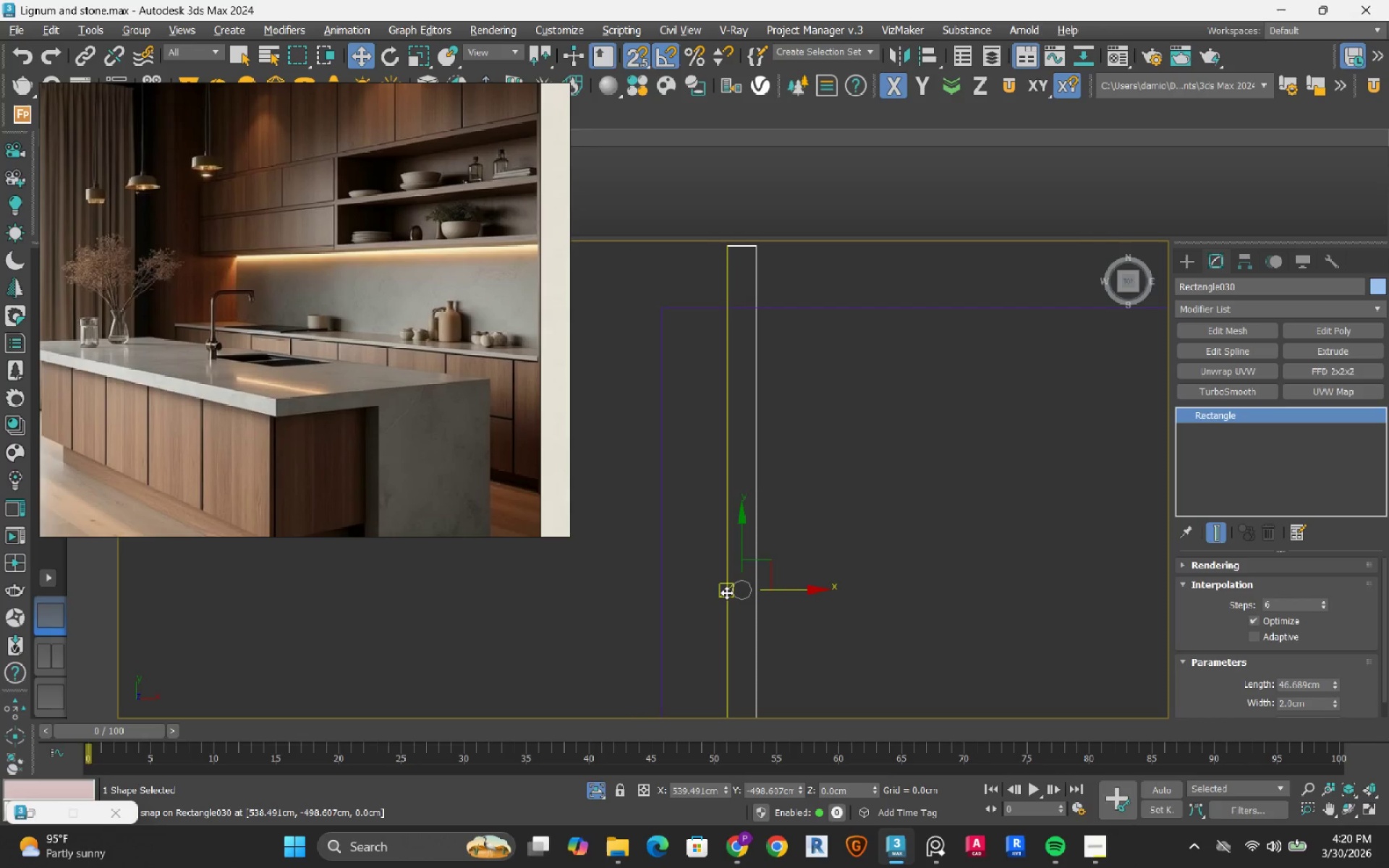 
left_click_drag(start_coordinate=[726, 592], to_coordinate=[674, 642])
 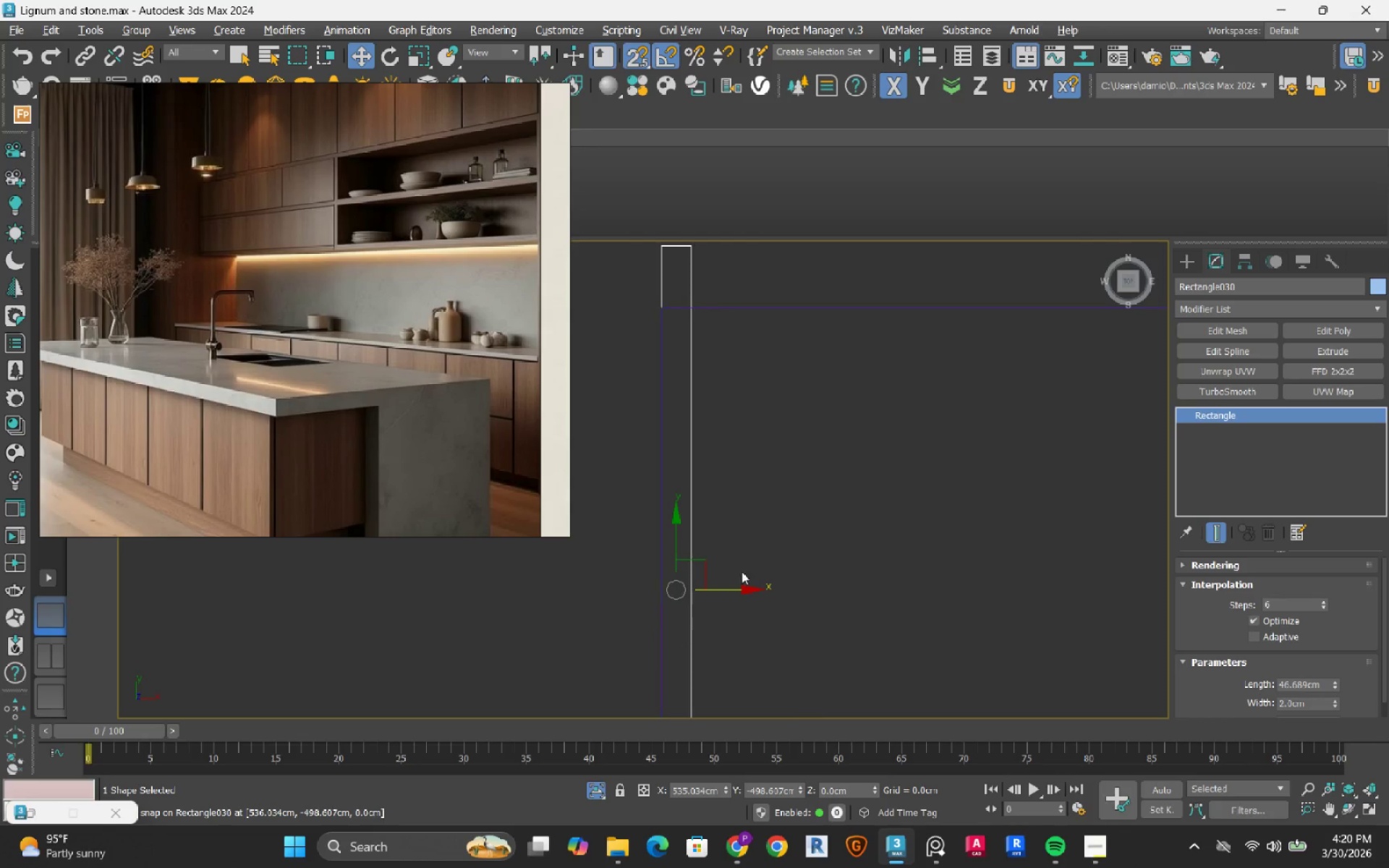 
key(S)
 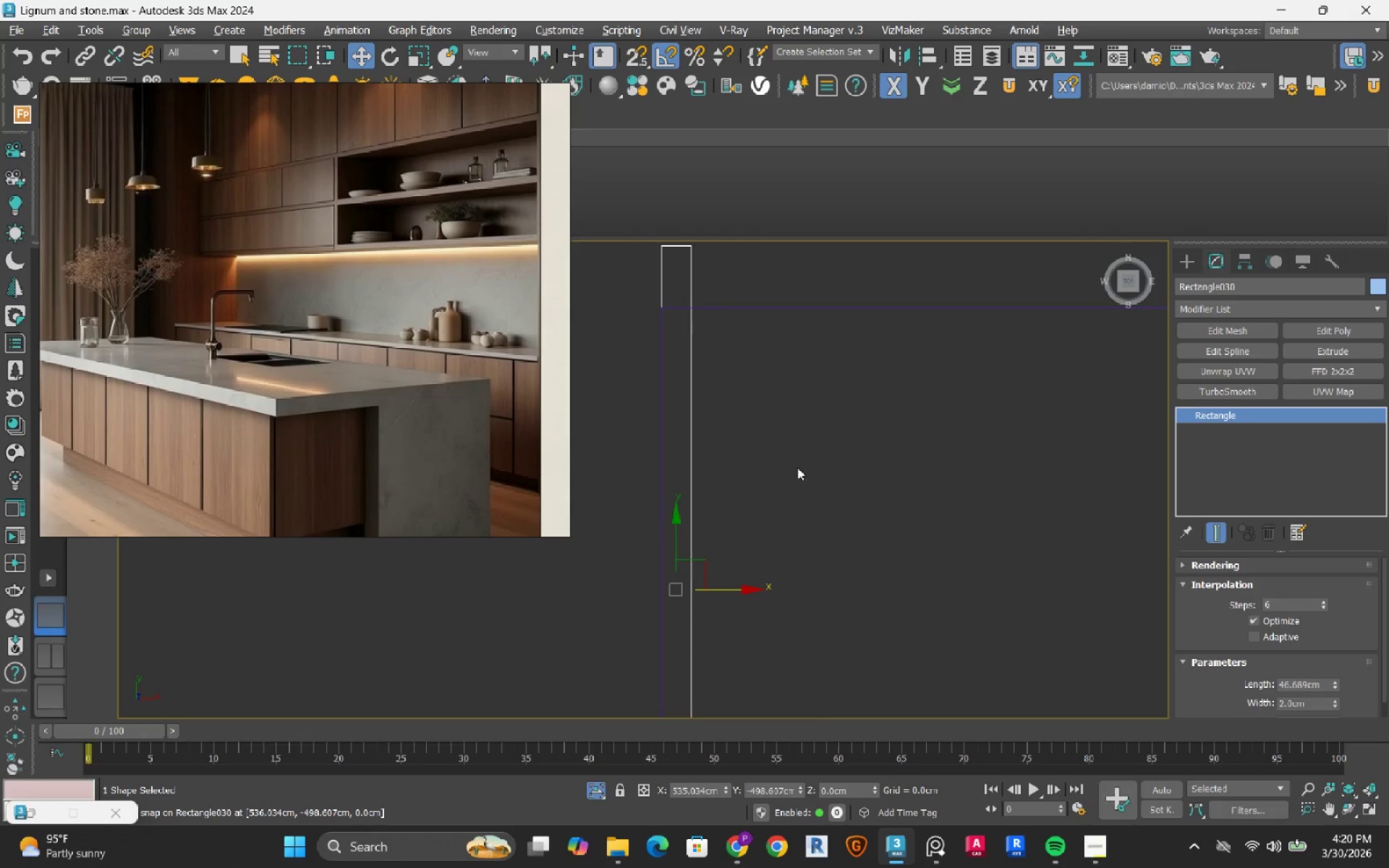 
scroll: coordinate [794, 467], scroll_direction: down, amount: 3.0
 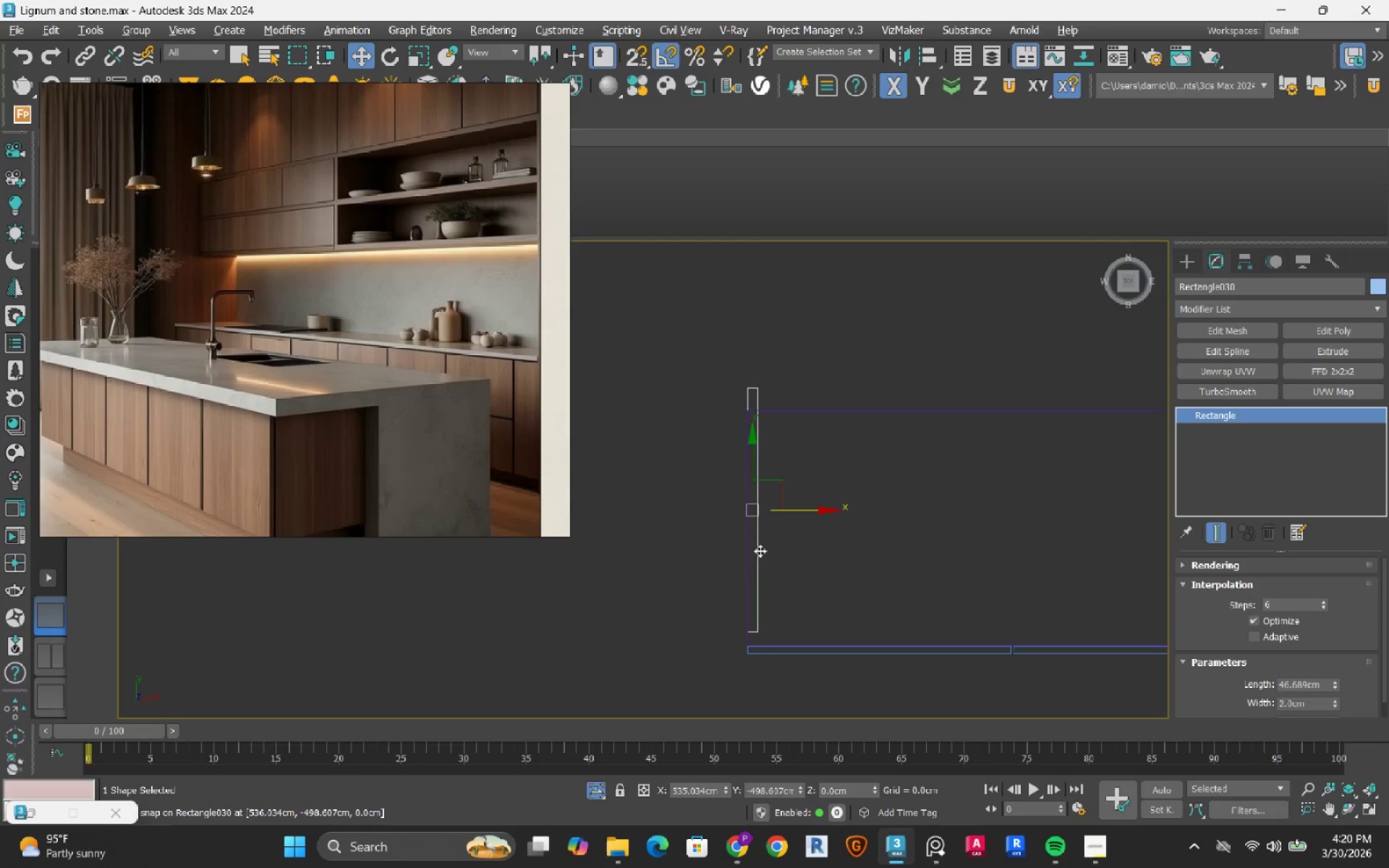 
scroll: coordinate [757, 556], scroll_direction: up, amount: 1.0
 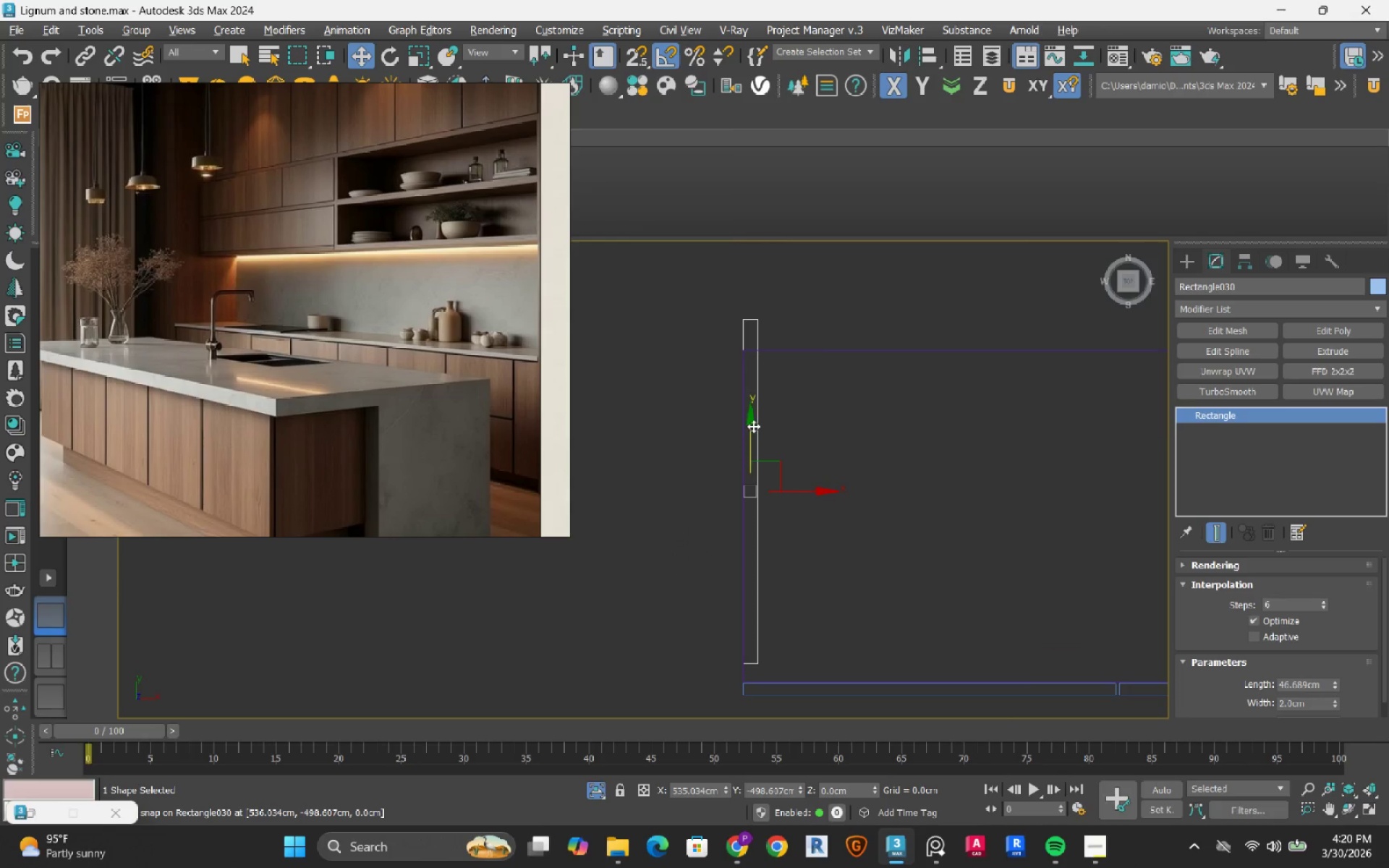 
left_click_drag(start_coordinate=[753, 426], to_coordinate=[750, 444])
 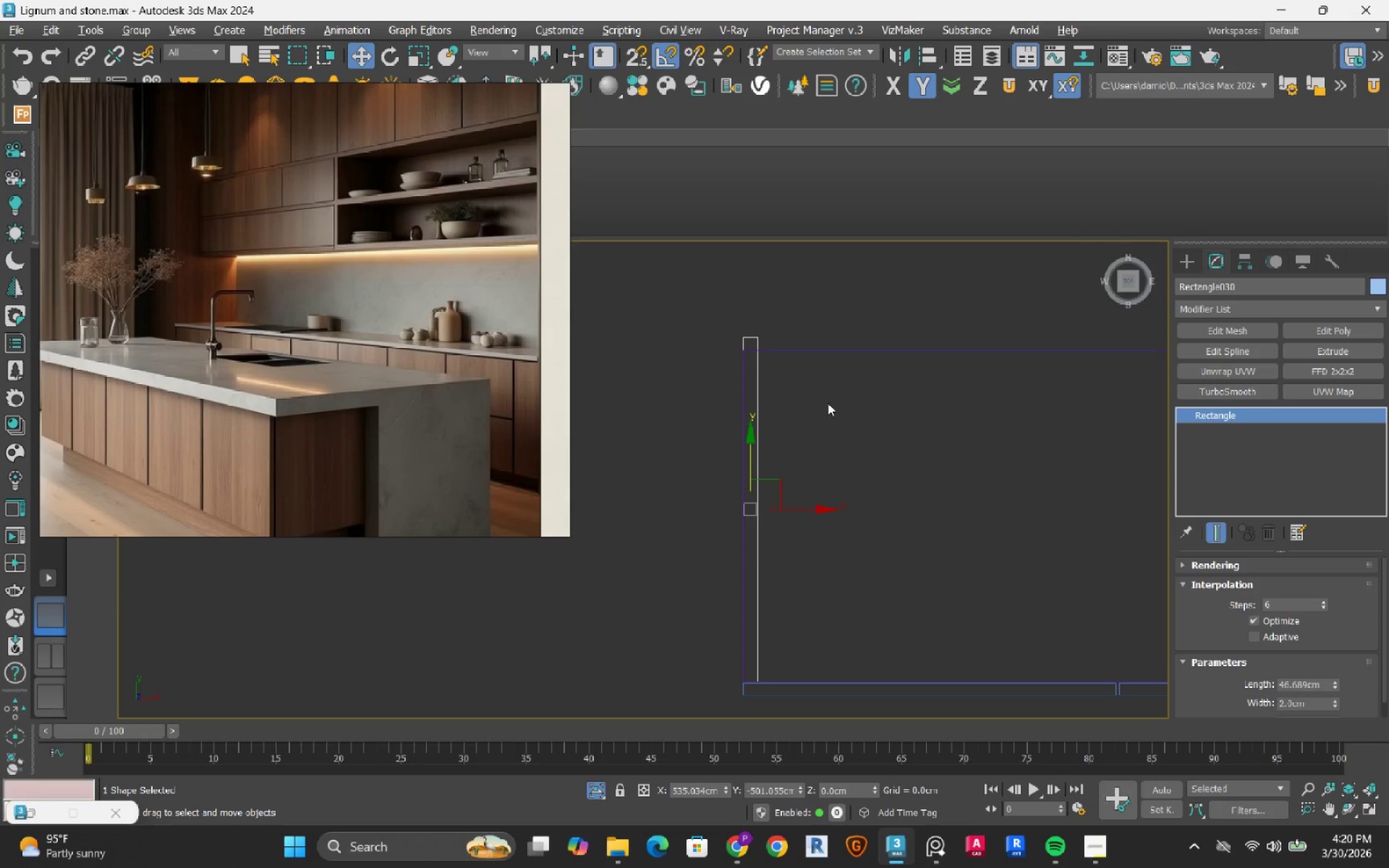 
scroll: coordinate [804, 509], scroll_direction: down, amount: 4.0
 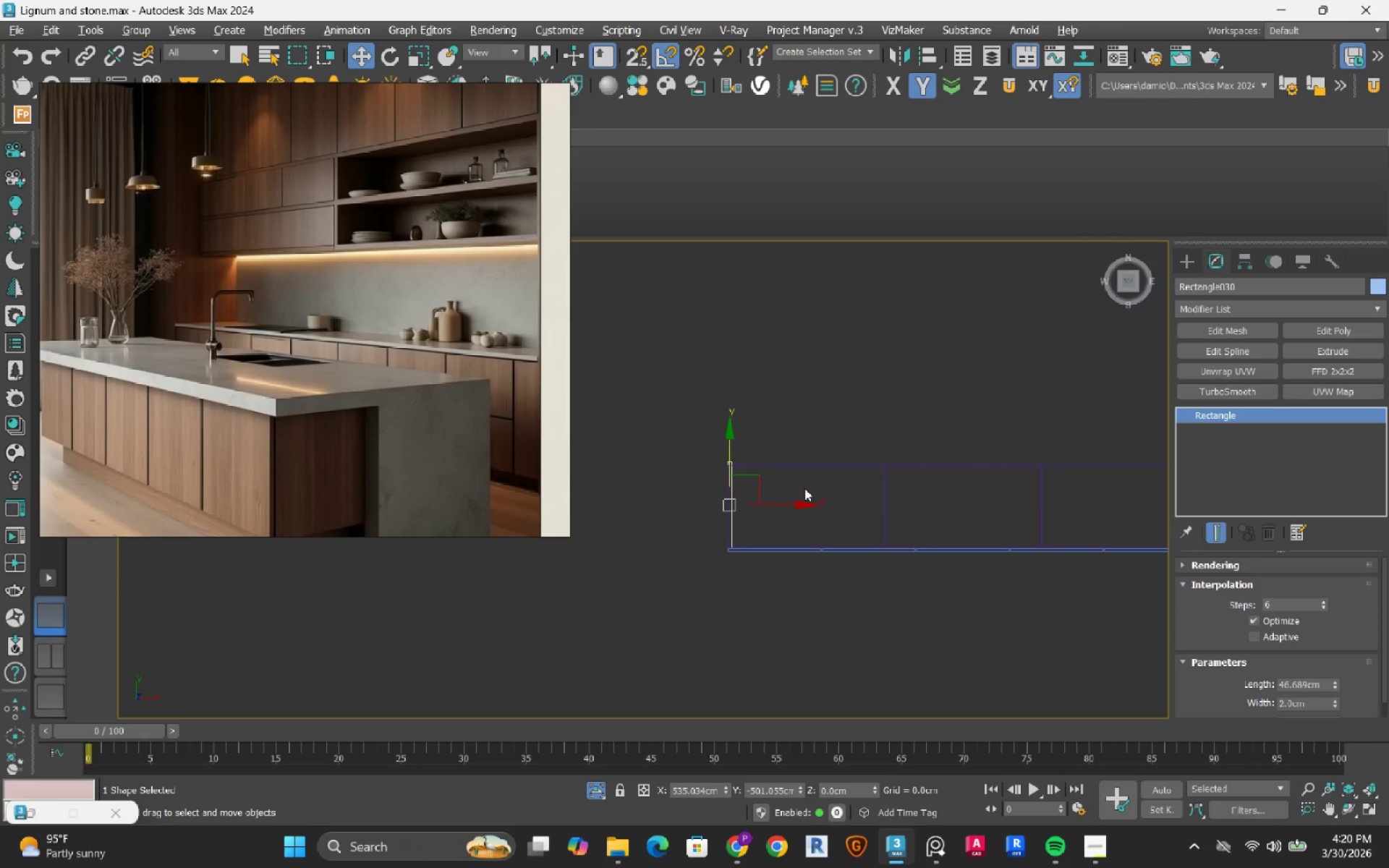 
scroll: coordinate [715, 476], scroll_direction: up, amount: 2.0
 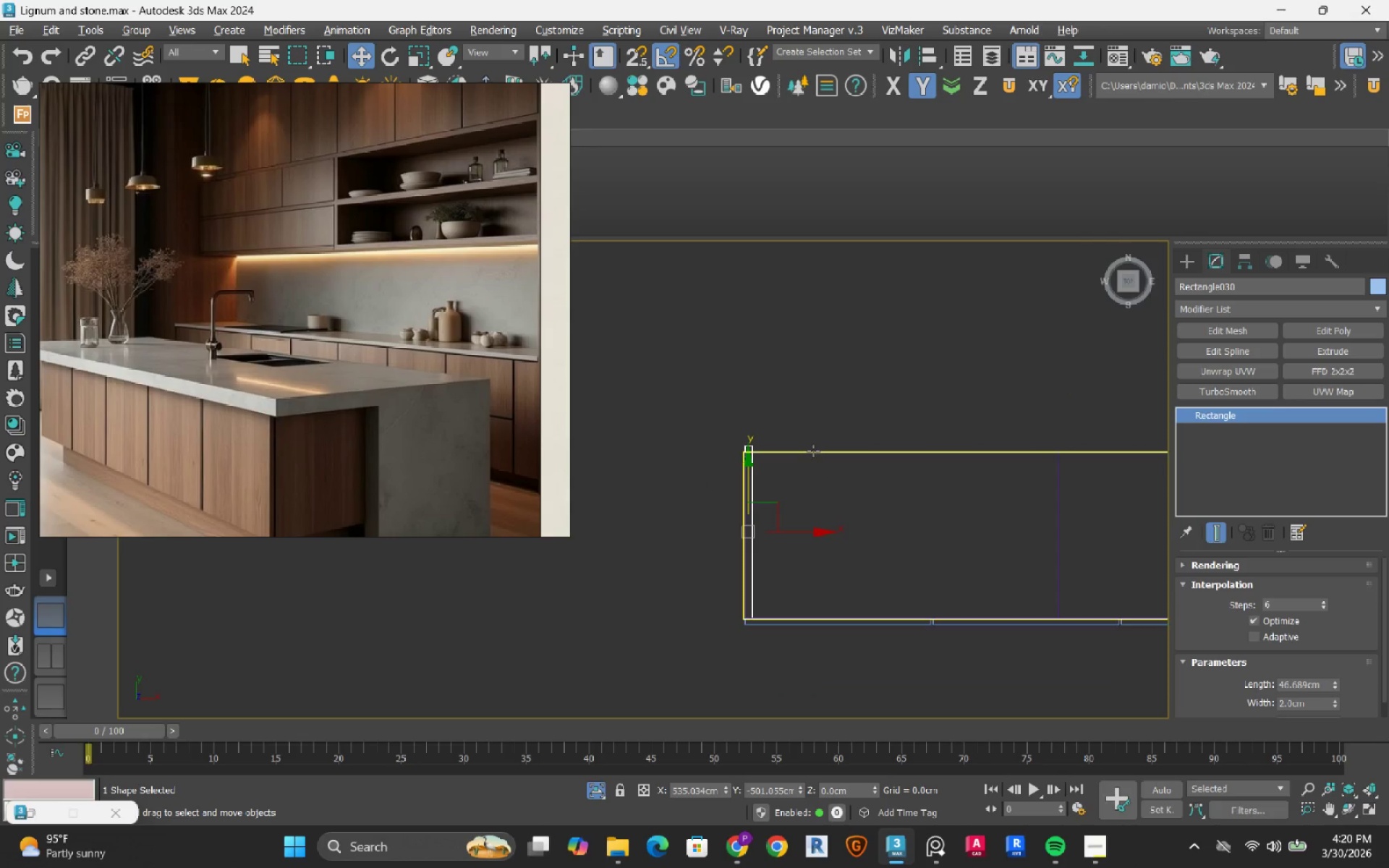 
left_click([813, 451])
 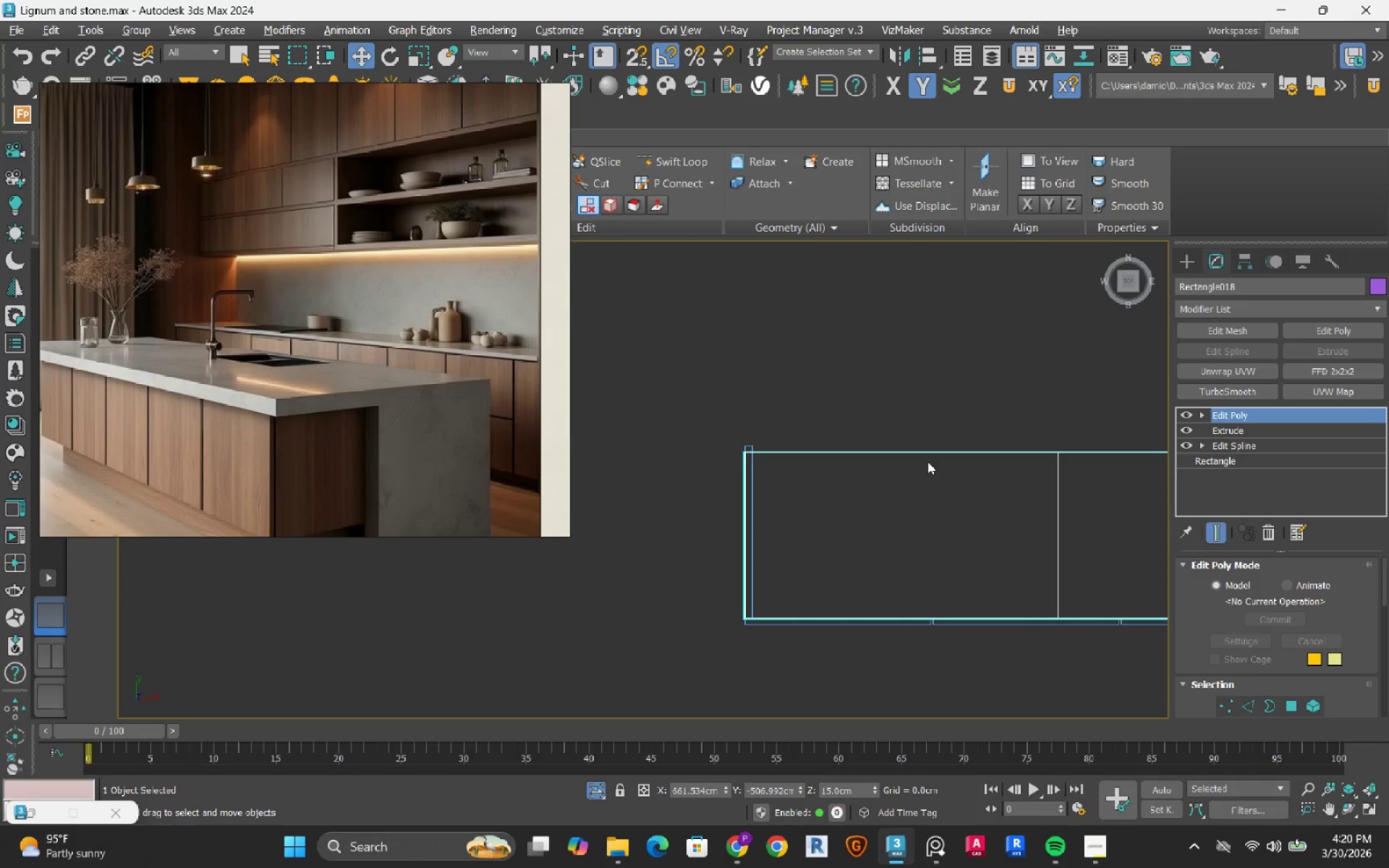 
key(Numpad2)
 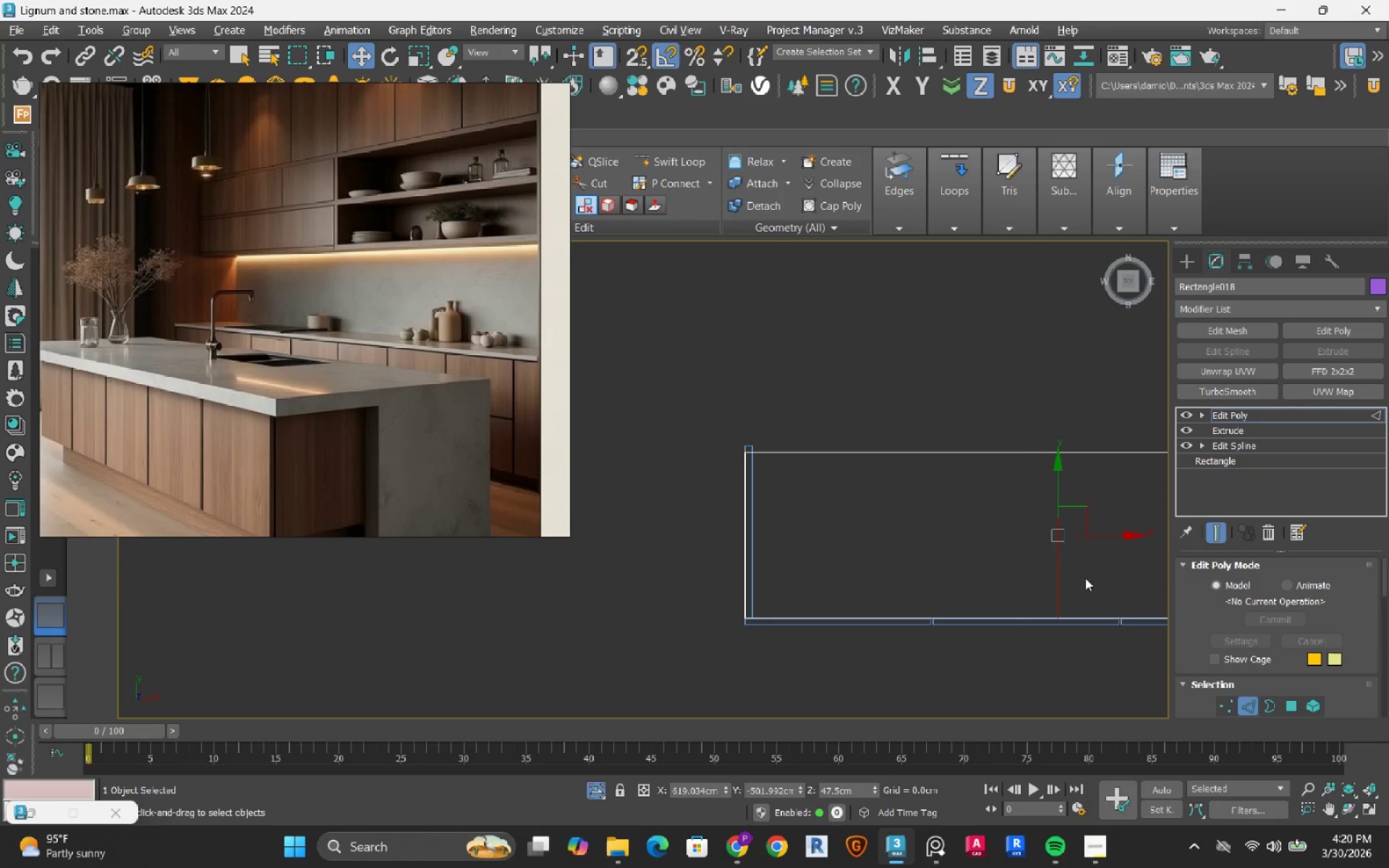 
left_click_drag(start_coordinate=[1126, 539], to_coordinate=[828, 566])
 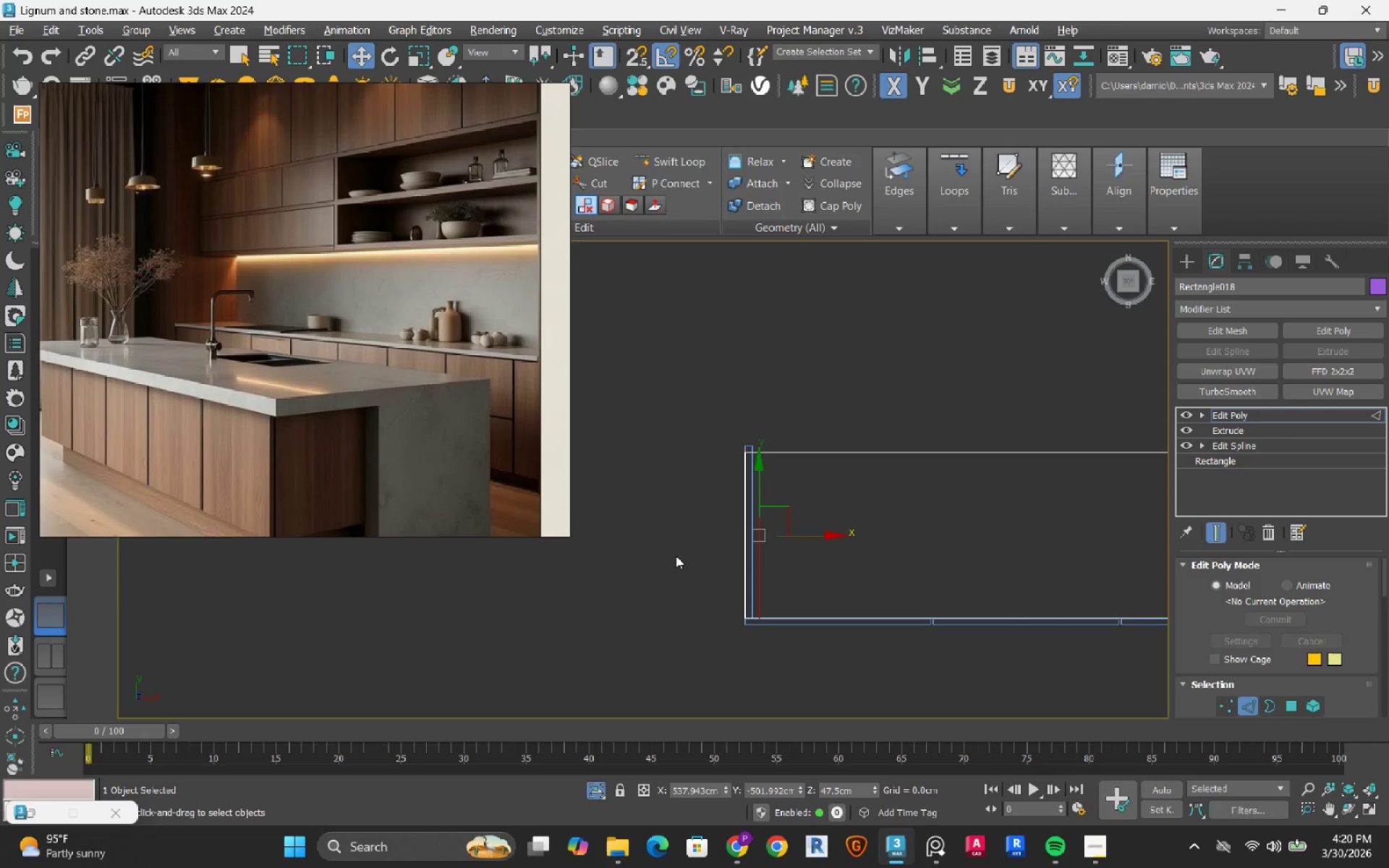 
key(S)
 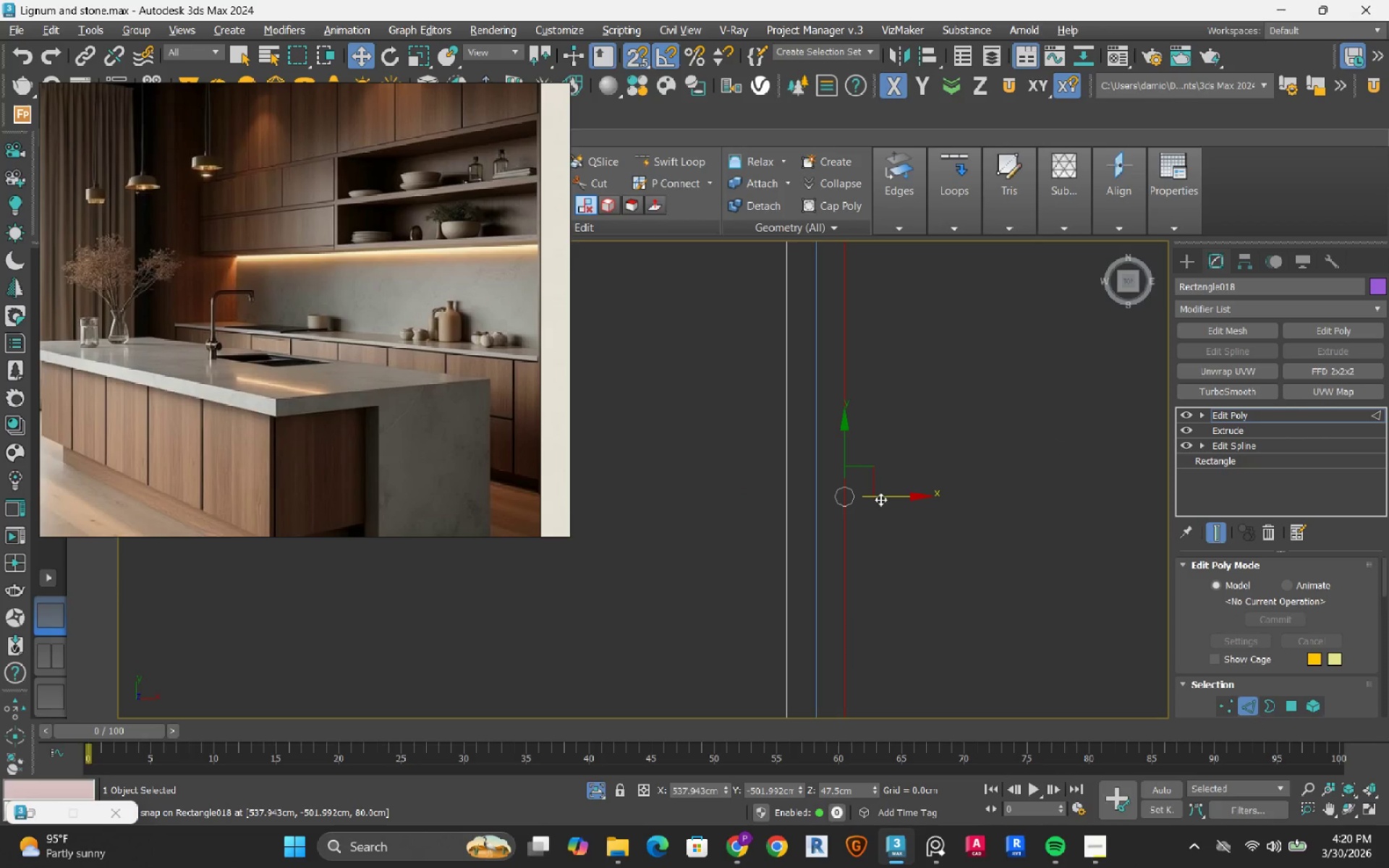 
scroll: coordinate [865, 529], scroll_direction: up, amount: 4.0
 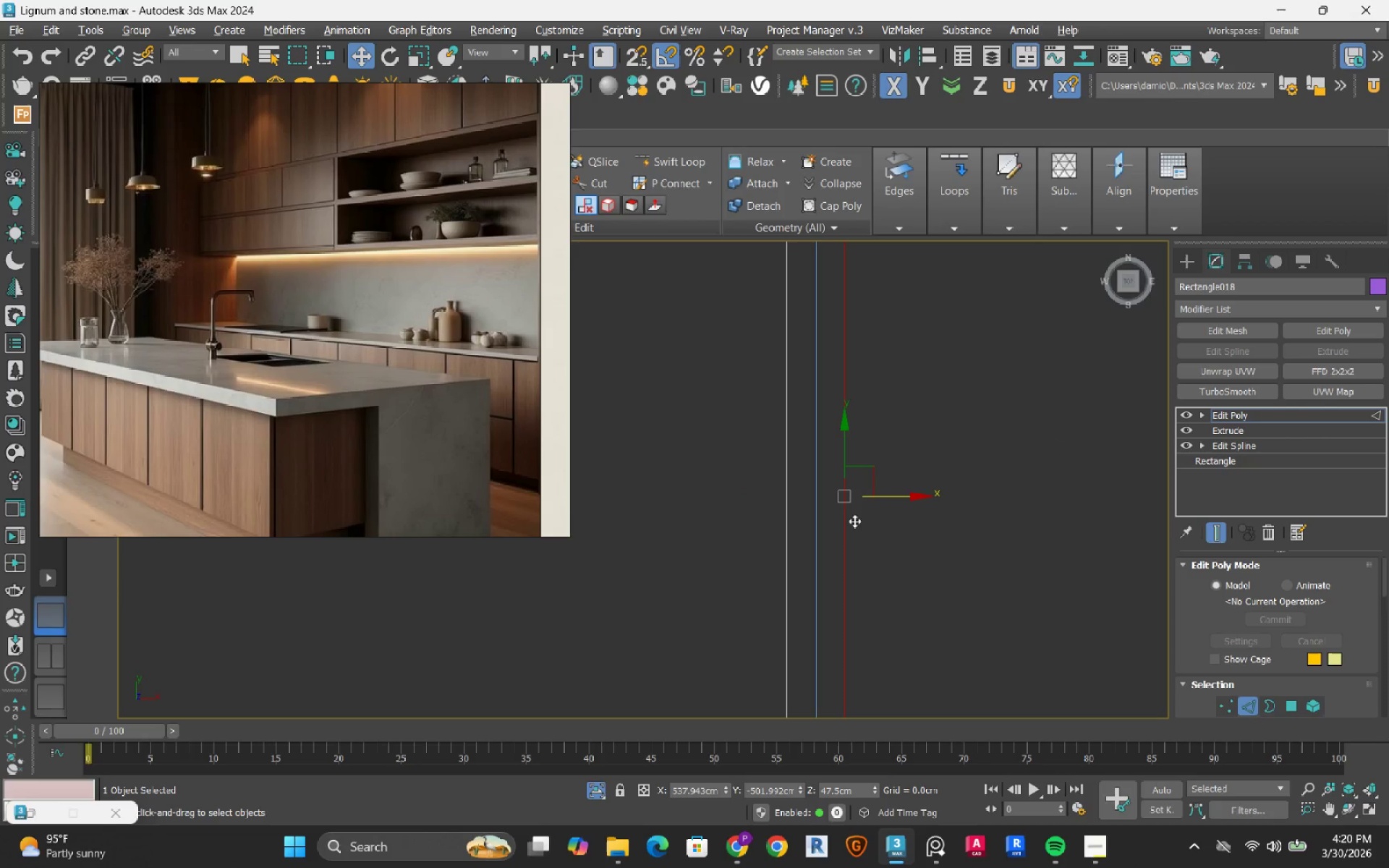 
left_click_drag(start_coordinate=[880, 499], to_coordinate=[817, 475])
 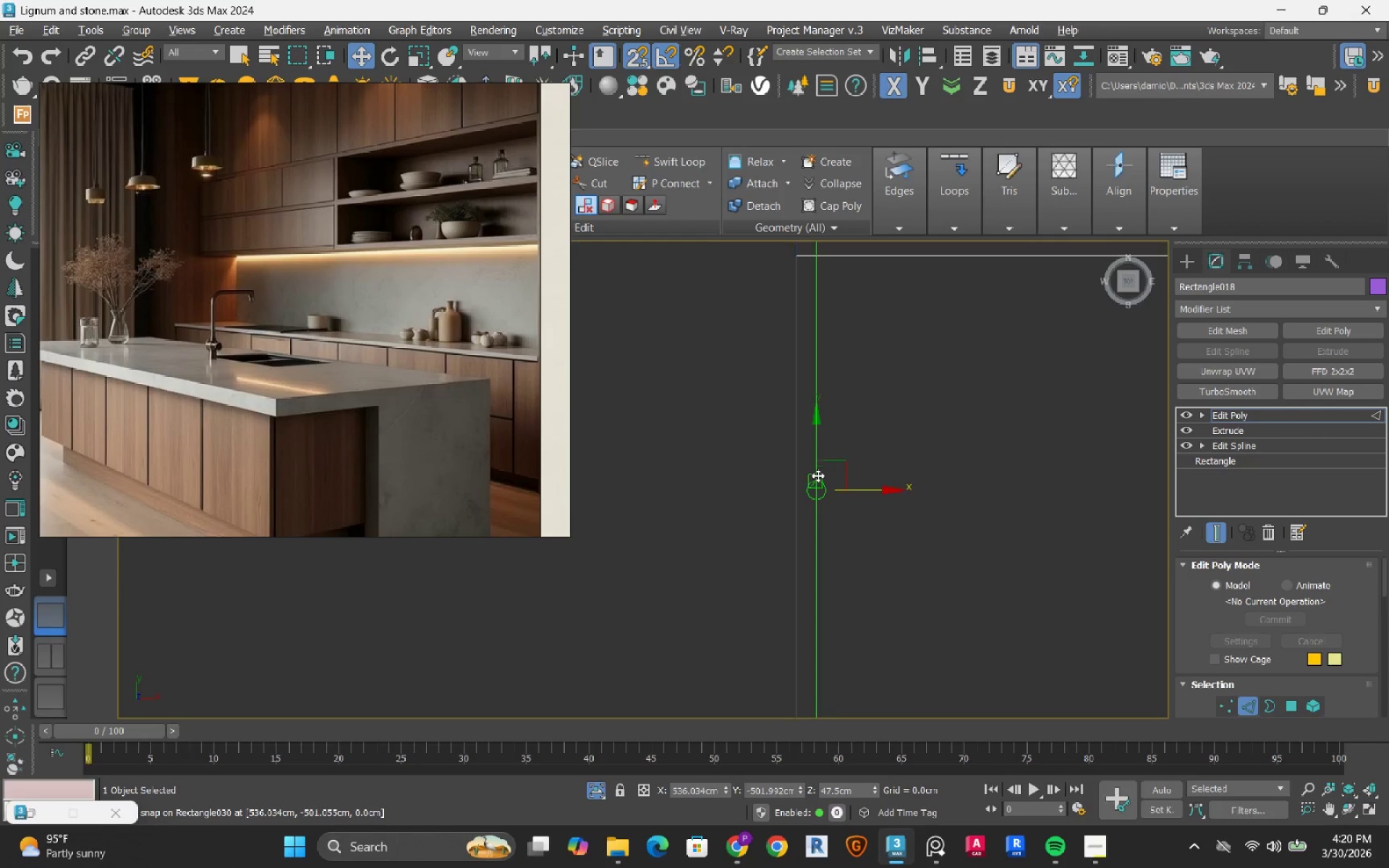 
scroll: coordinate [817, 475], scroll_direction: down, amount: 3.0
 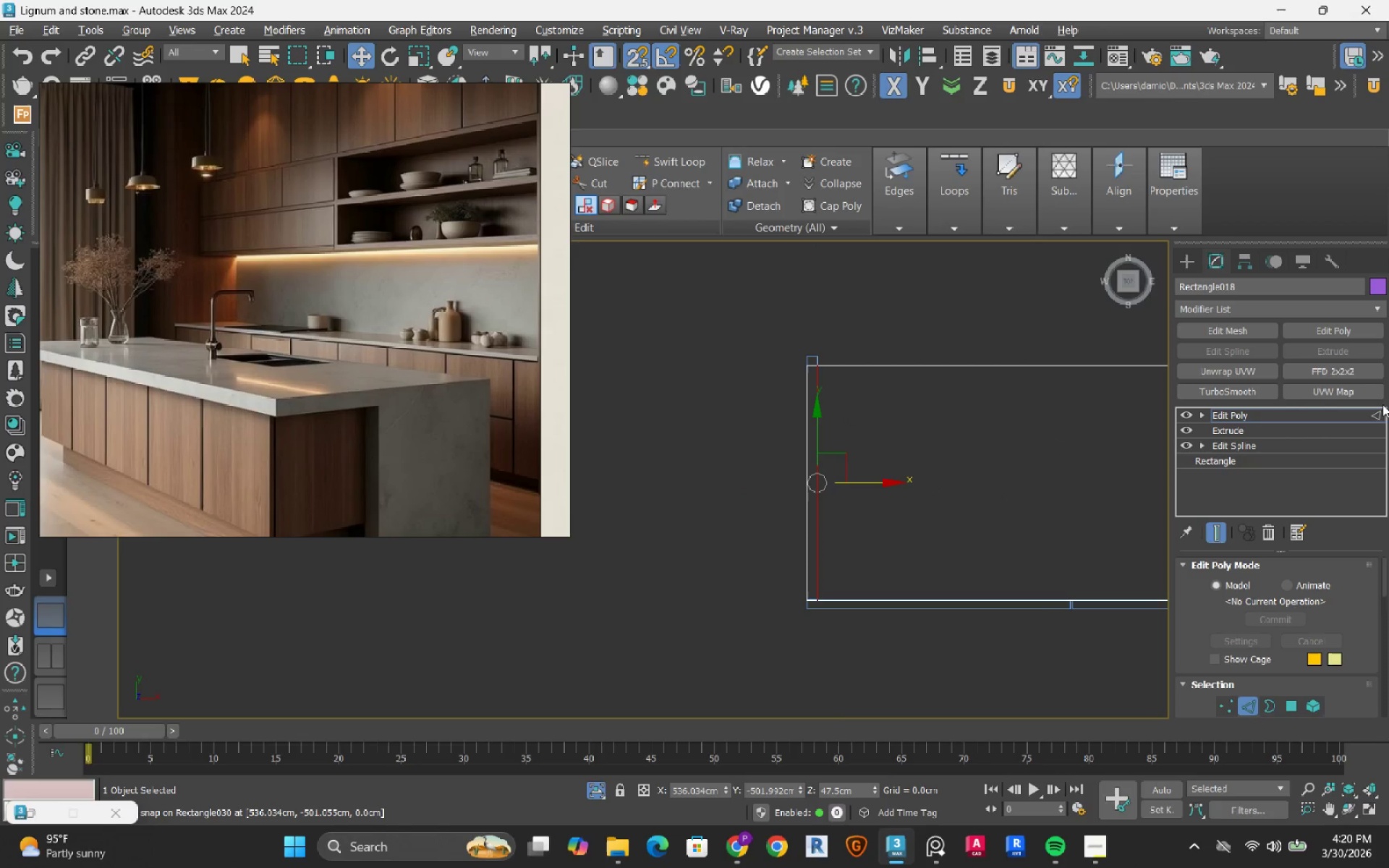 
left_click([1372, 413])
 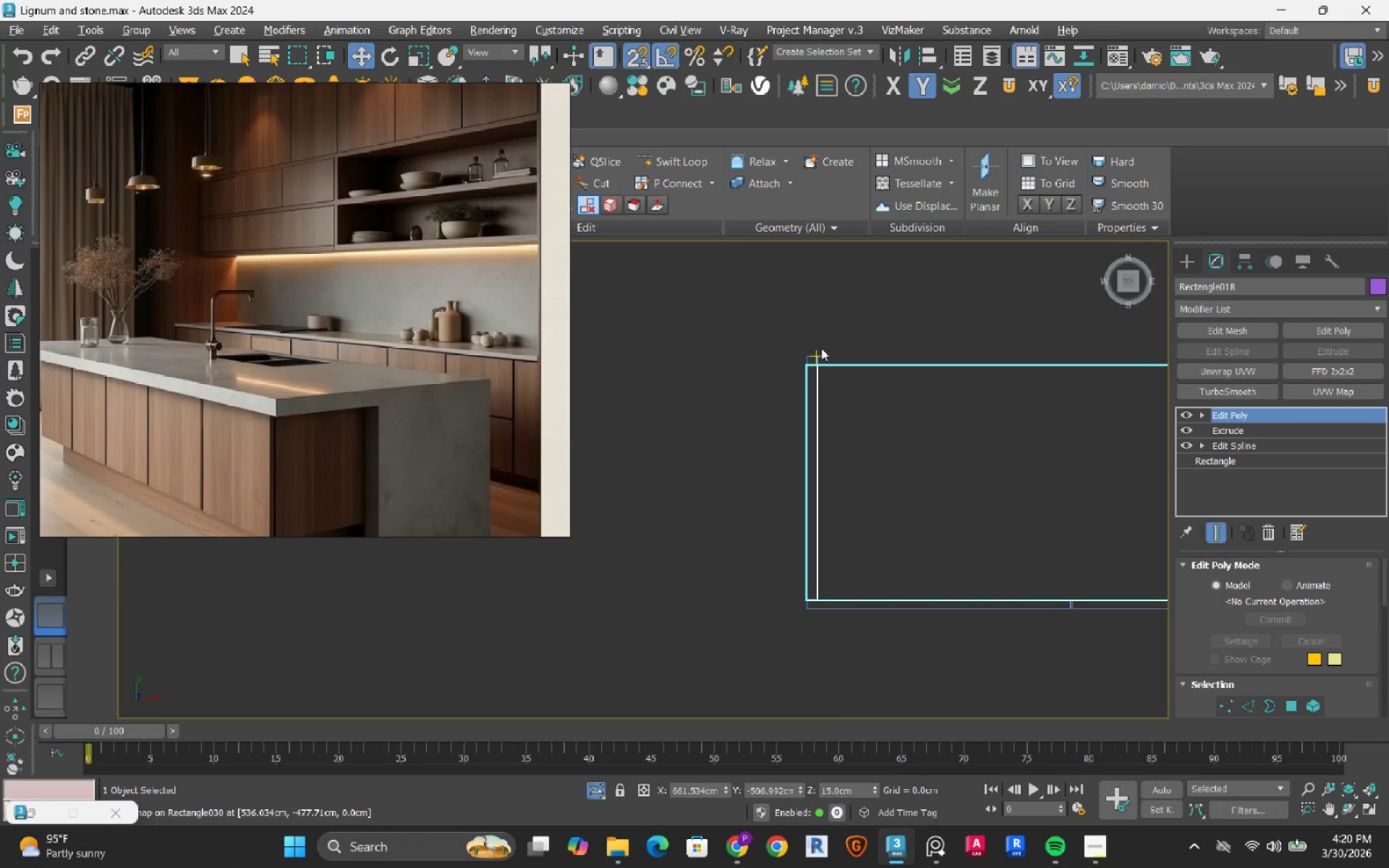 
left_click_drag(start_coordinate=[836, 319], to_coordinate=[797, 363])
 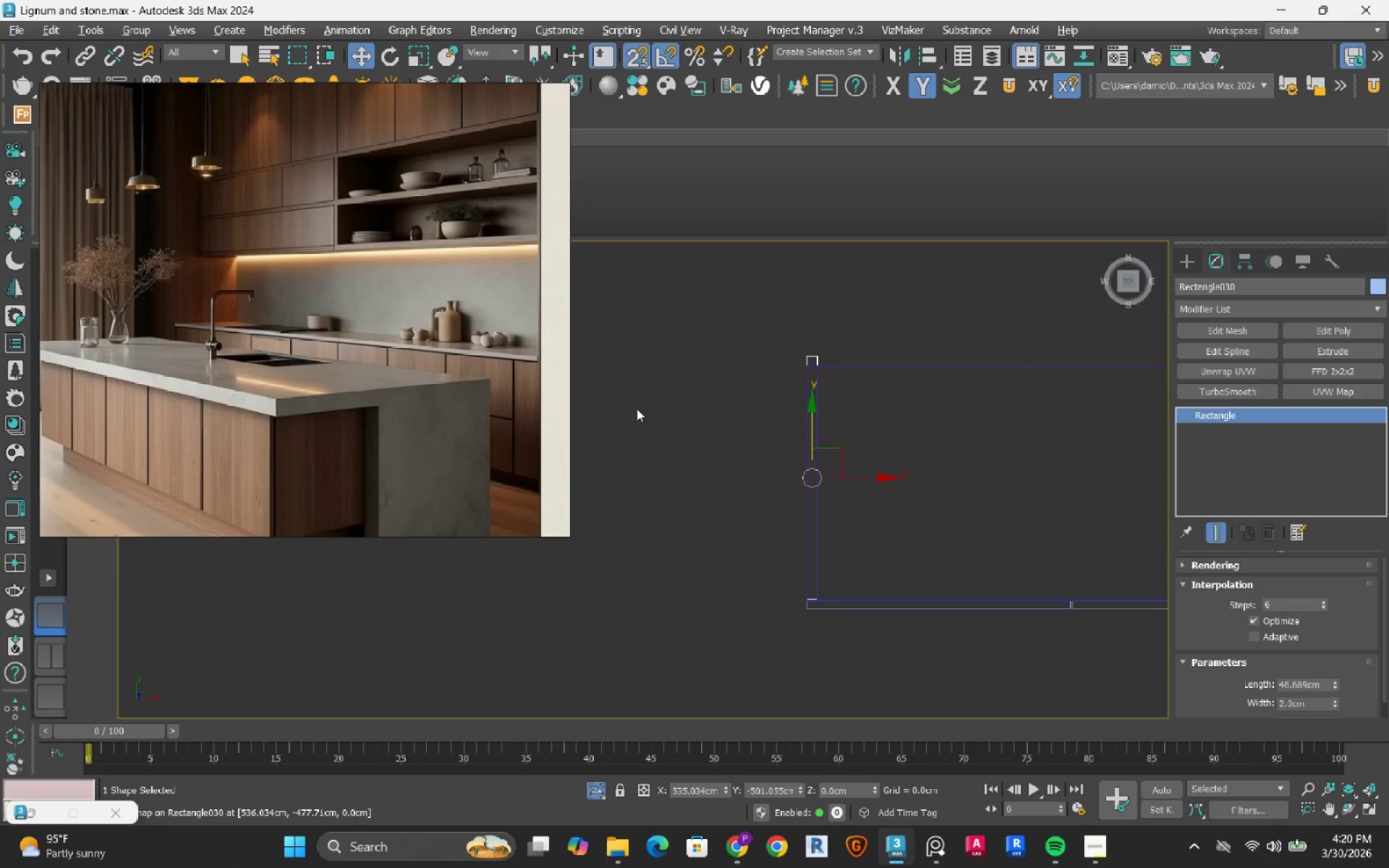 
scroll: coordinate [637, 409], scroll_direction: down, amount: 3.0
 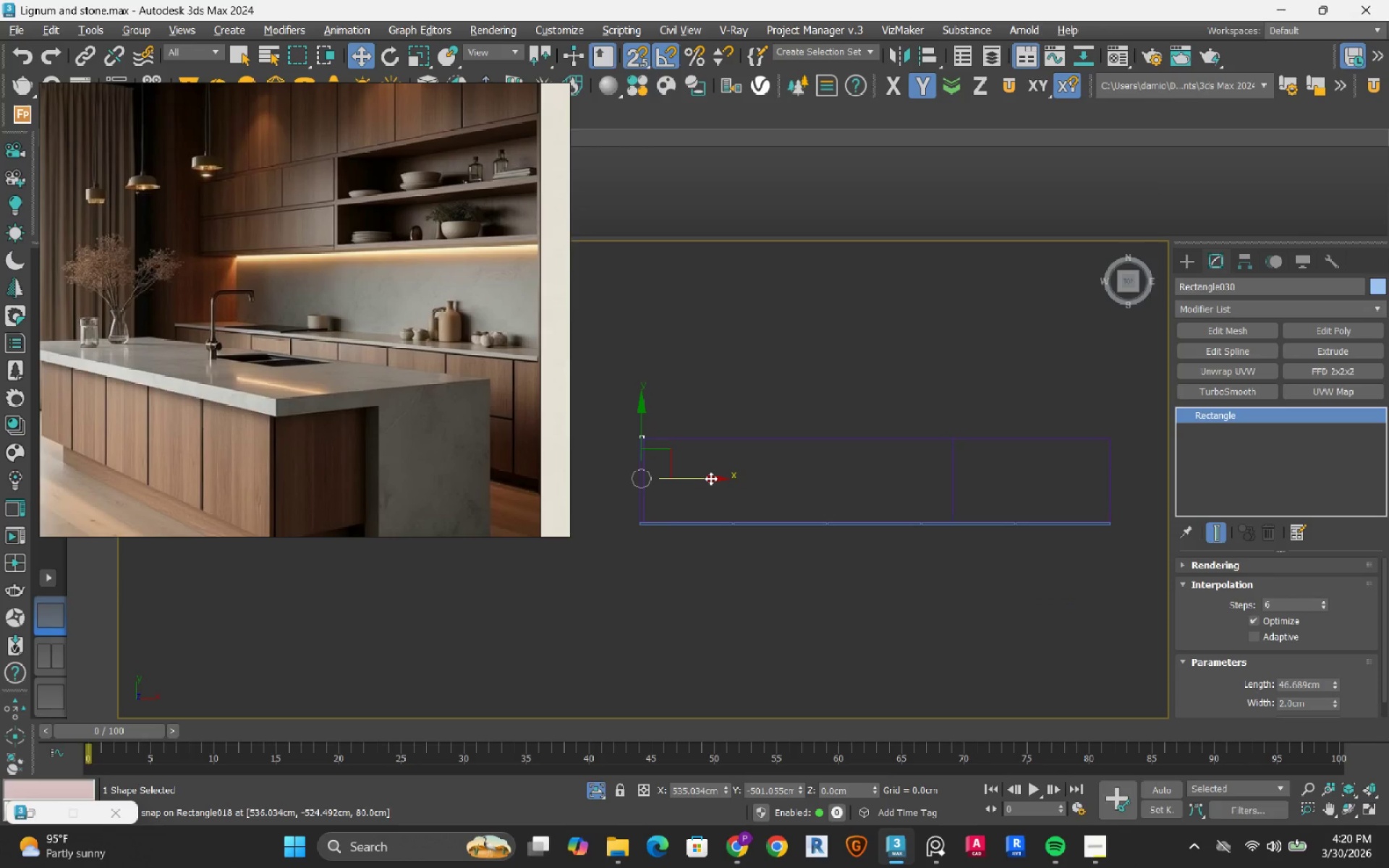 
left_click_drag(start_coordinate=[710, 478], to_coordinate=[1098, 490])
 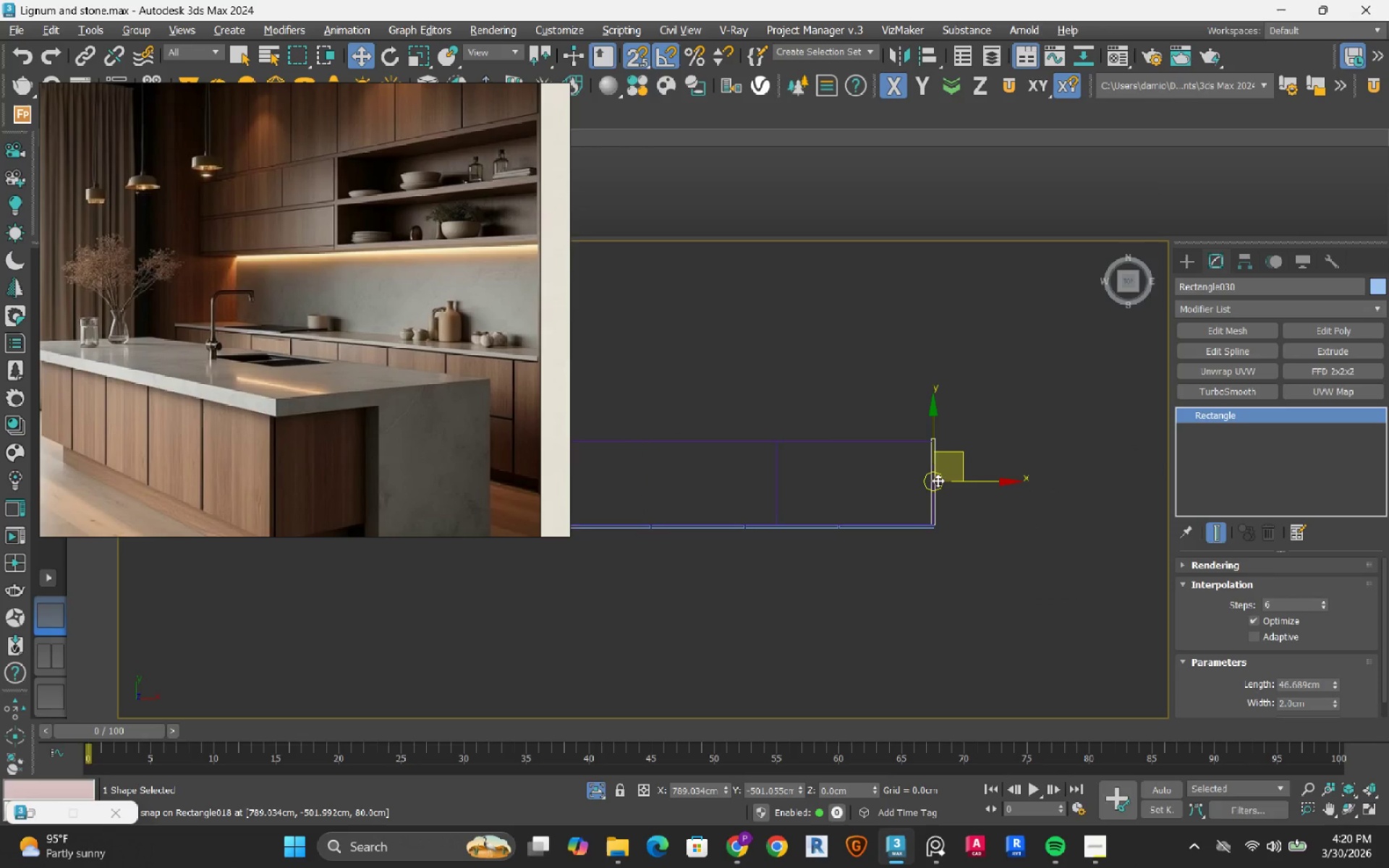 
scroll: coordinate [919, 427], scroll_direction: up, amount: 7.0
 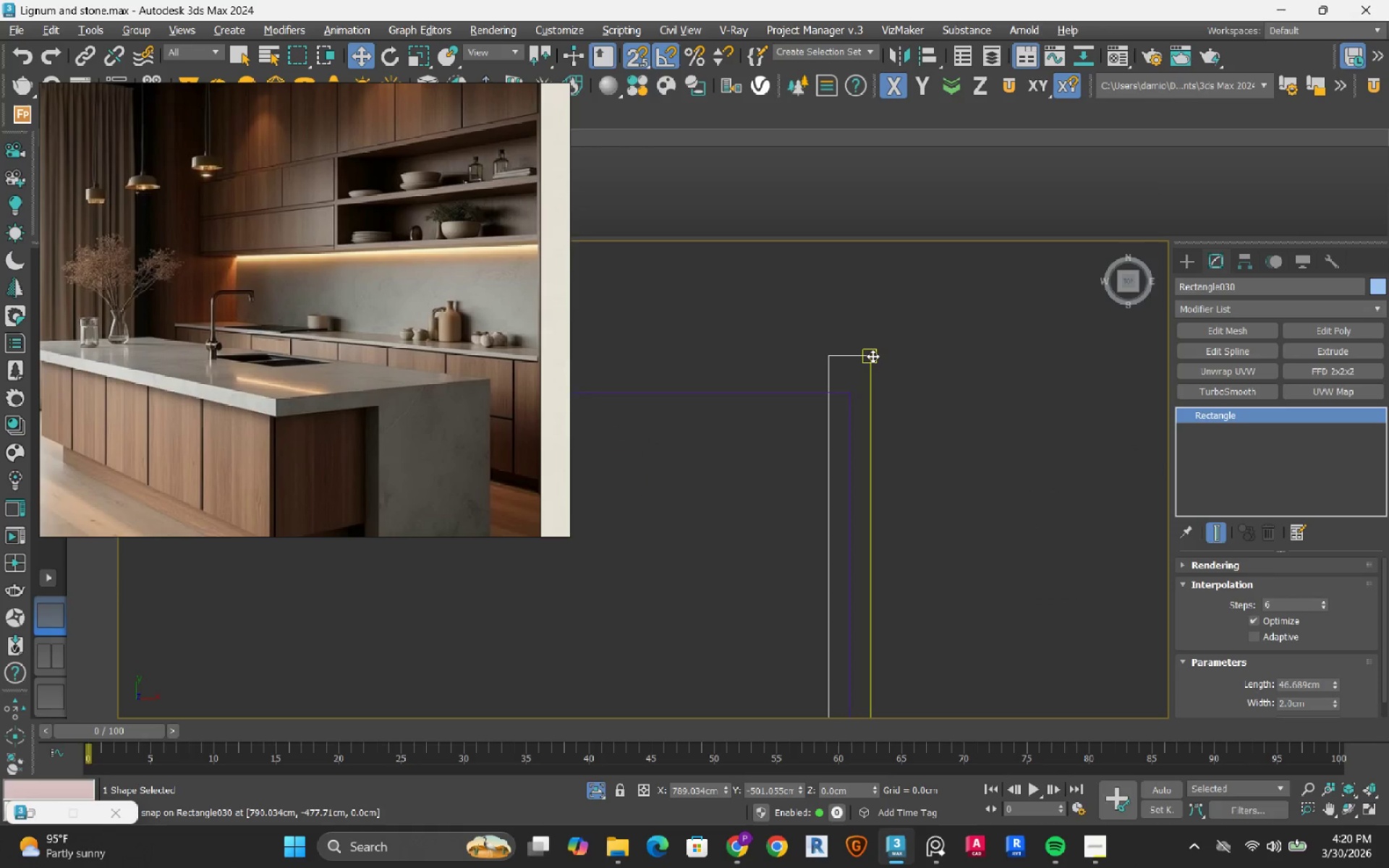 
left_click_drag(start_coordinate=[872, 359], to_coordinate=[847, 388])
 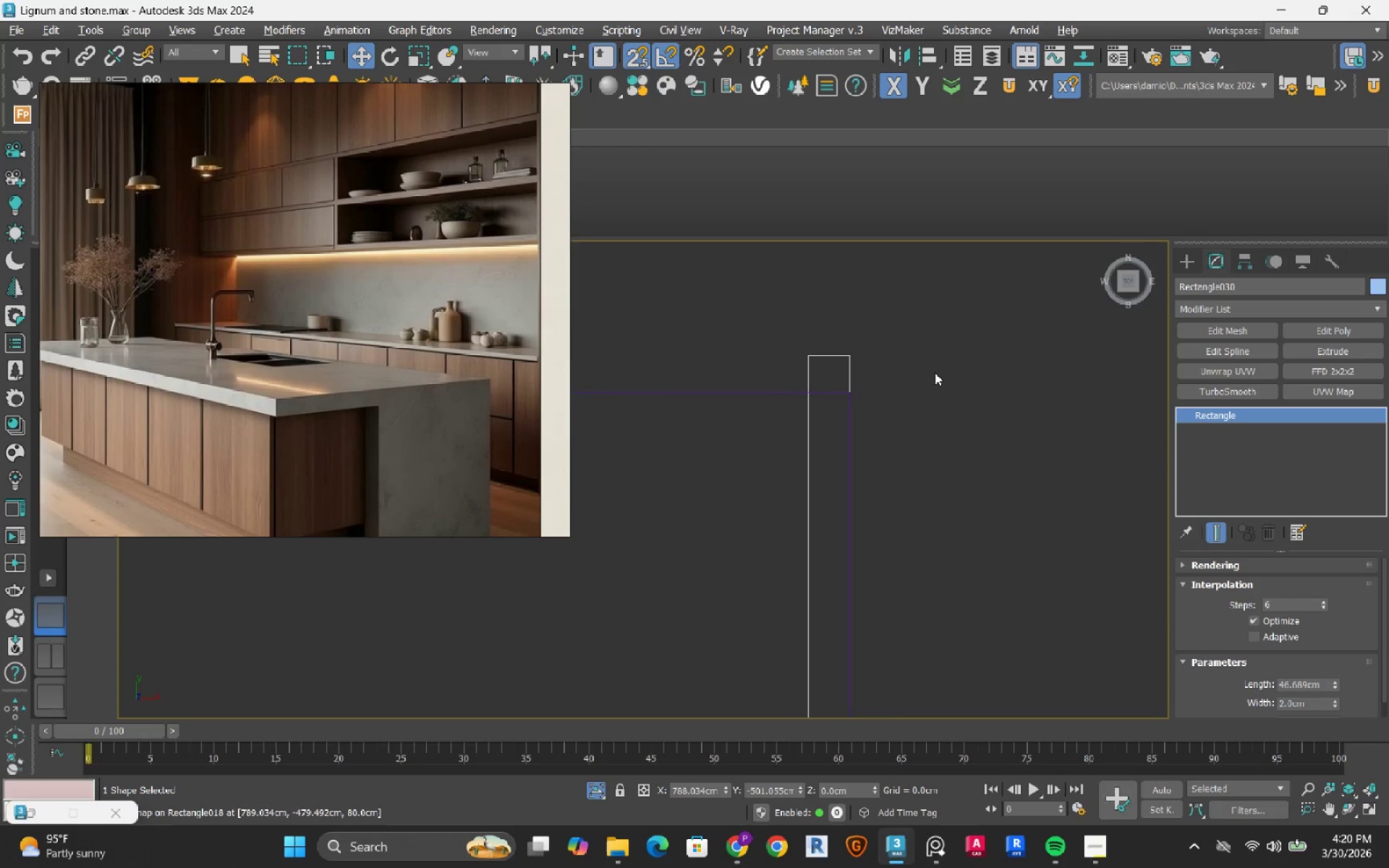 
scroll: coordinate [935, 373], scroll_direction: down, amount: 7.0
 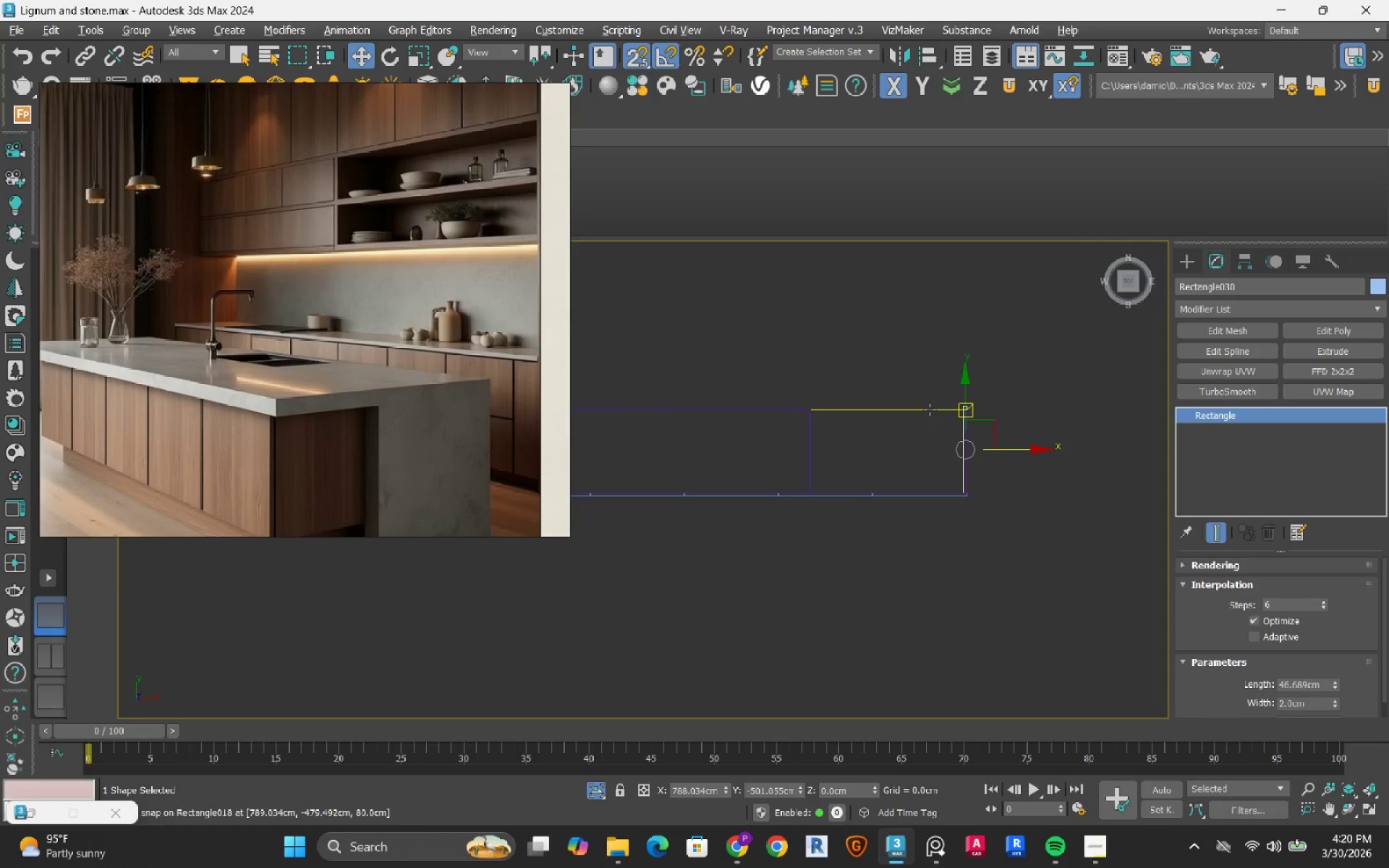 
left_click([929, 412])
 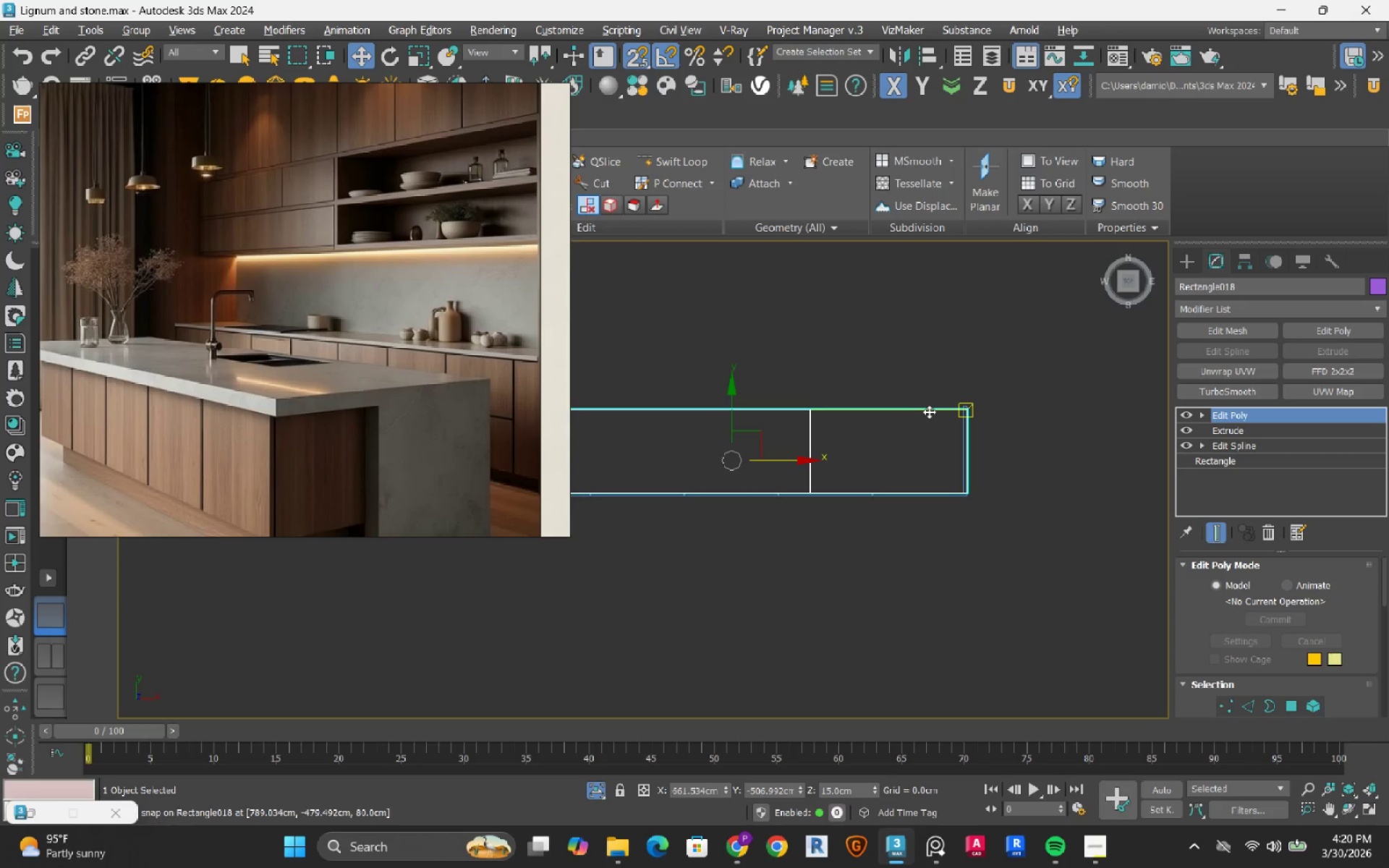 
key(2)
 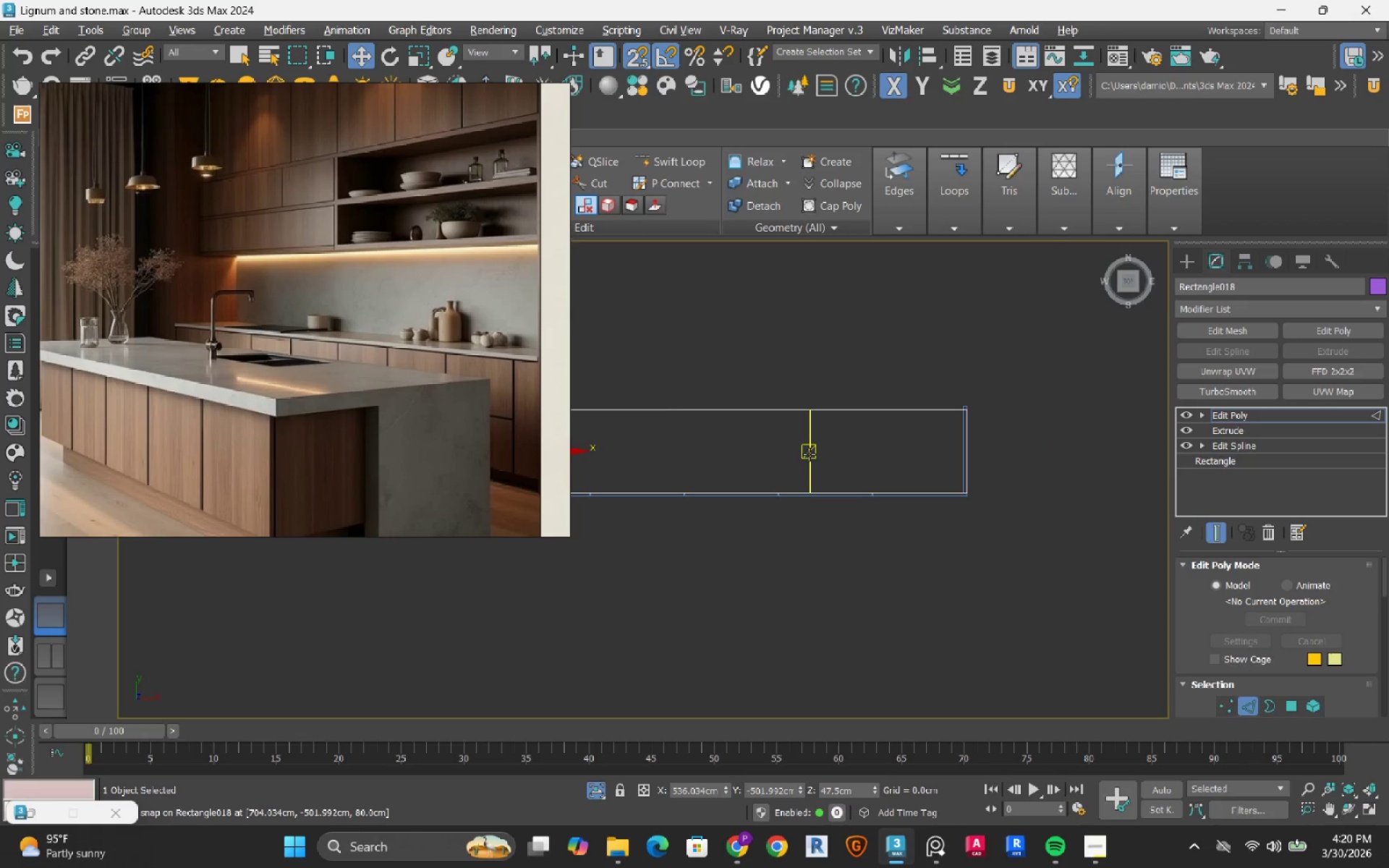 
double_click([809, 454])
 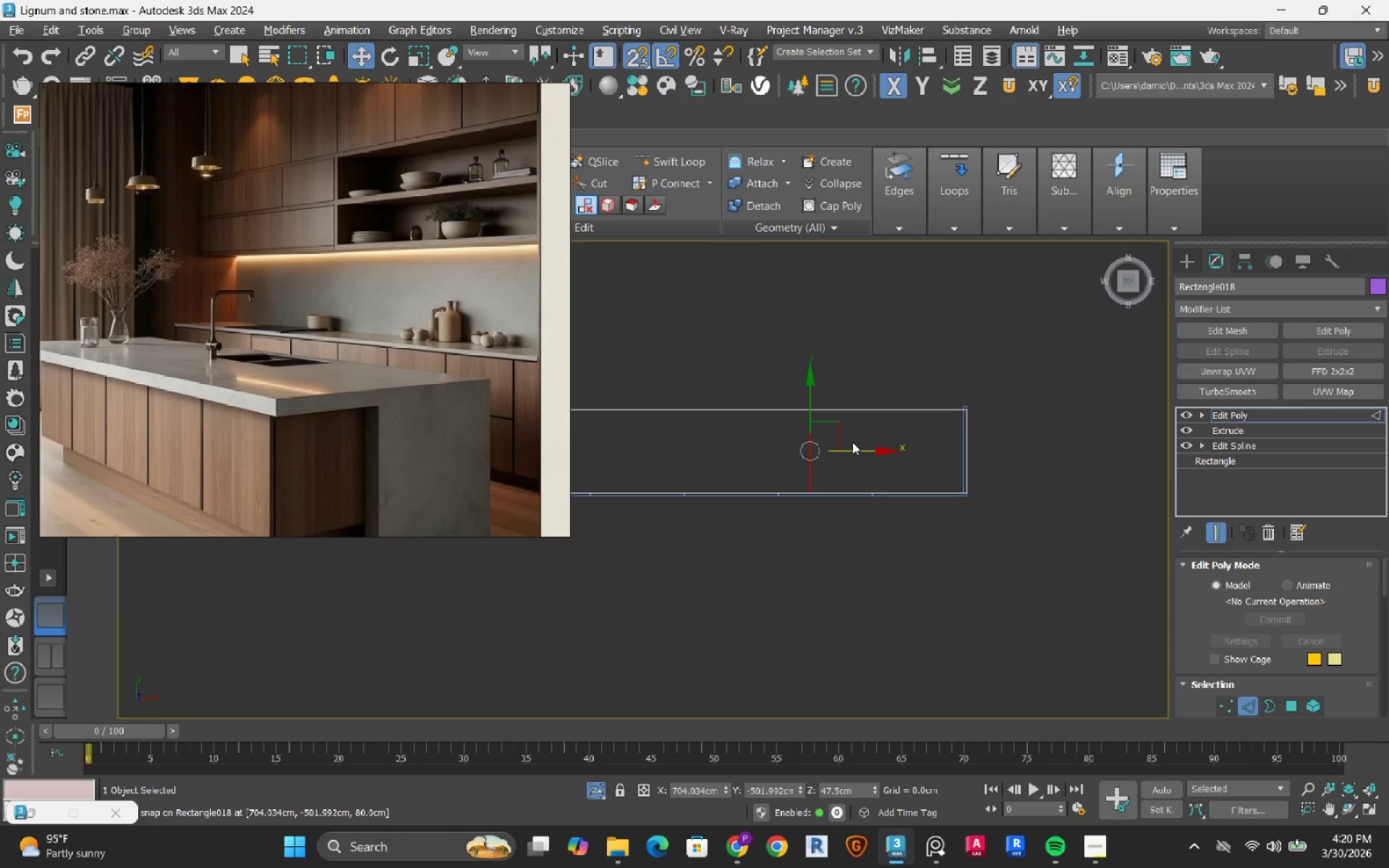 
scroll: coordinate [852, 442], scroll_direction: up, amount: 2.0
 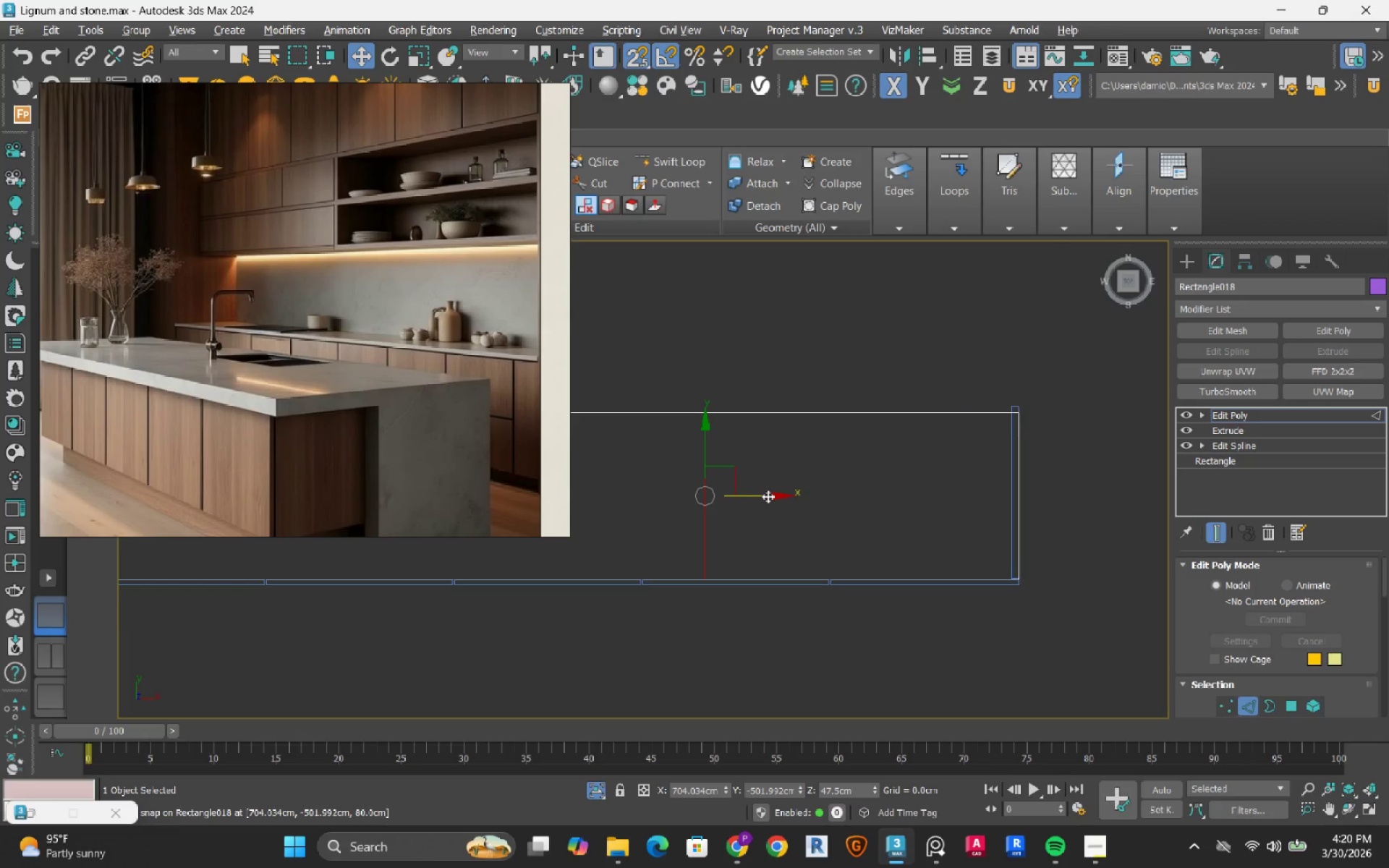 
left_click_drag(start_coordinate=[768, 496], to_coordinate=[1008, 502])
 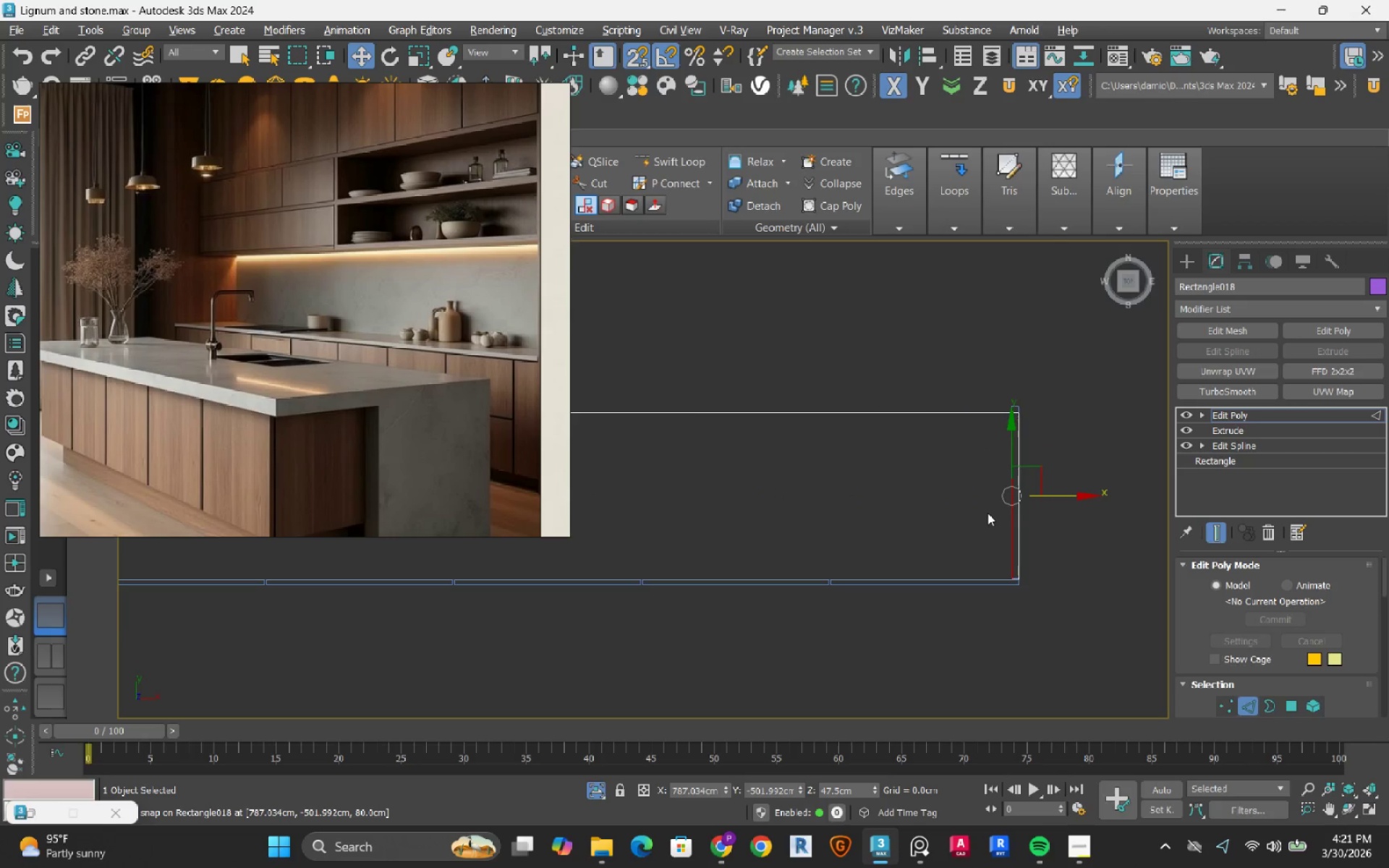 
scroll: coordinate [987, 513], scroll_direction: down, amount: 2.0
 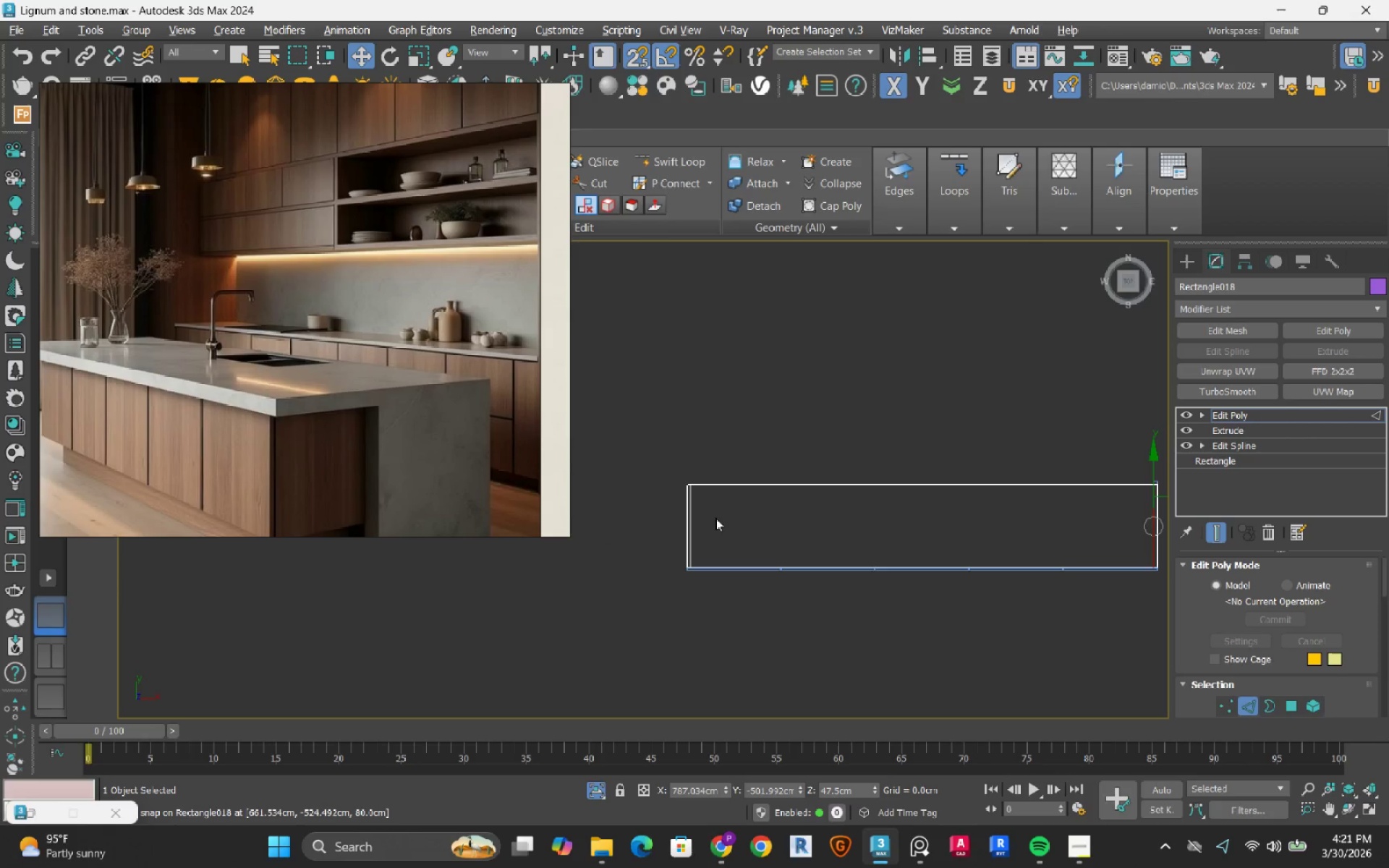 
scroll: coordinate [755, 480], scroll_direction: up, amount: 4.0
 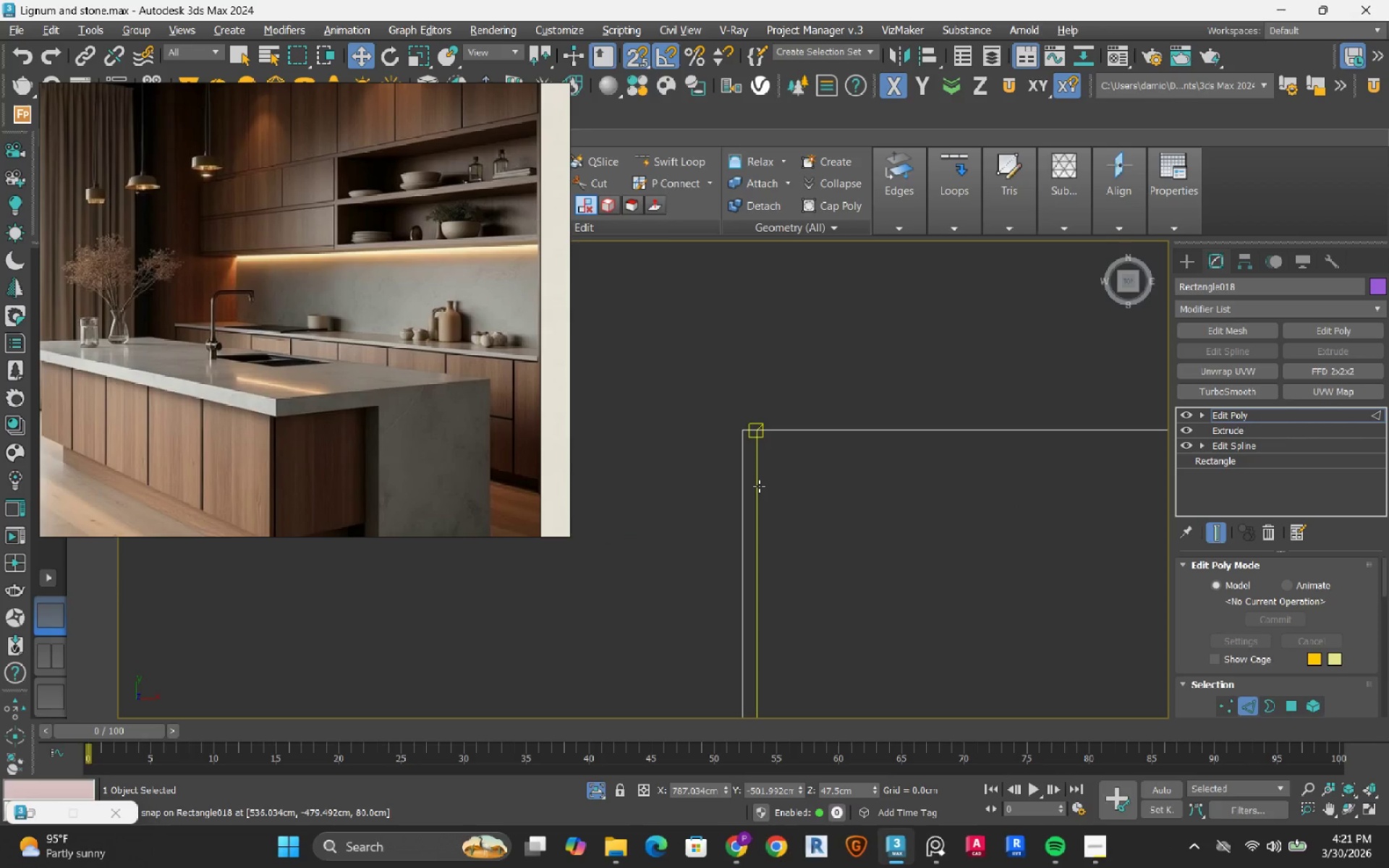 
hold_key(key=ControlRight, duration=0.8)
double_click([759, 486])
 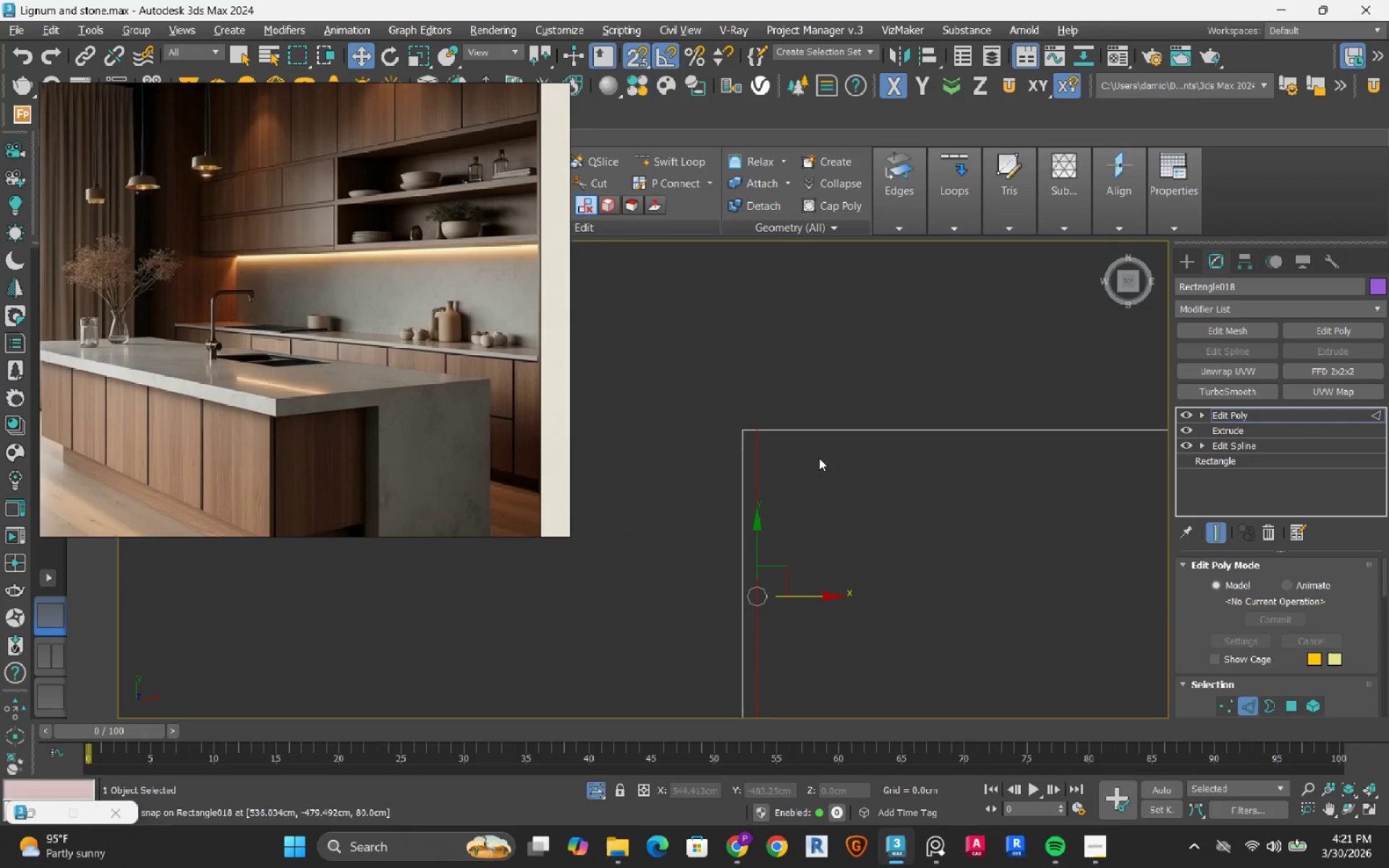 
right_click([982, 512])
 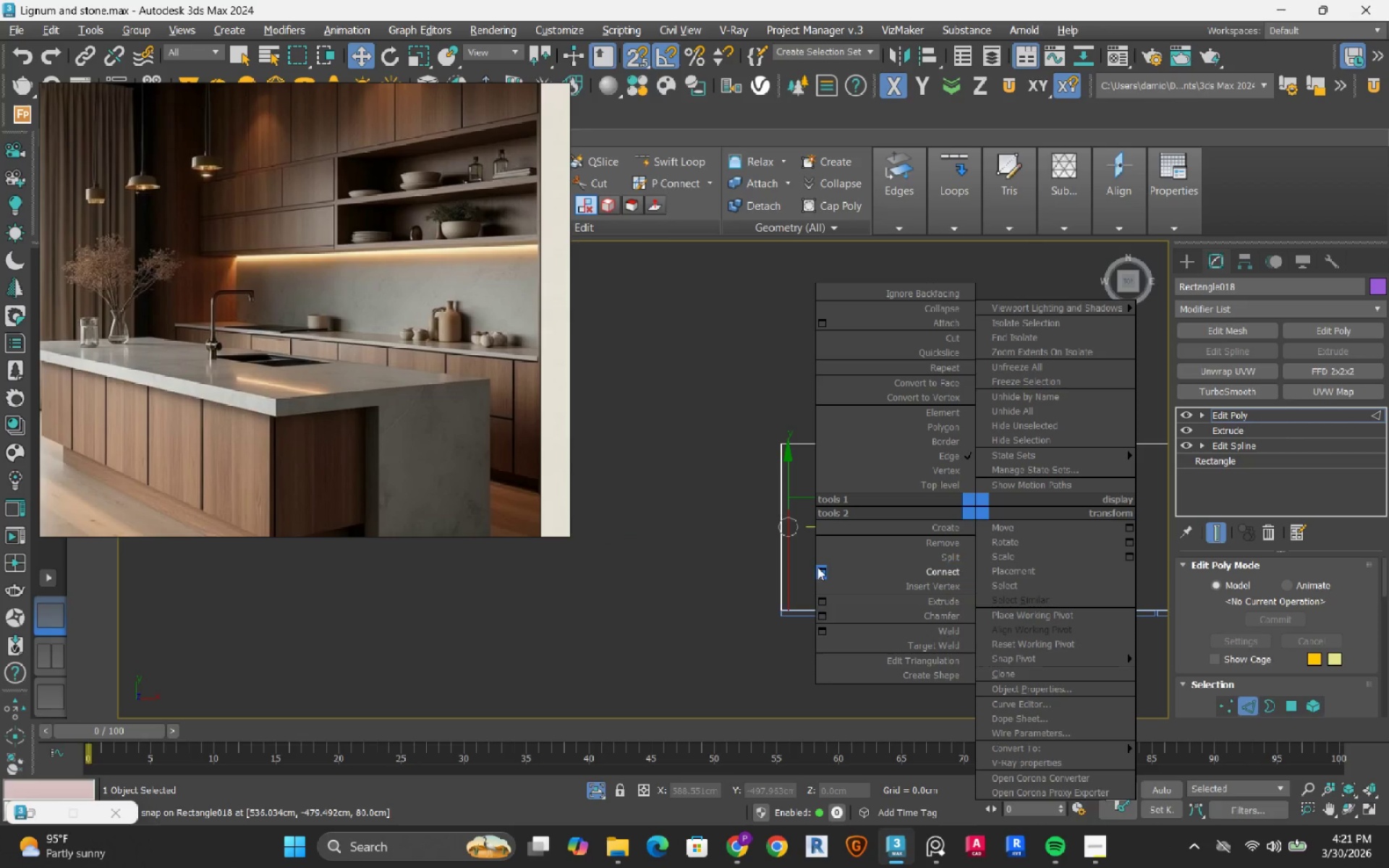 
scroll: coordinate [819, 458], scroll_direction: down, amount: 2.0
 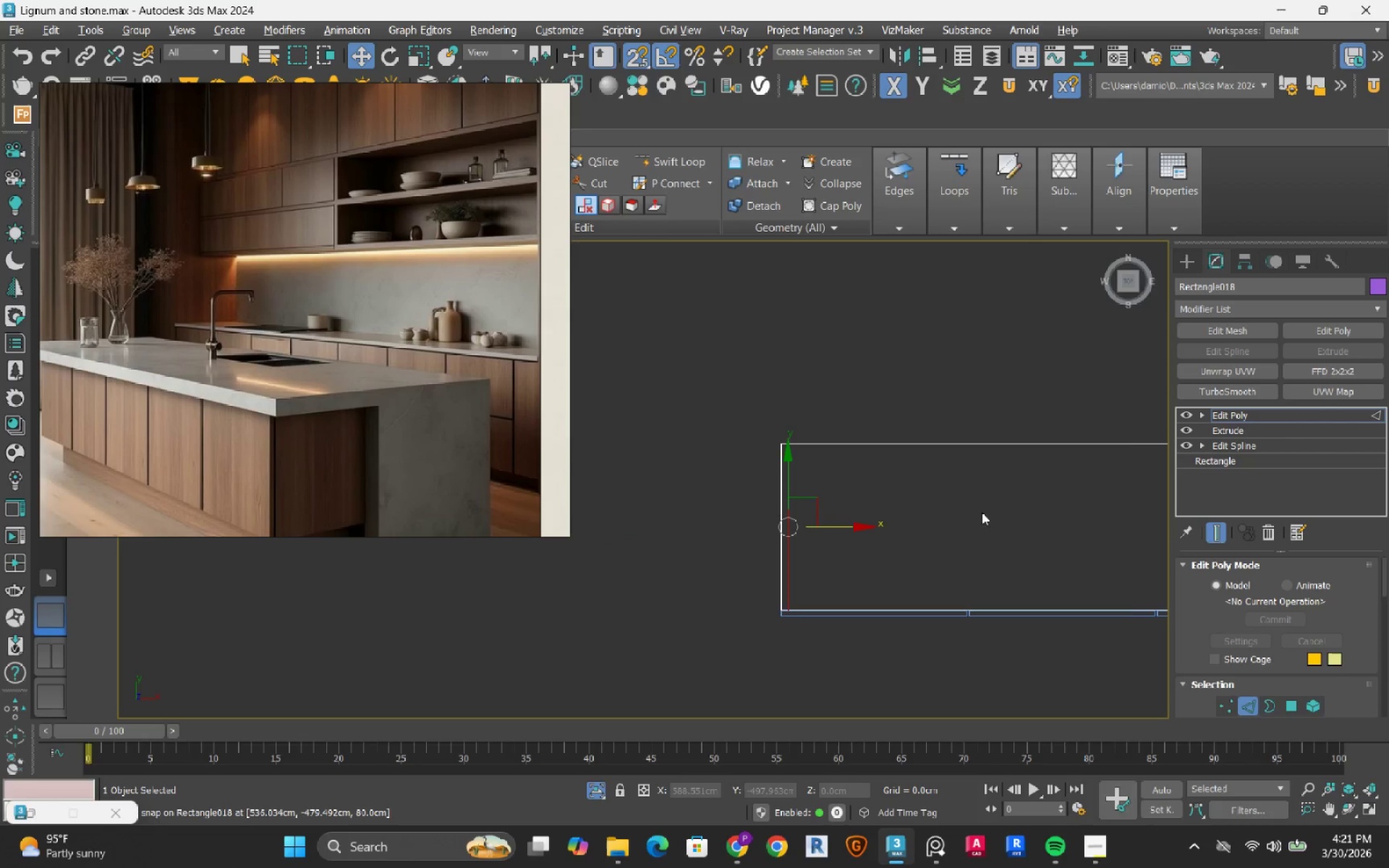 
left_click([825, 575])
 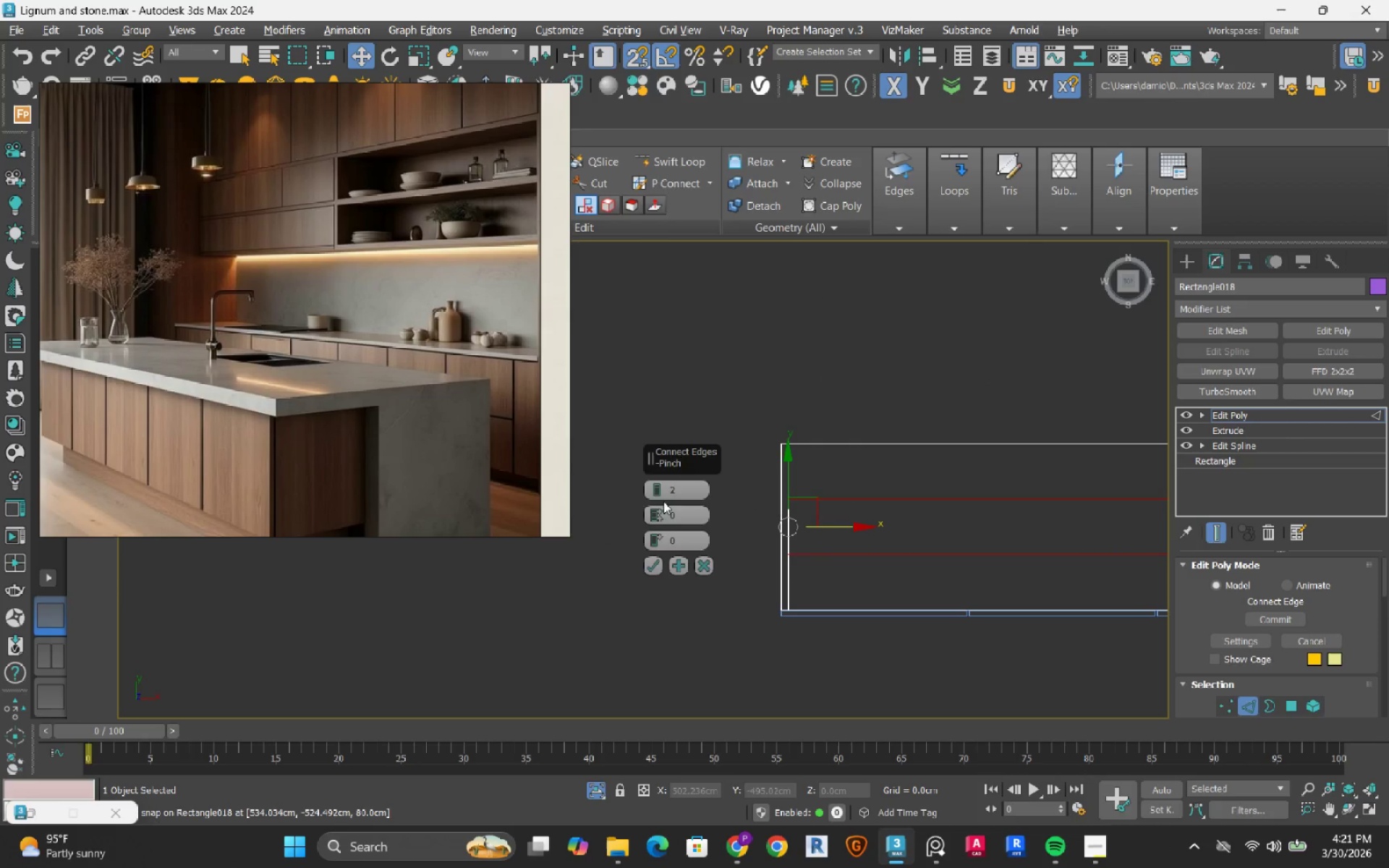 
left_click([658, 493])
 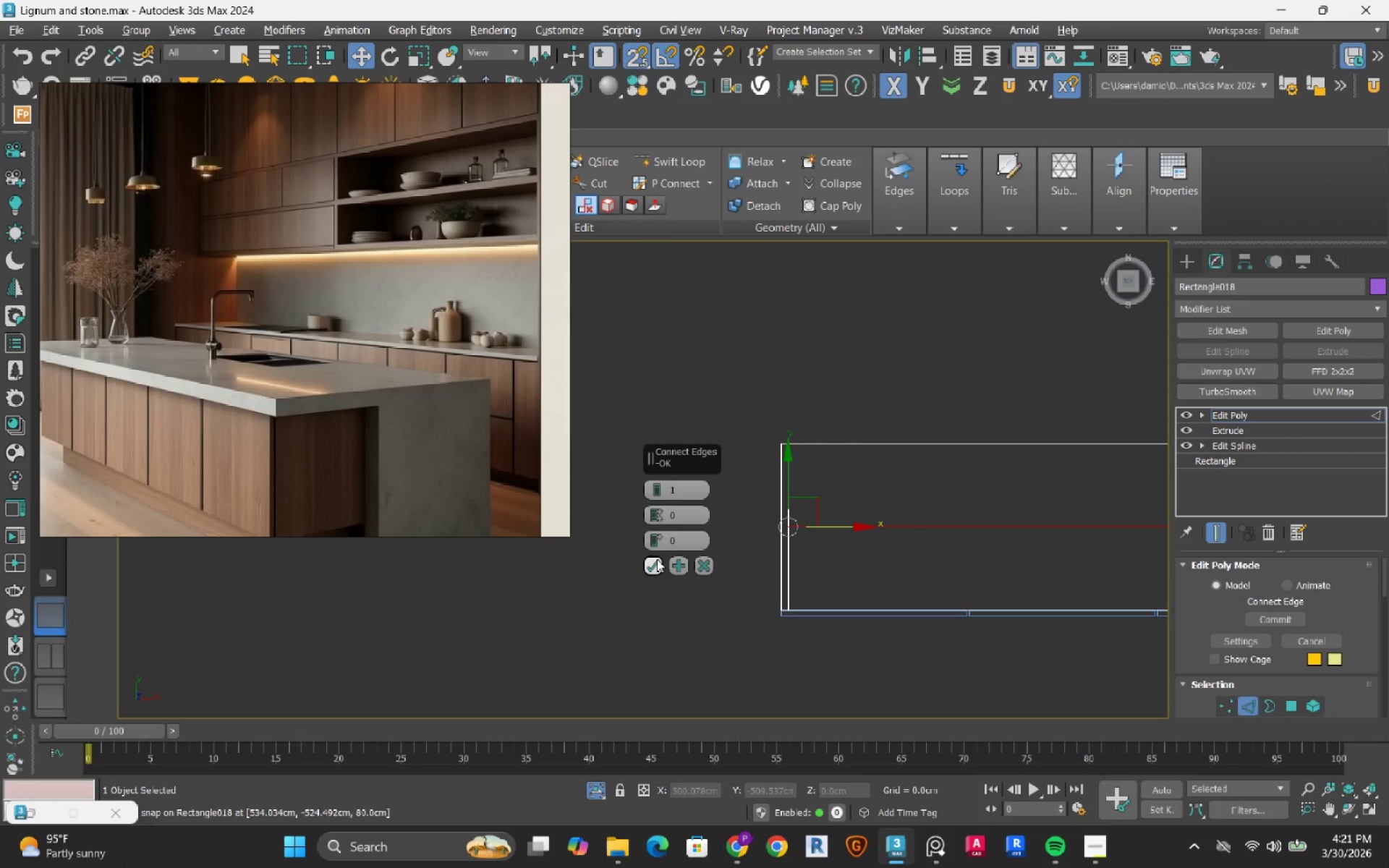 
left_click([653, 564])
 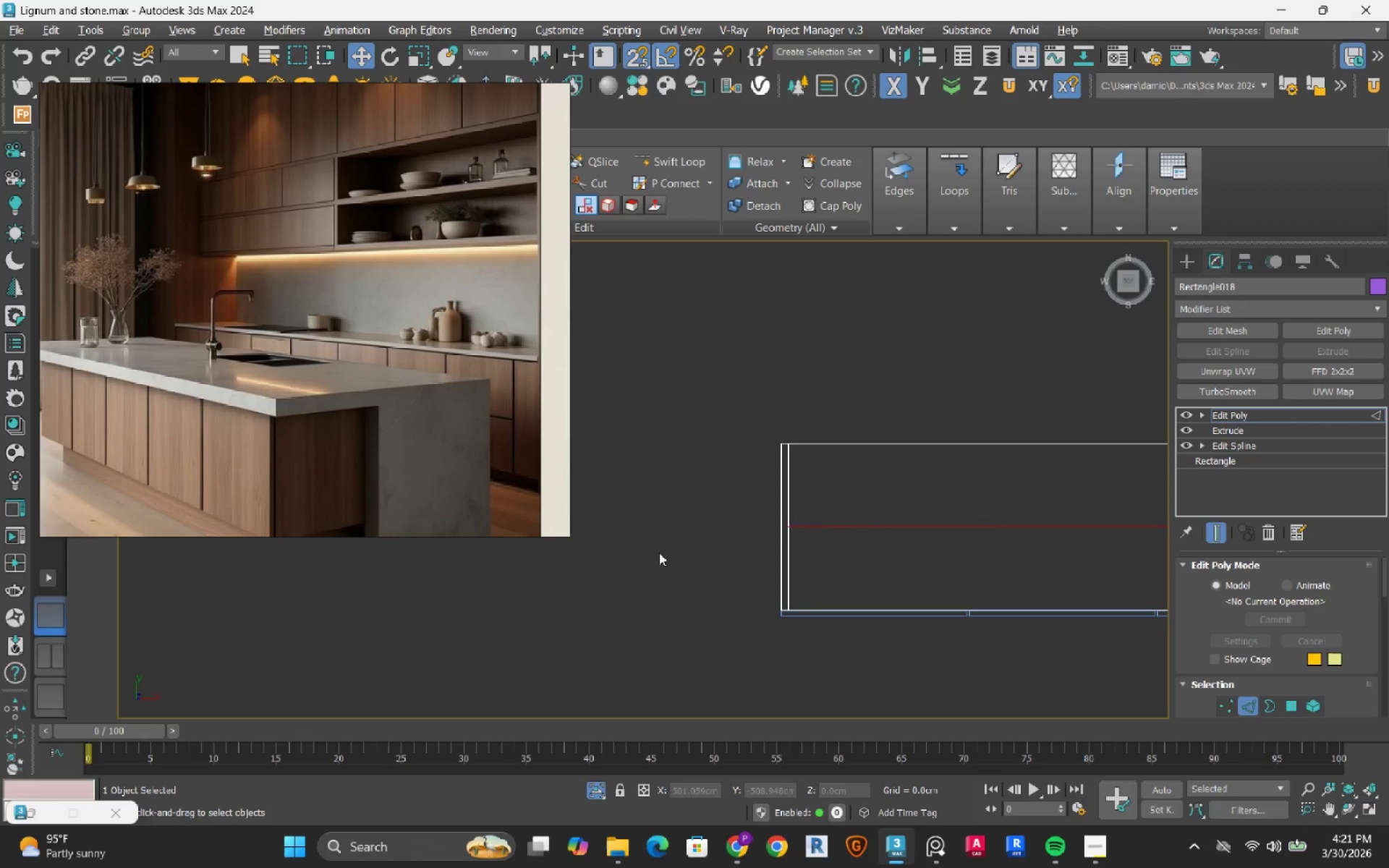 
scroll: coordinate [659, 553], scroll_direction: down, amount: 3.0
 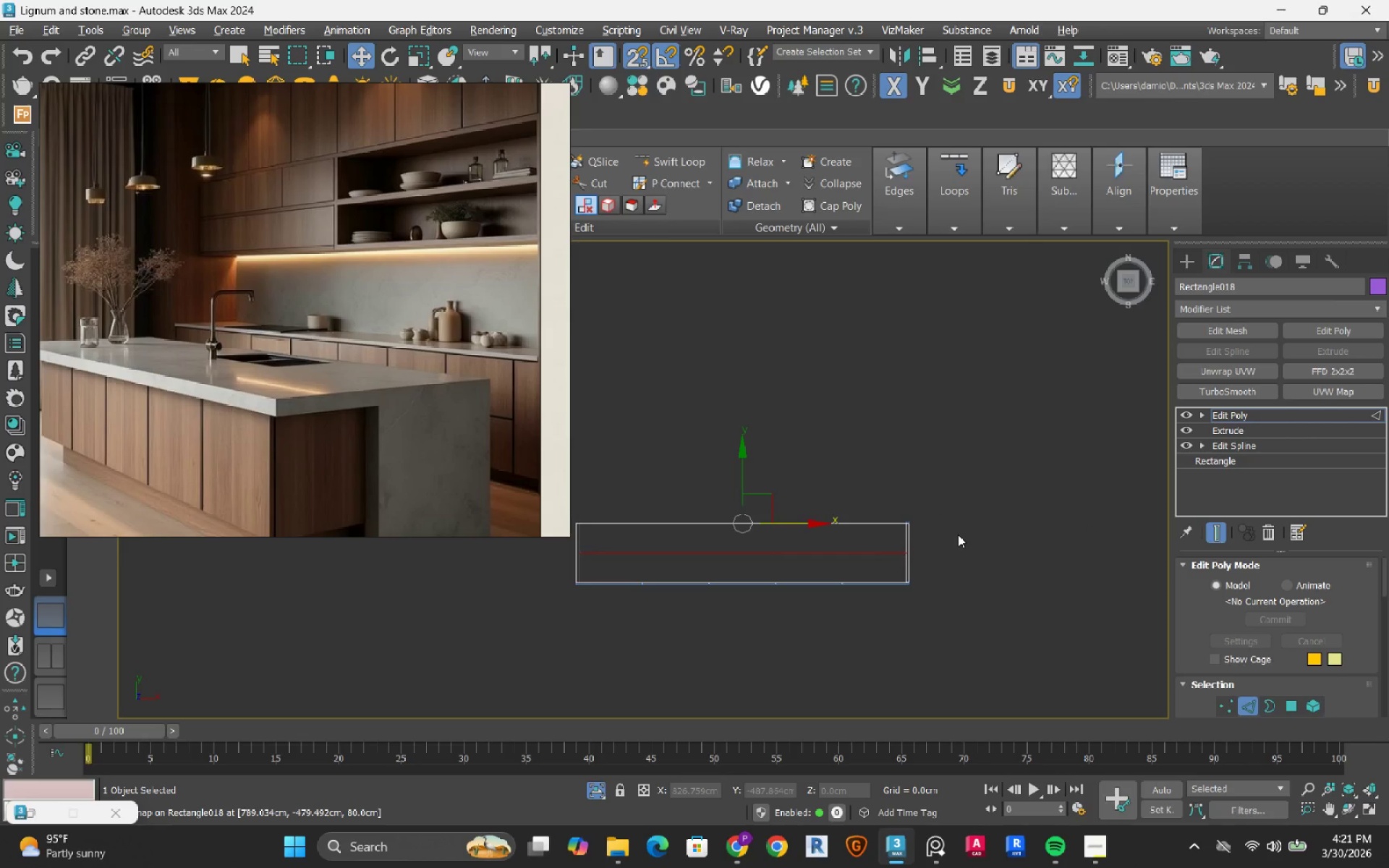 
key(2)
 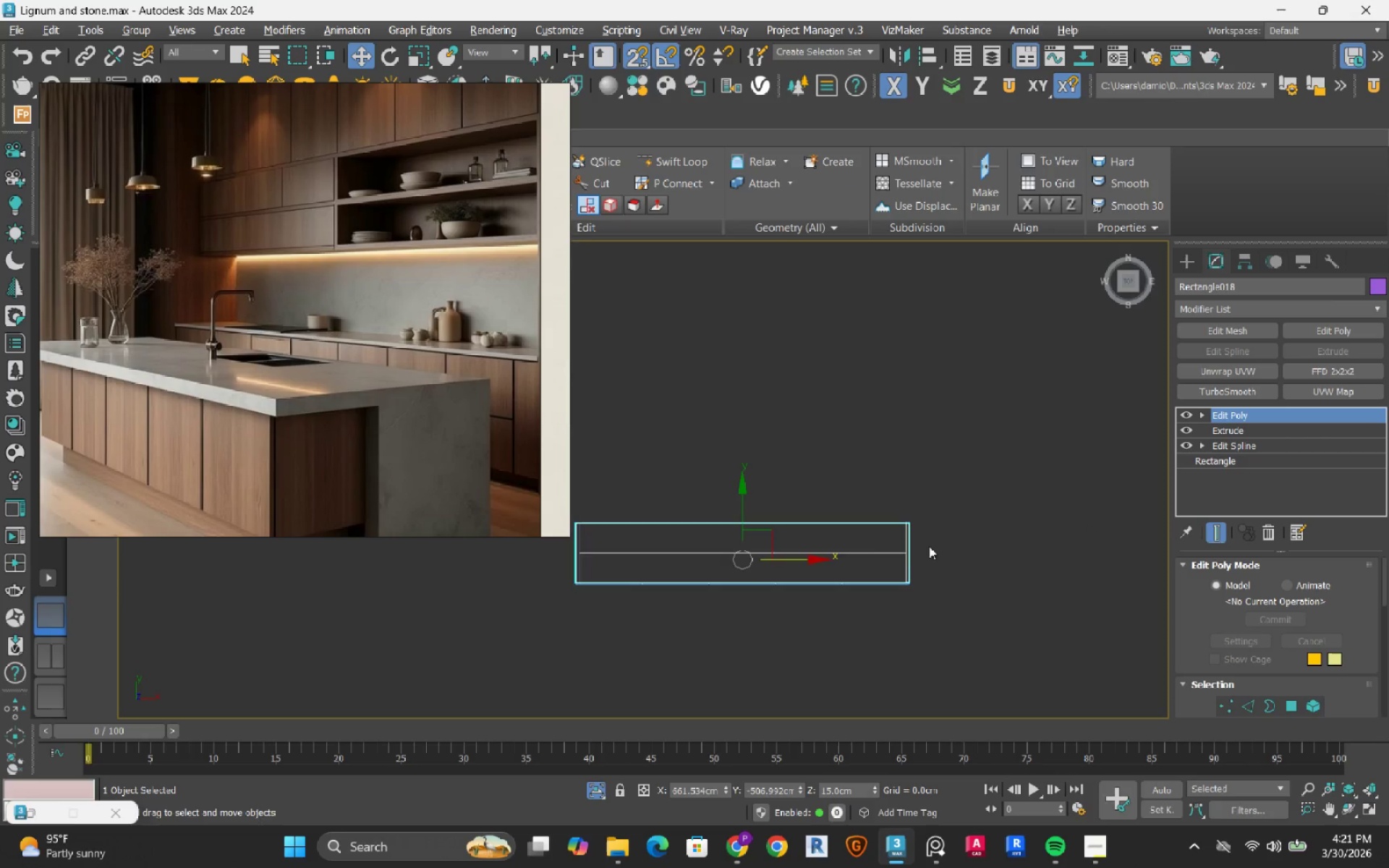 
scroll: coordinate [917, 522], scroll_direction: up, amount: 5.0
 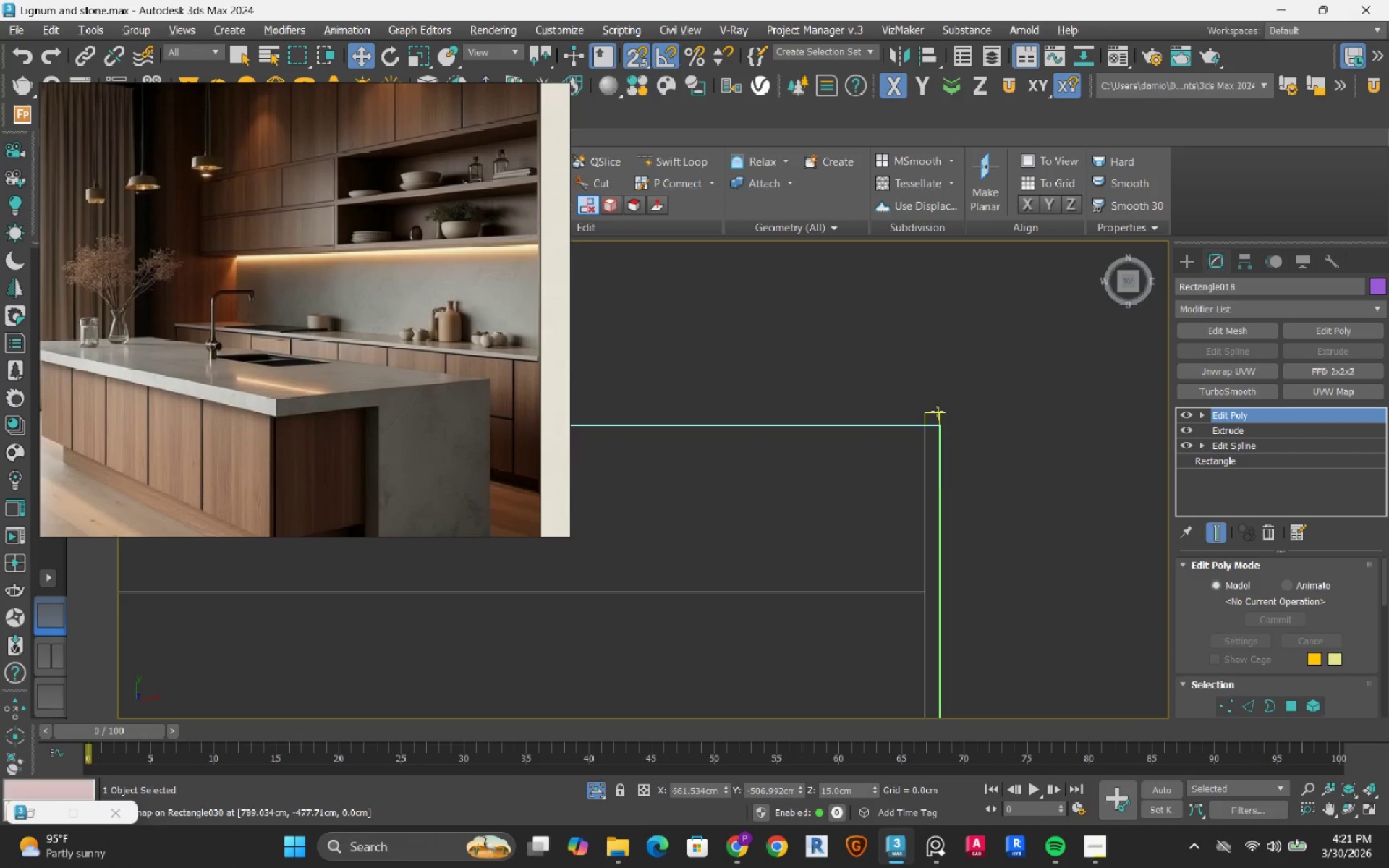 
left_click([937, 411])
 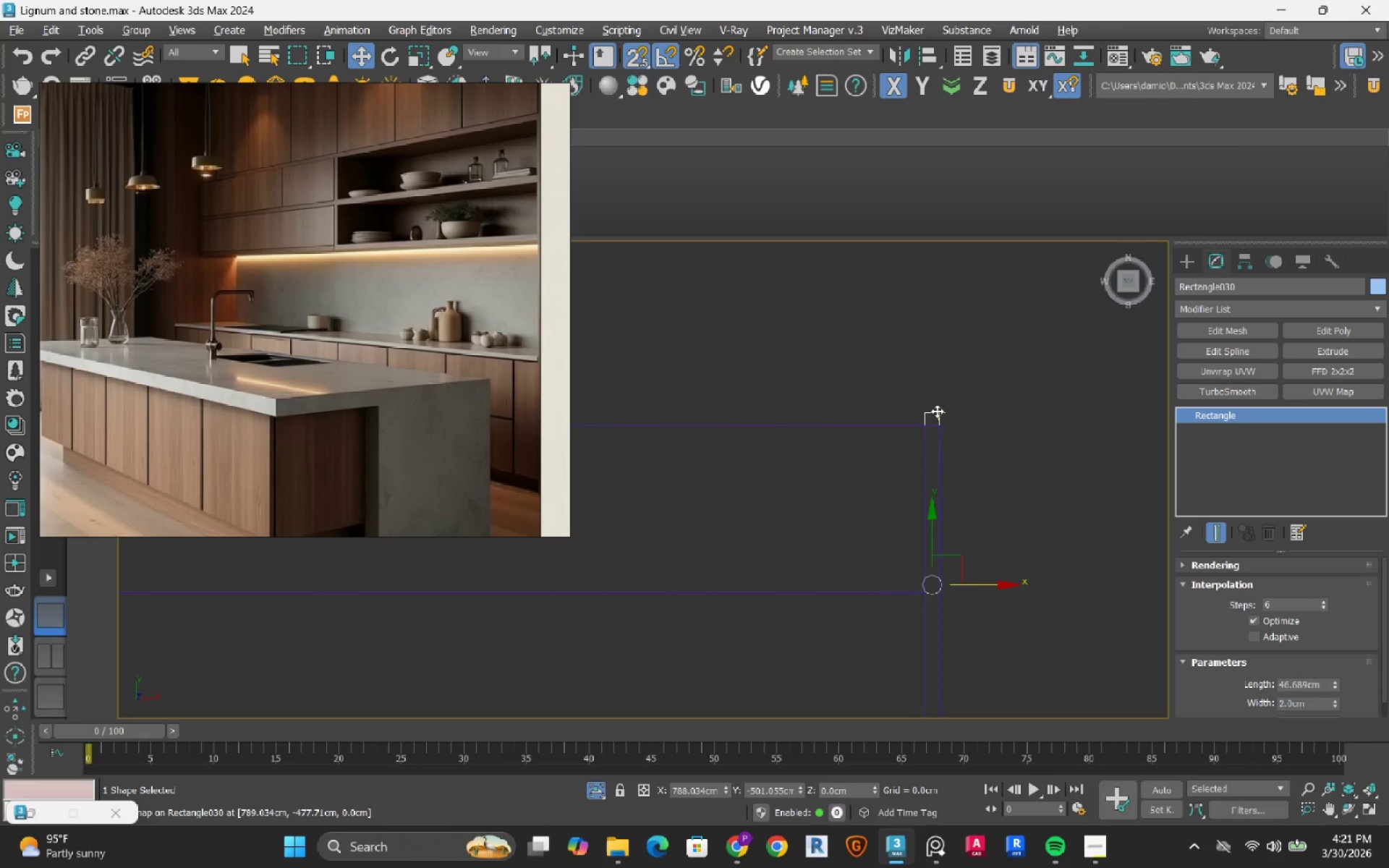 
type(se)
 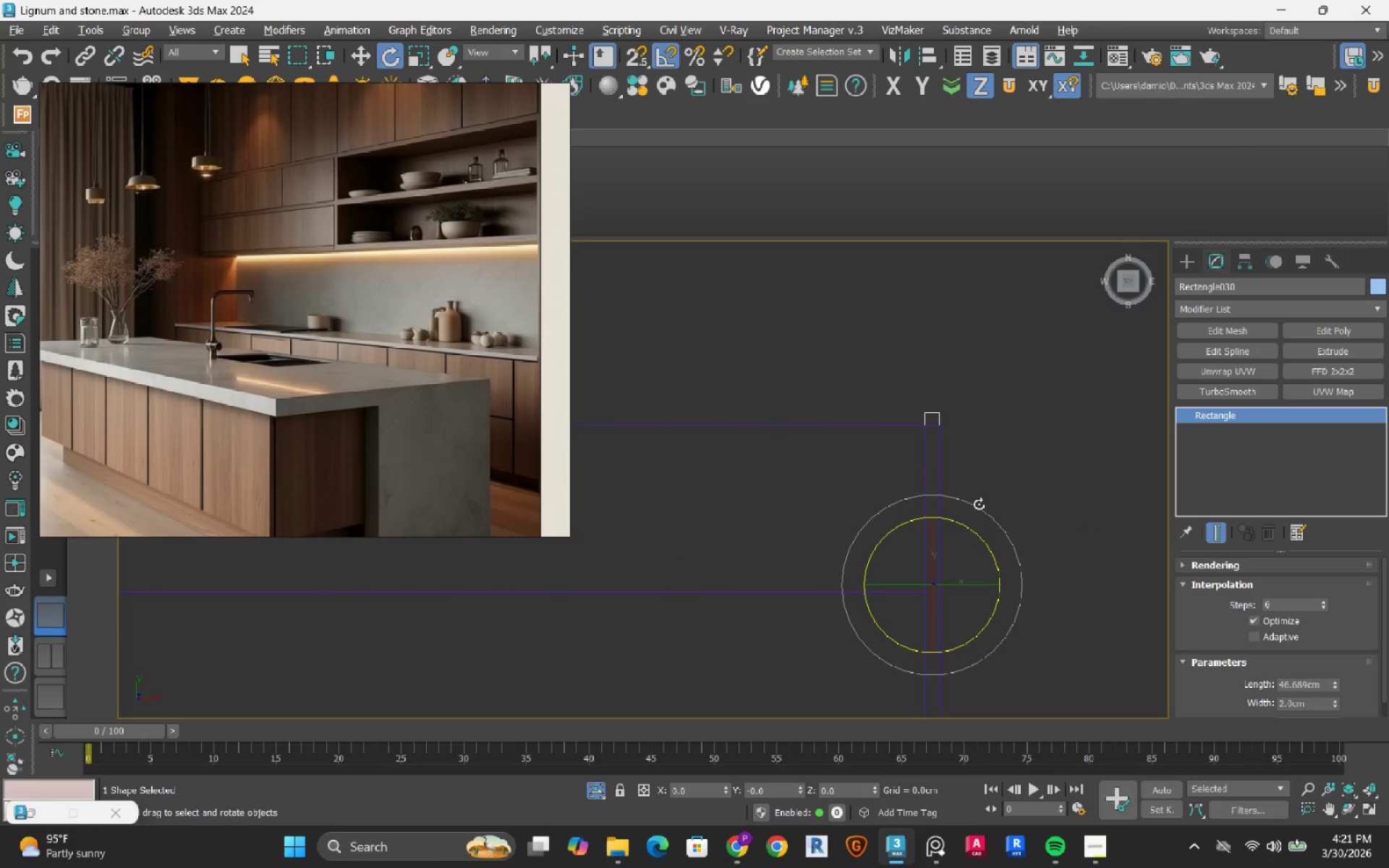 
left_click_drag(start_coordinate=[980, 504], to_coordinate=[1018, 582])
 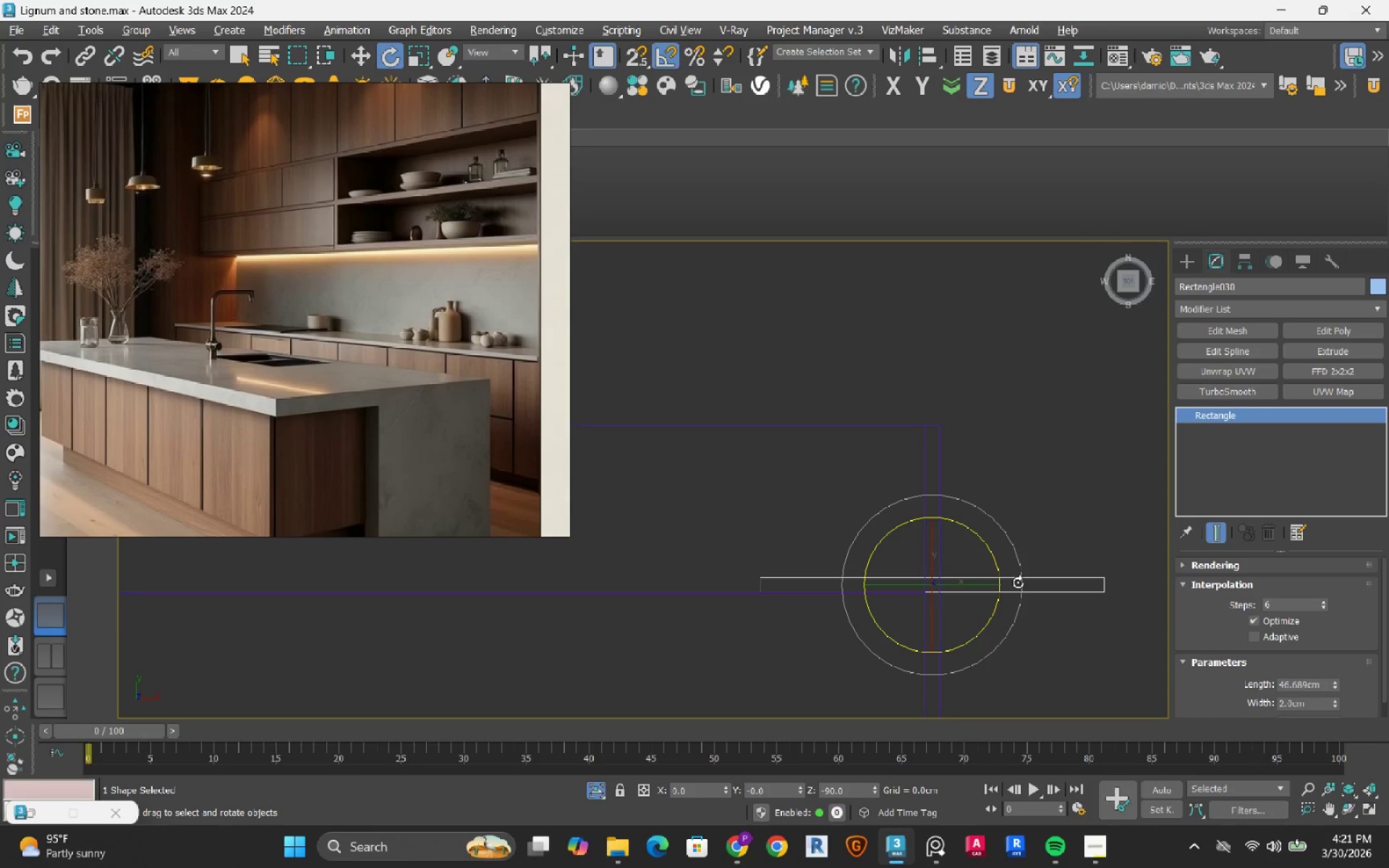 
key(W)
 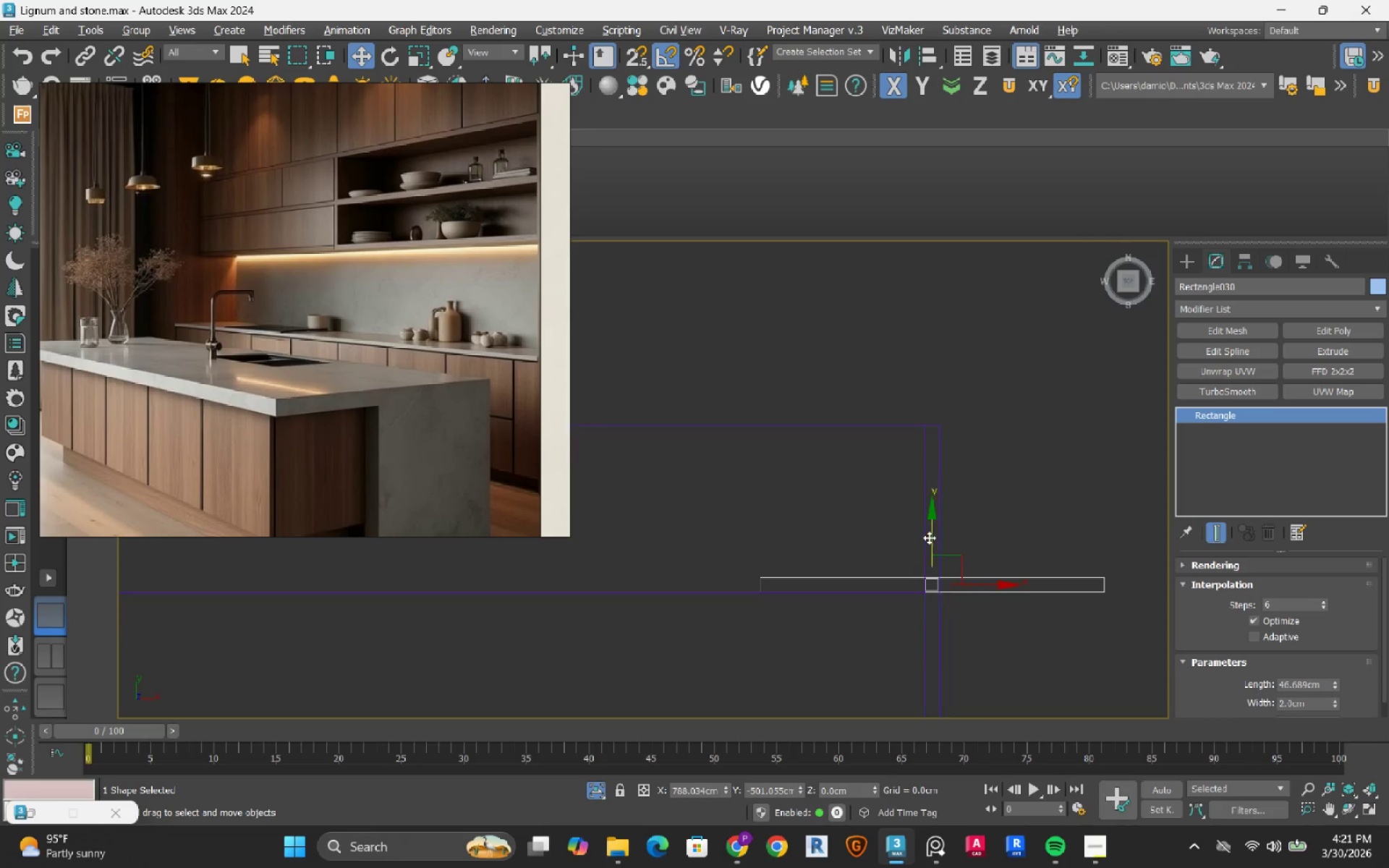 
left_click_drag(start_coordinate=[929, 537], to_coordinate=[902, 467])
 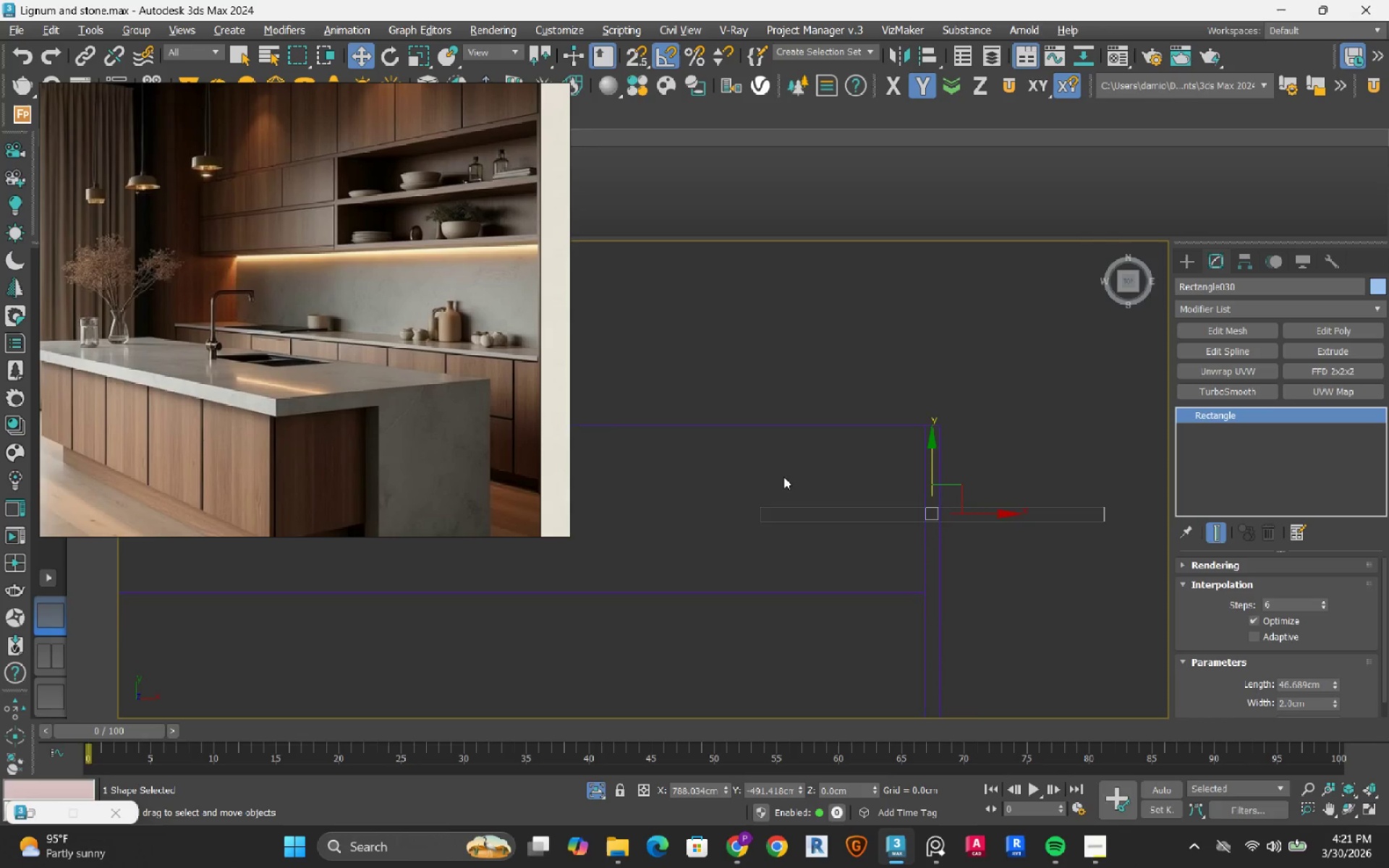 
key(S)
 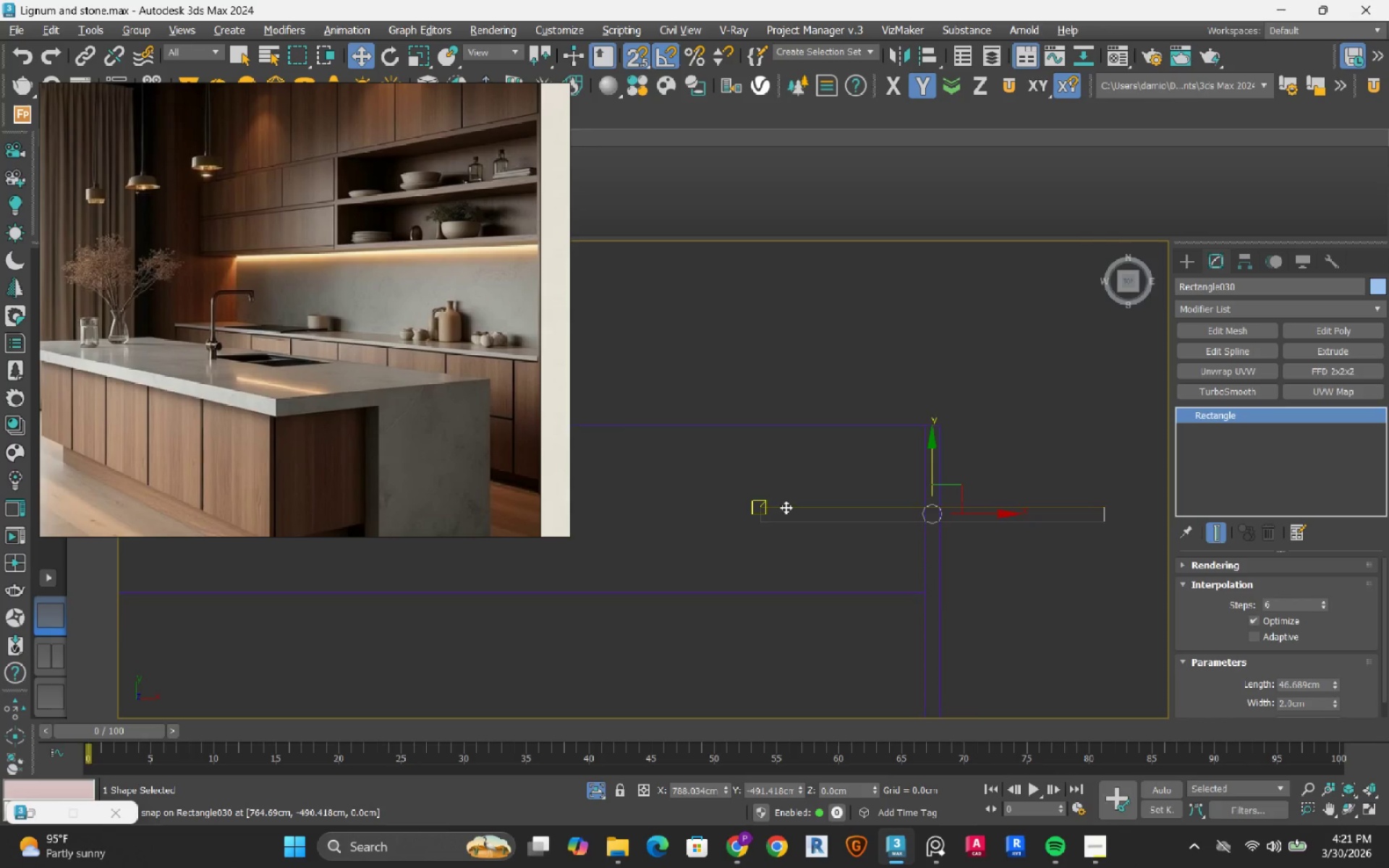 
left_click_drag(start_coordinate=[786, 507], to_coordinate=[772, 434])
 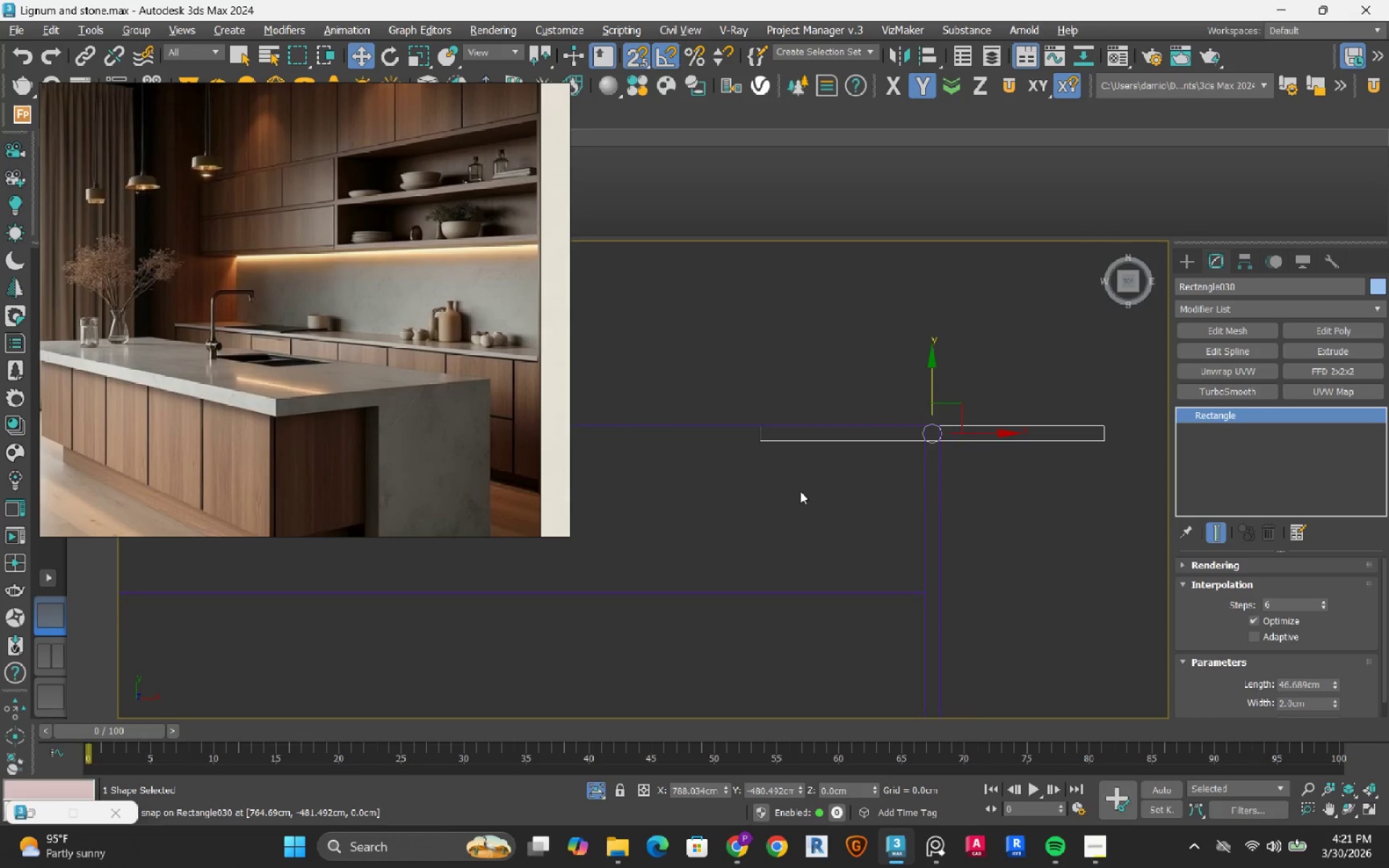 
left_click([798, 496])
 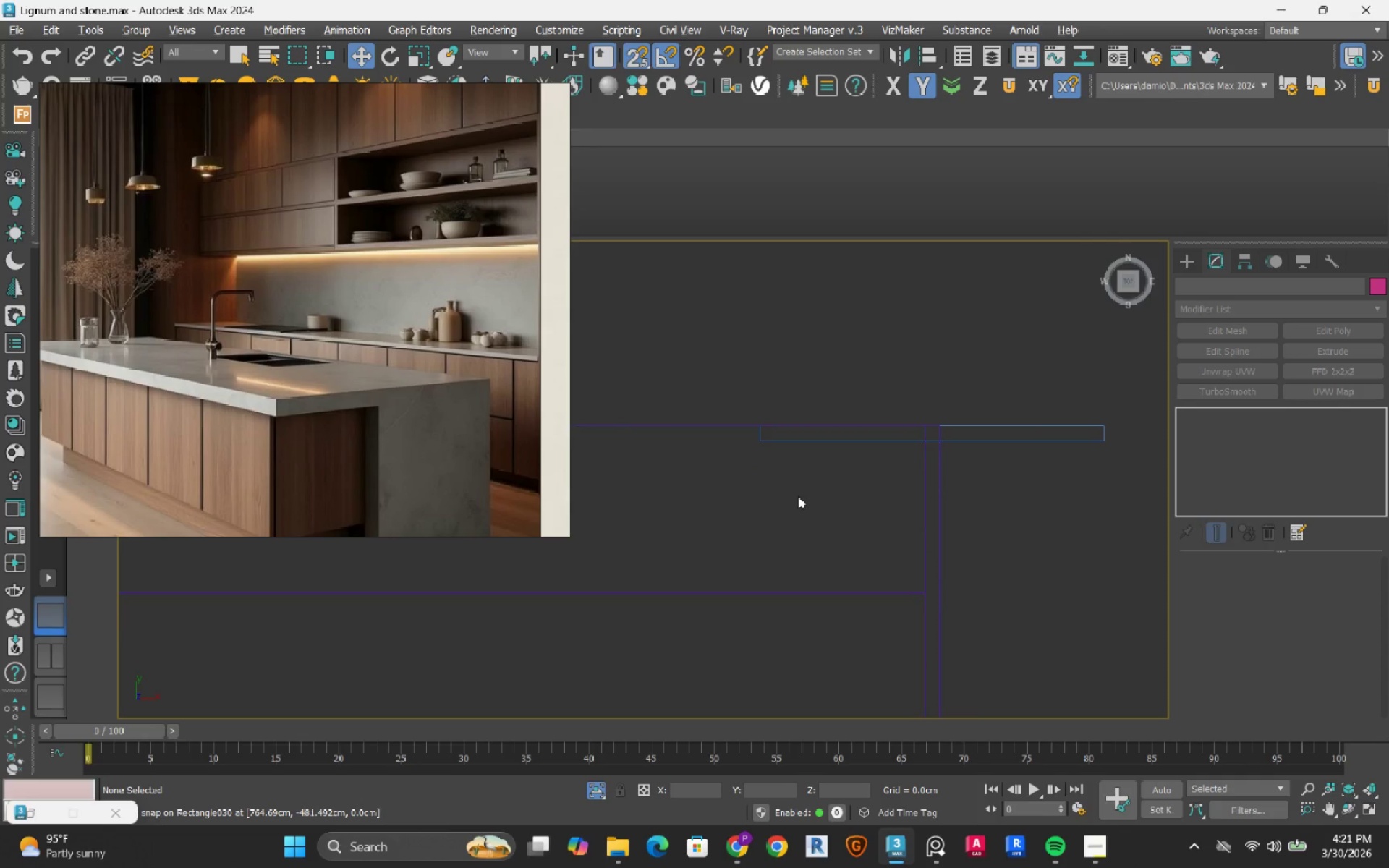 
key(S)
 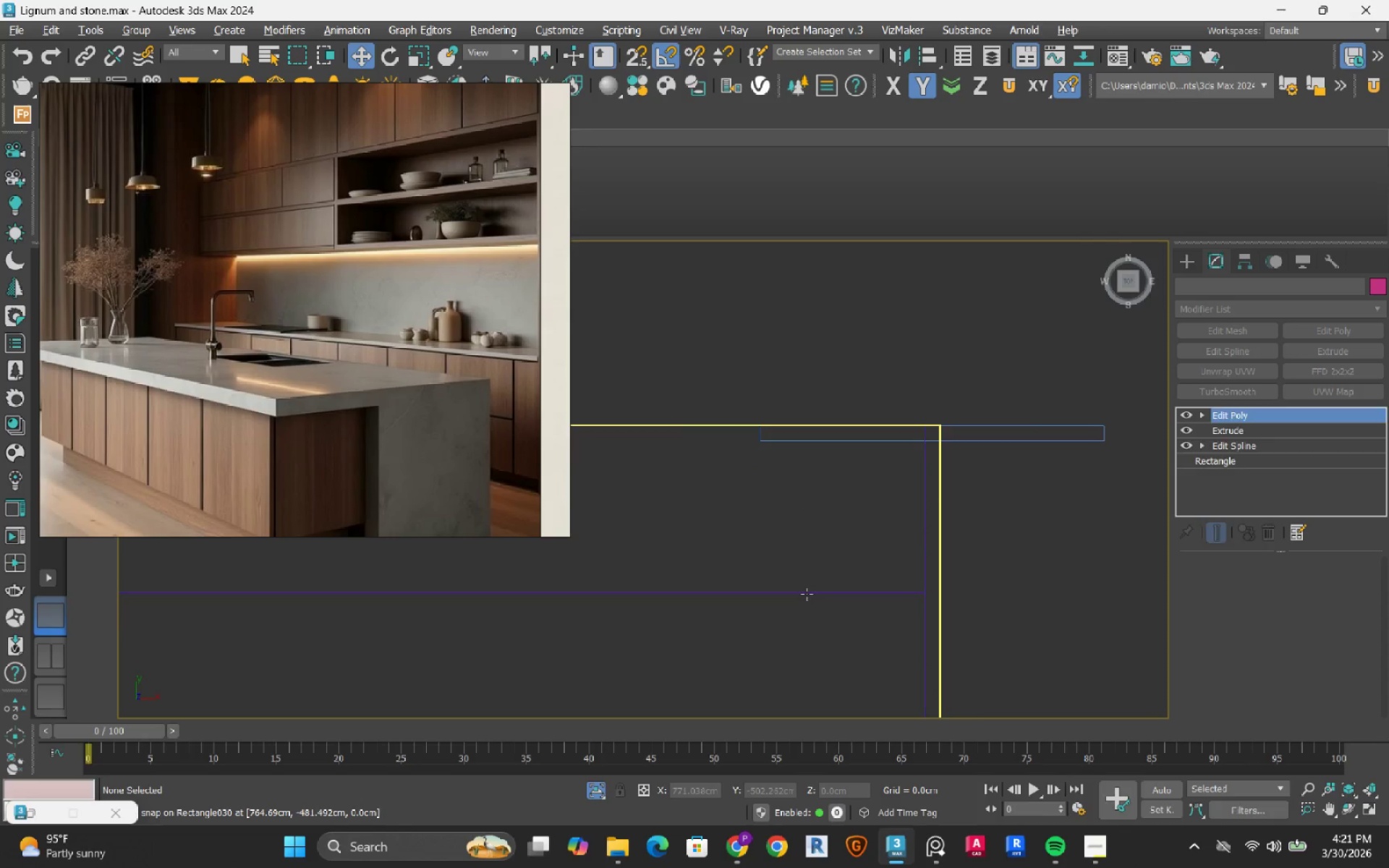 
double_click([807, 594])
 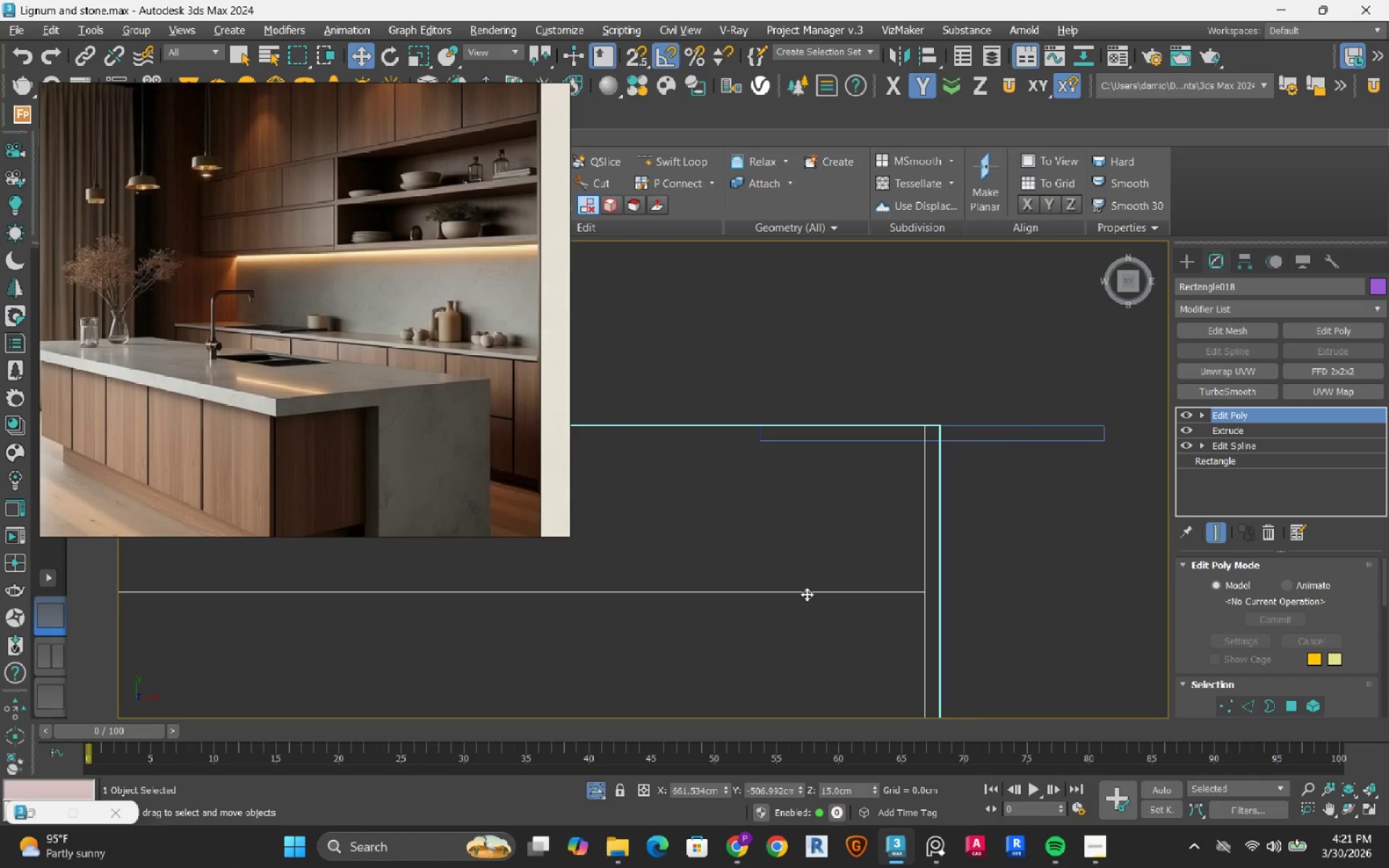 
key(2)
 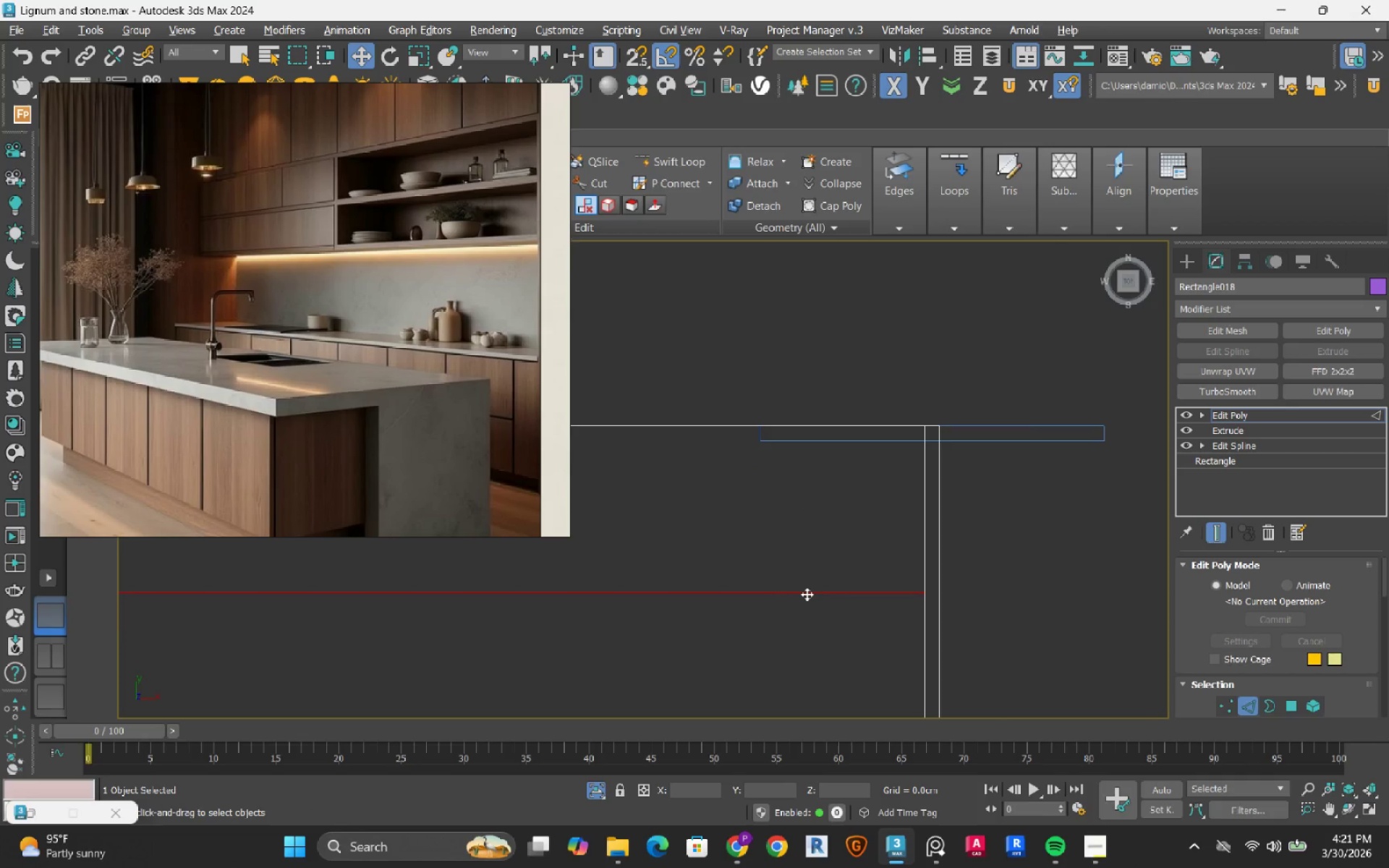 
scroll: coordinate [807, 594], scroll_direction: down, amount: 2.0
 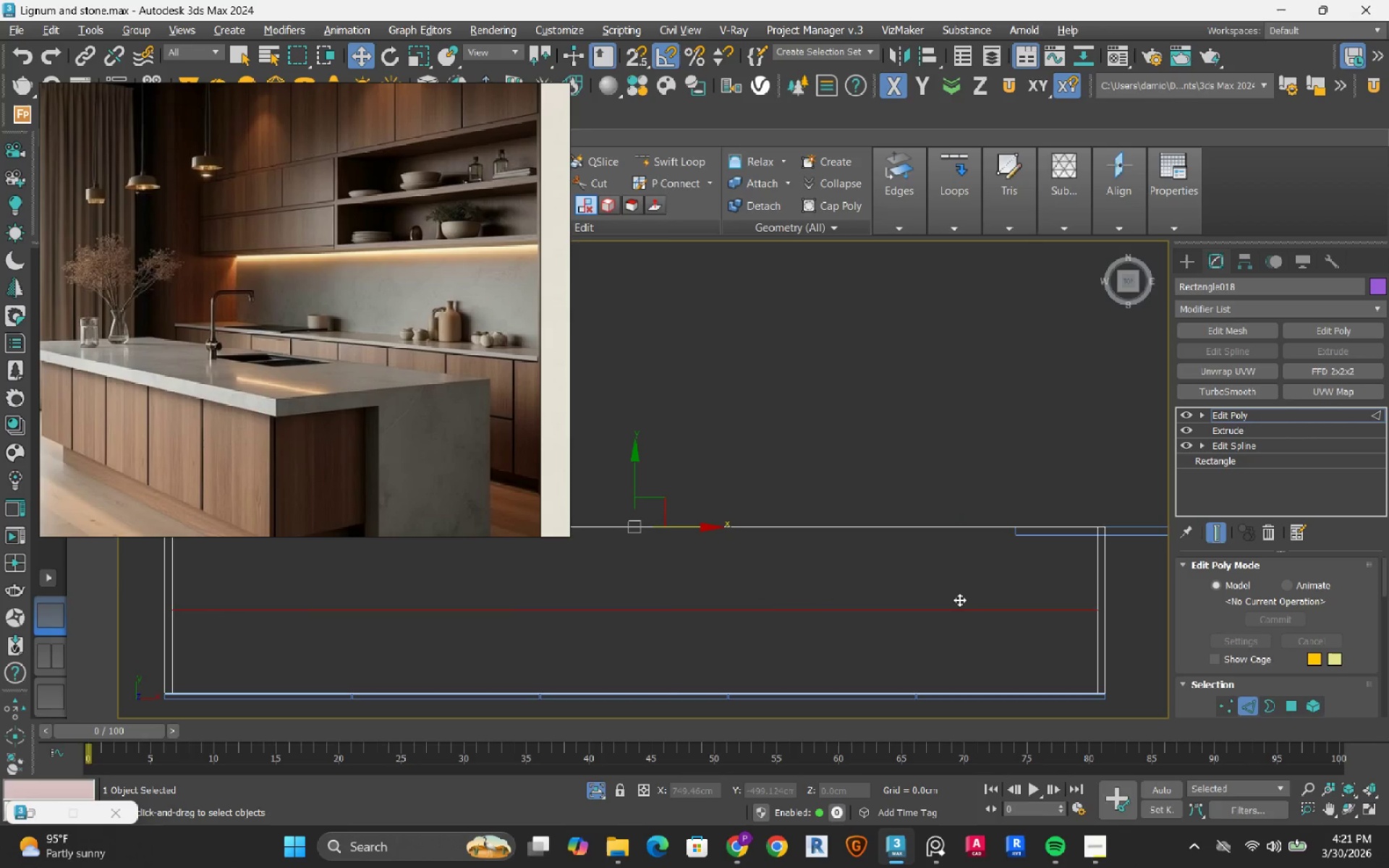 
left_click([968, 626])
 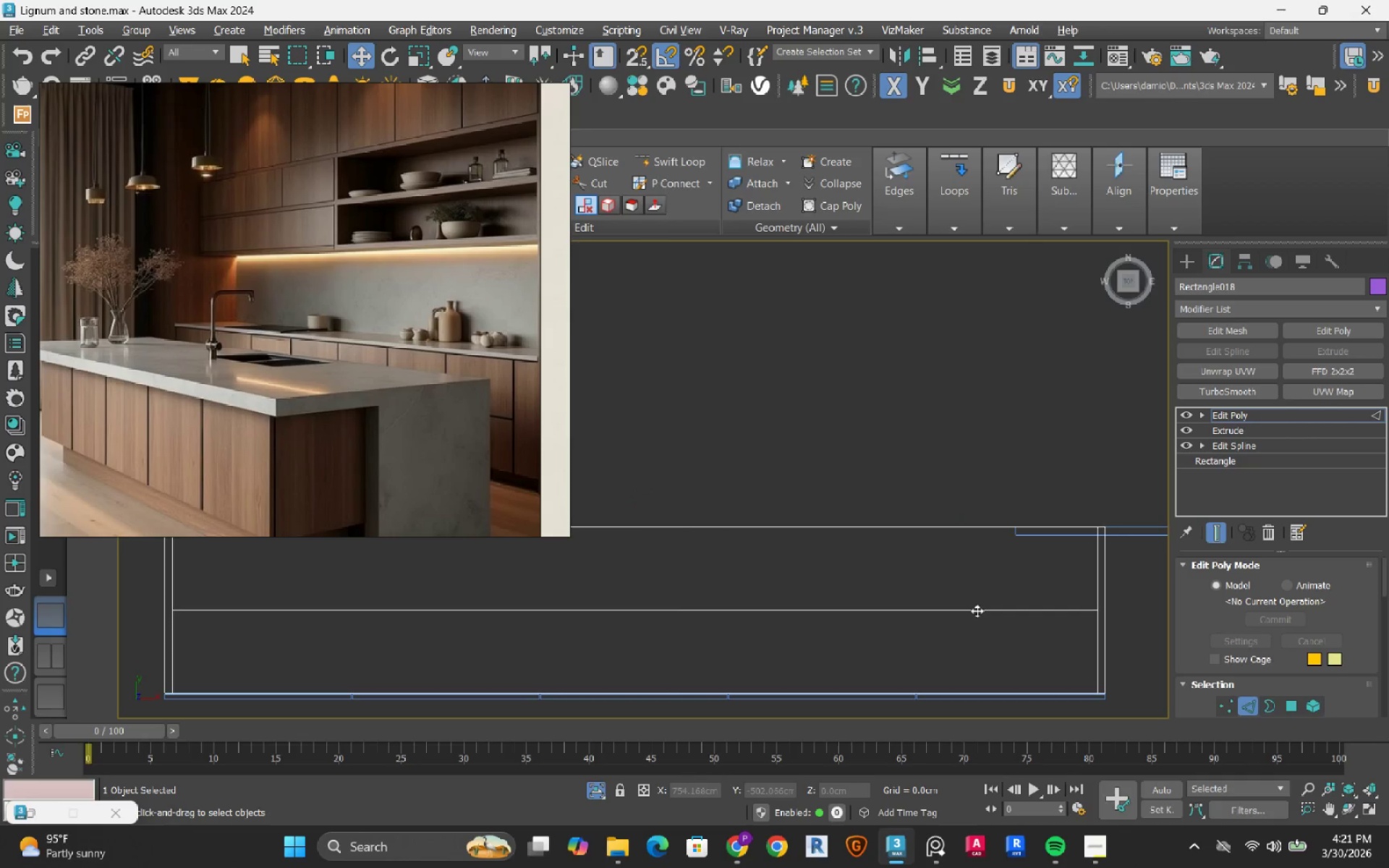 
double_click([977, 610])
 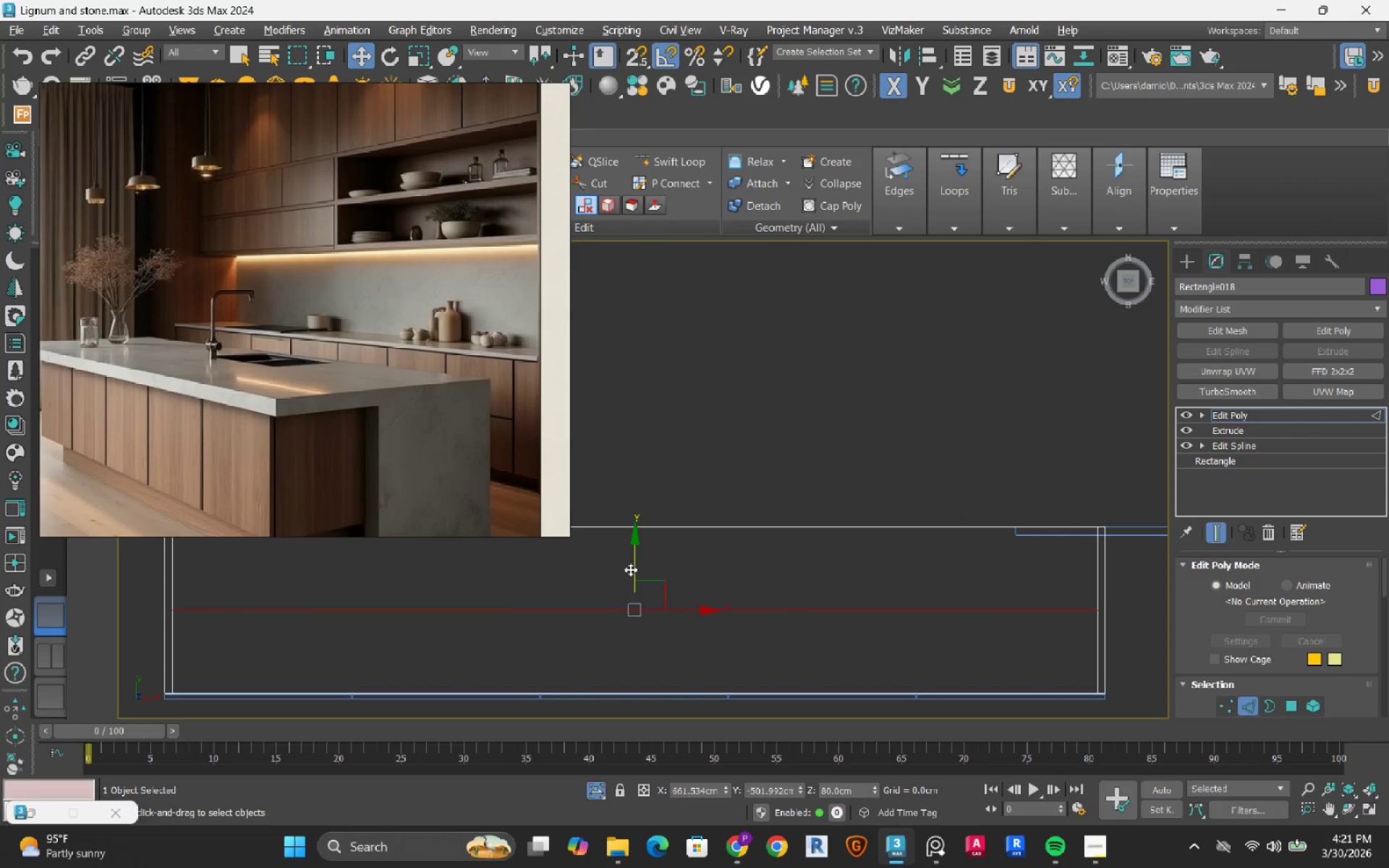 
left_click_drag(start_coordinate=[632, 569], to_coordinate=[1023, 548])
 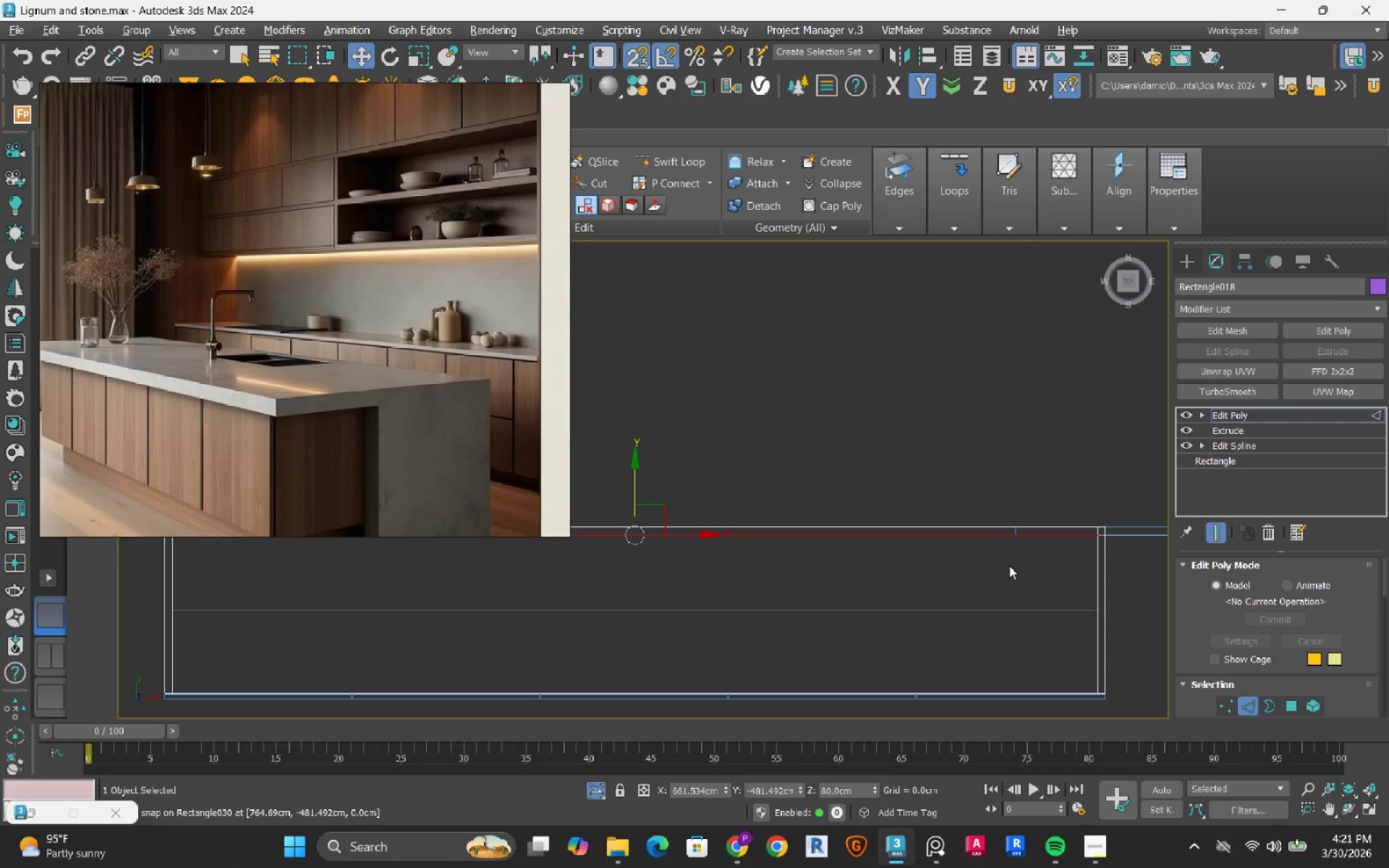 
key(S)
 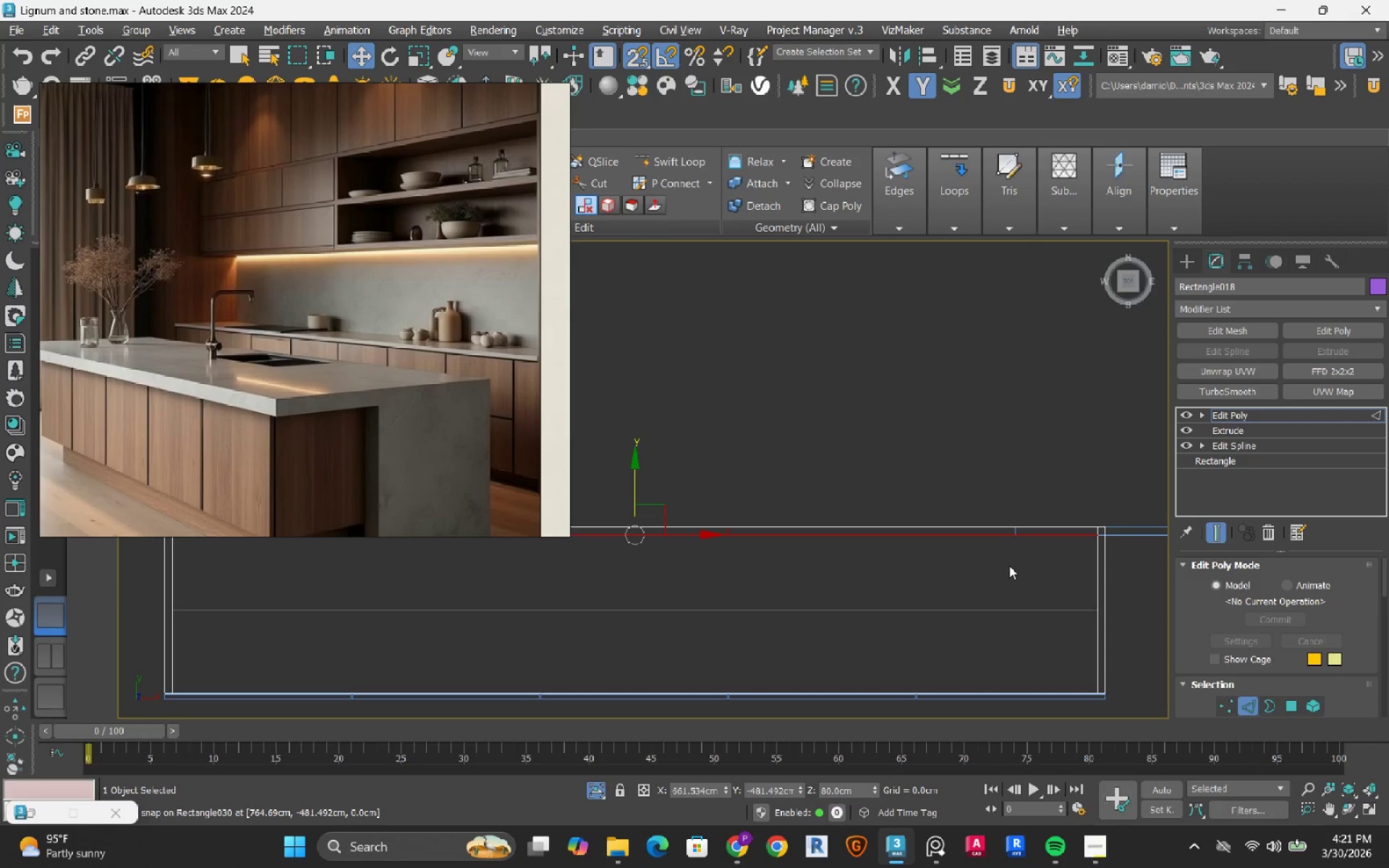 
hold_key(key=AltRight, duration=1.5)
 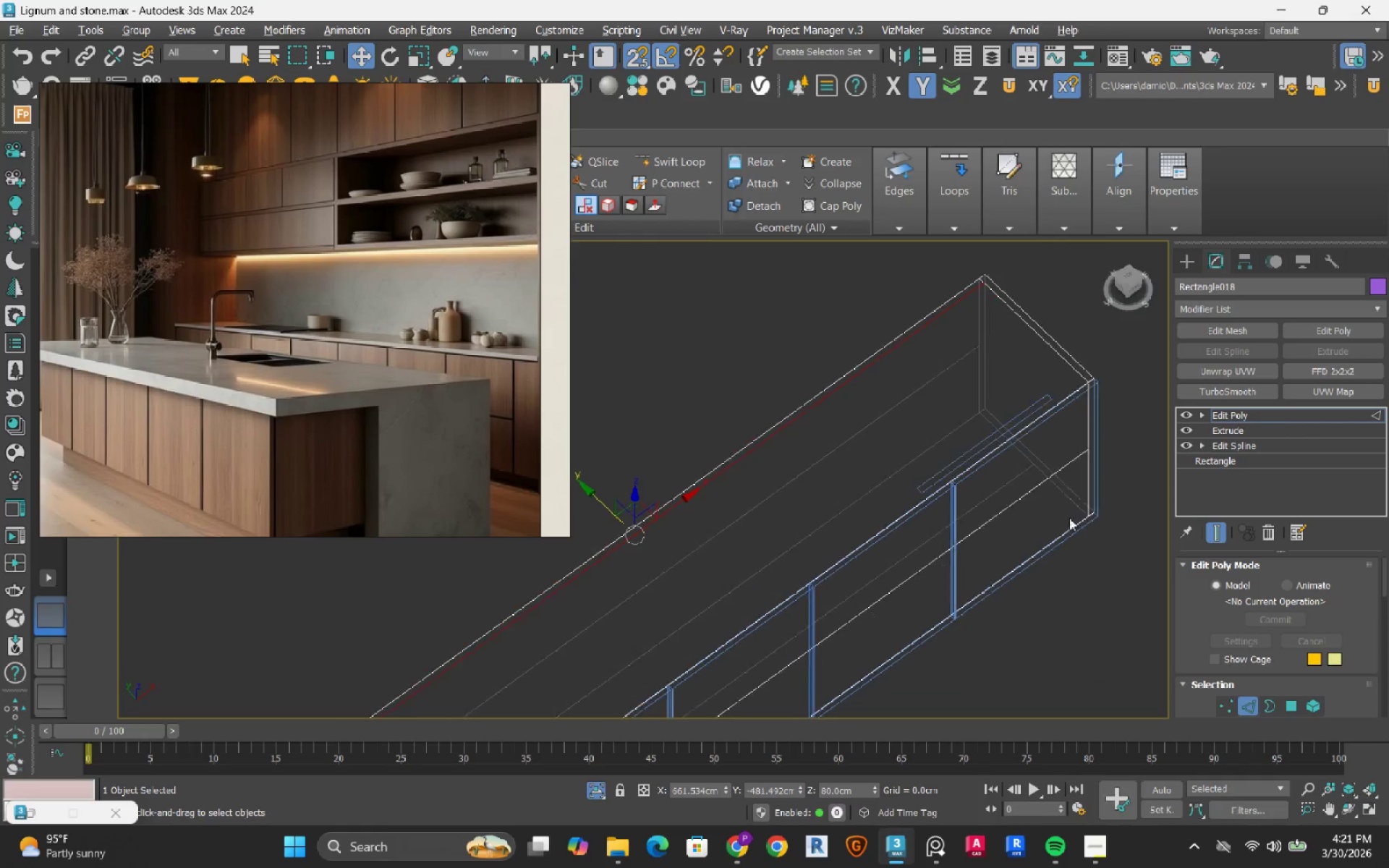 
hold_key(key=AltRight, duration=1.5)
 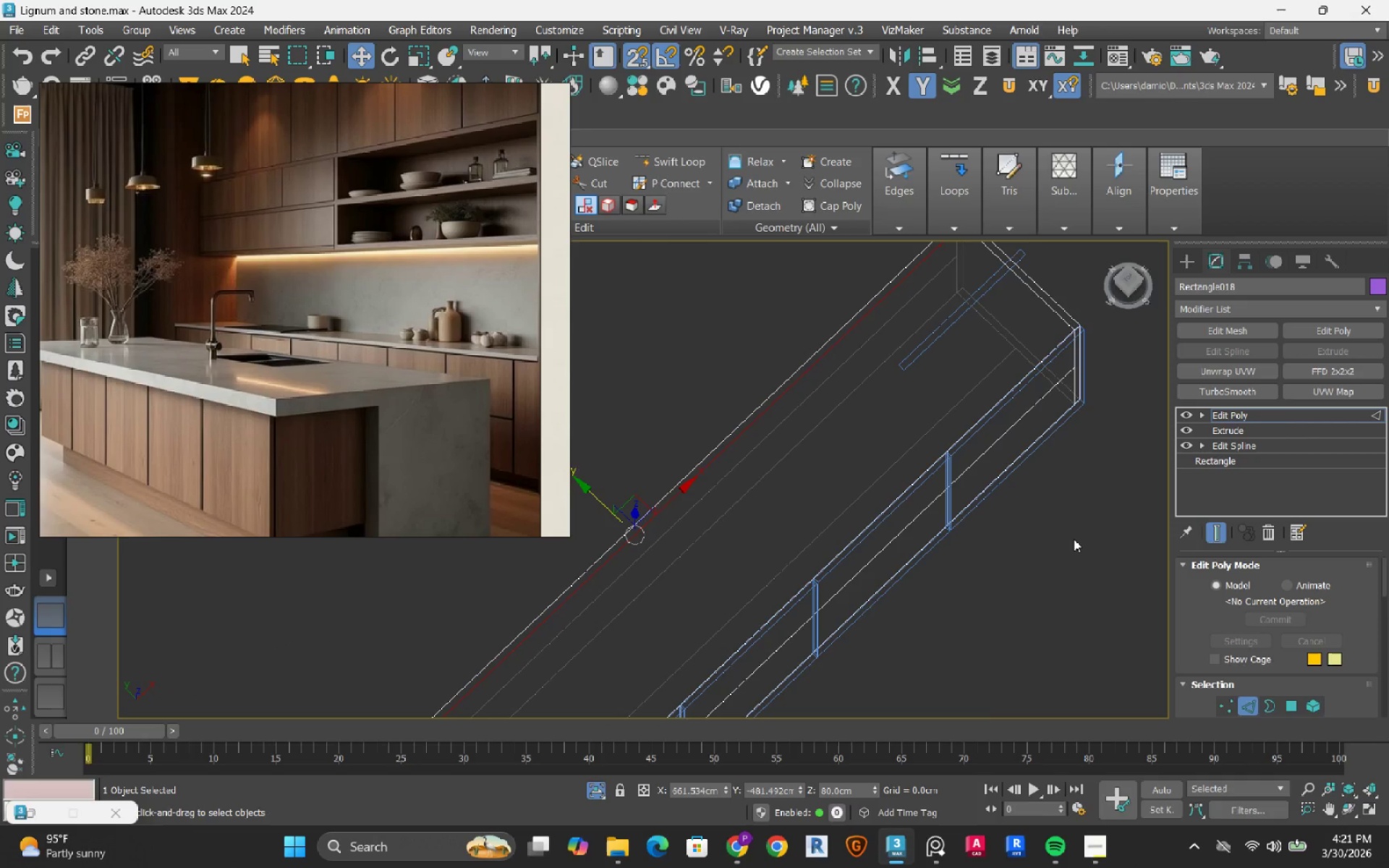 
hold_key(key=AltRight, duration=0.53)
 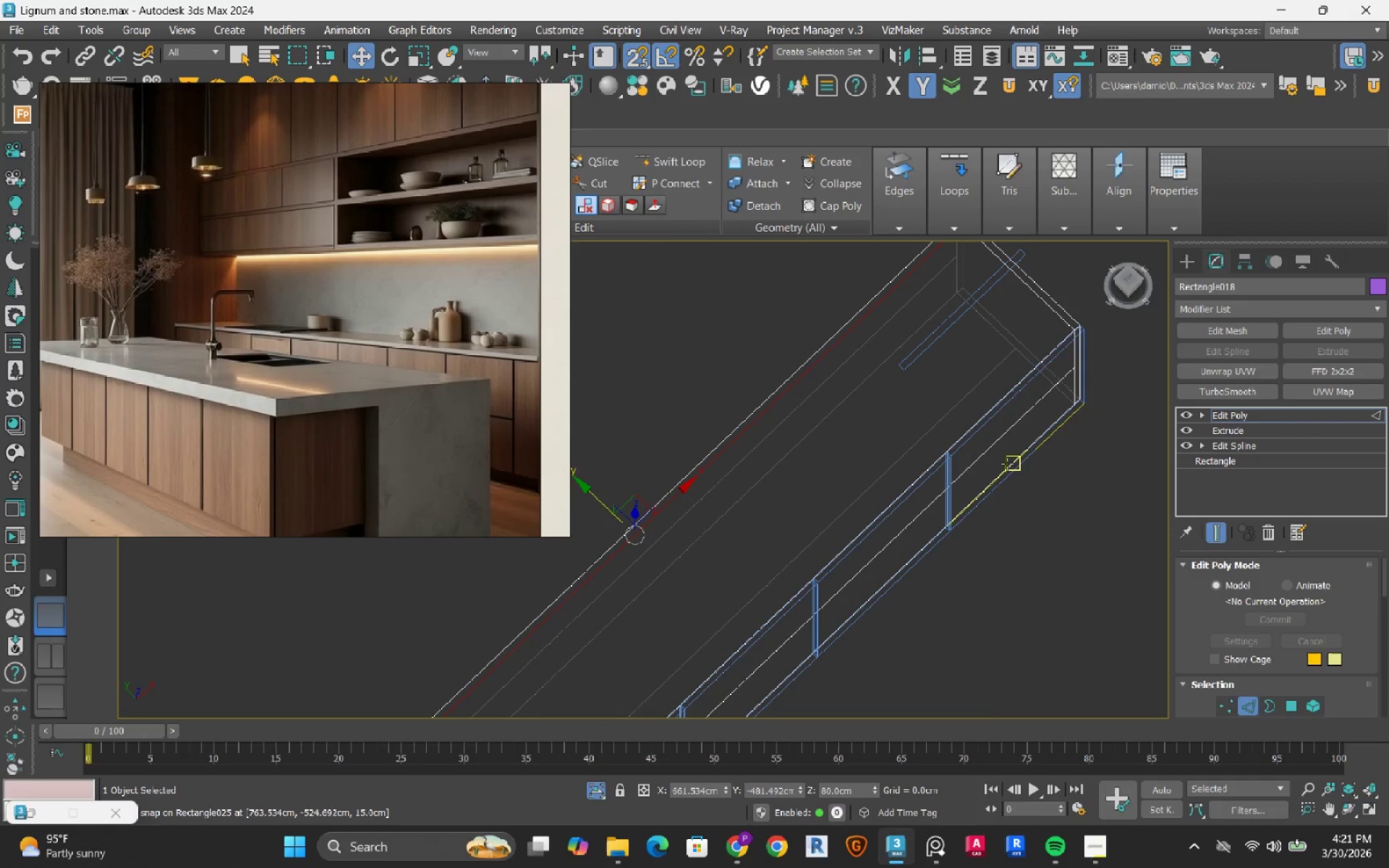 
scroll: coordinate [959, 397], scroll_direction: down, amount: 2.0
 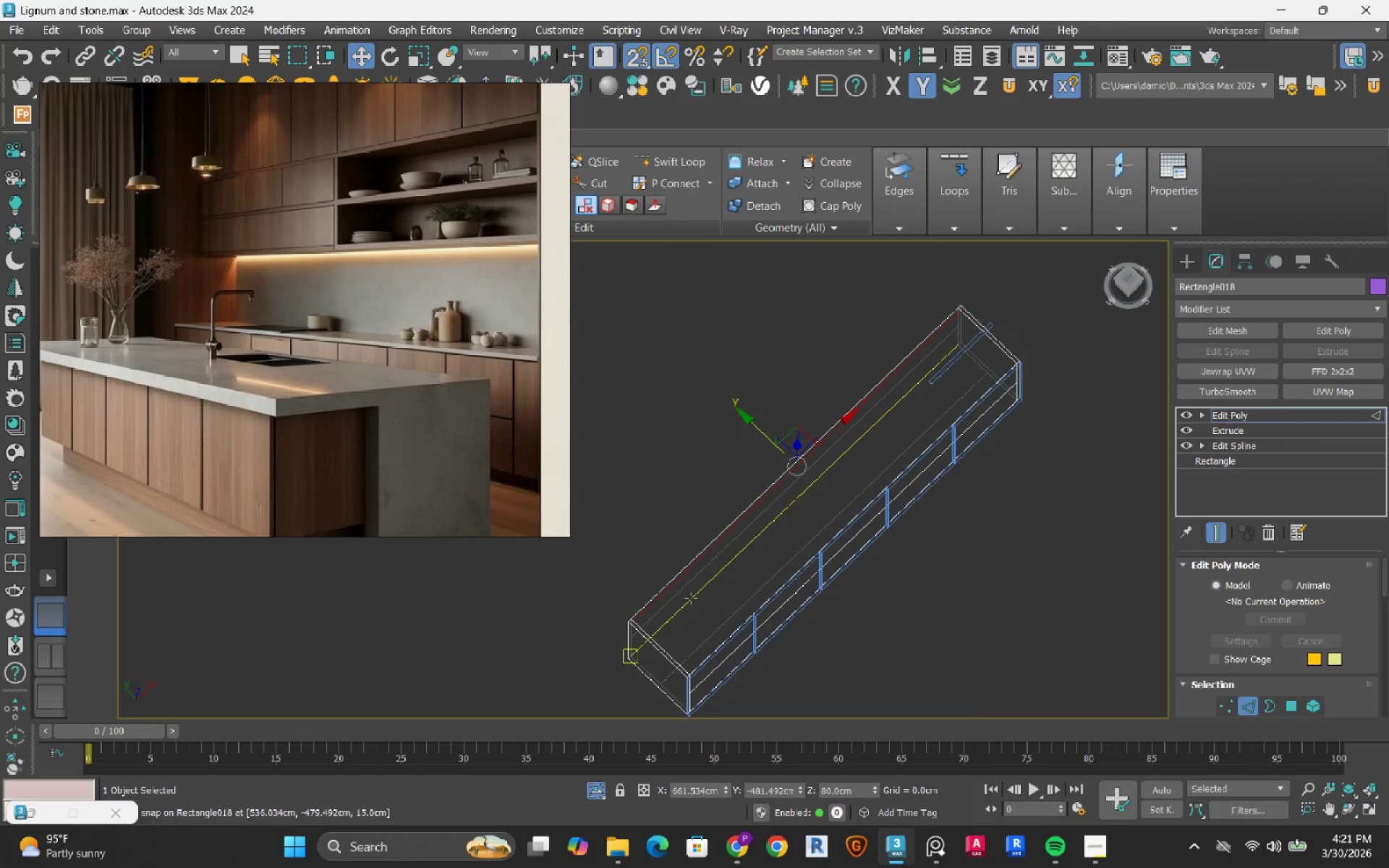 
scroll: coordinate [604, 649], scroll_direction: up, amount: 3.0
 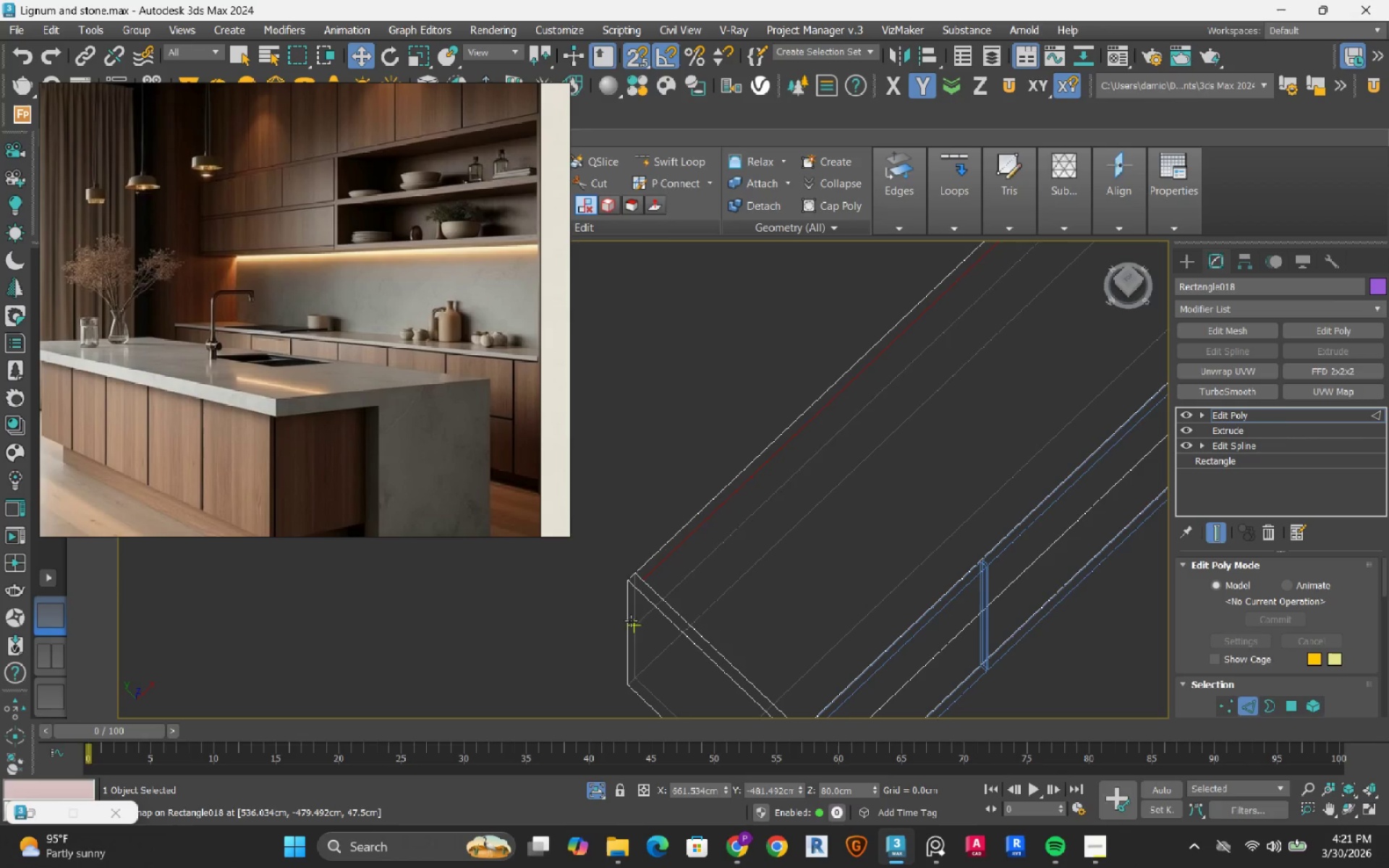 
hold_key(key=AltRight, duration=1.5)
 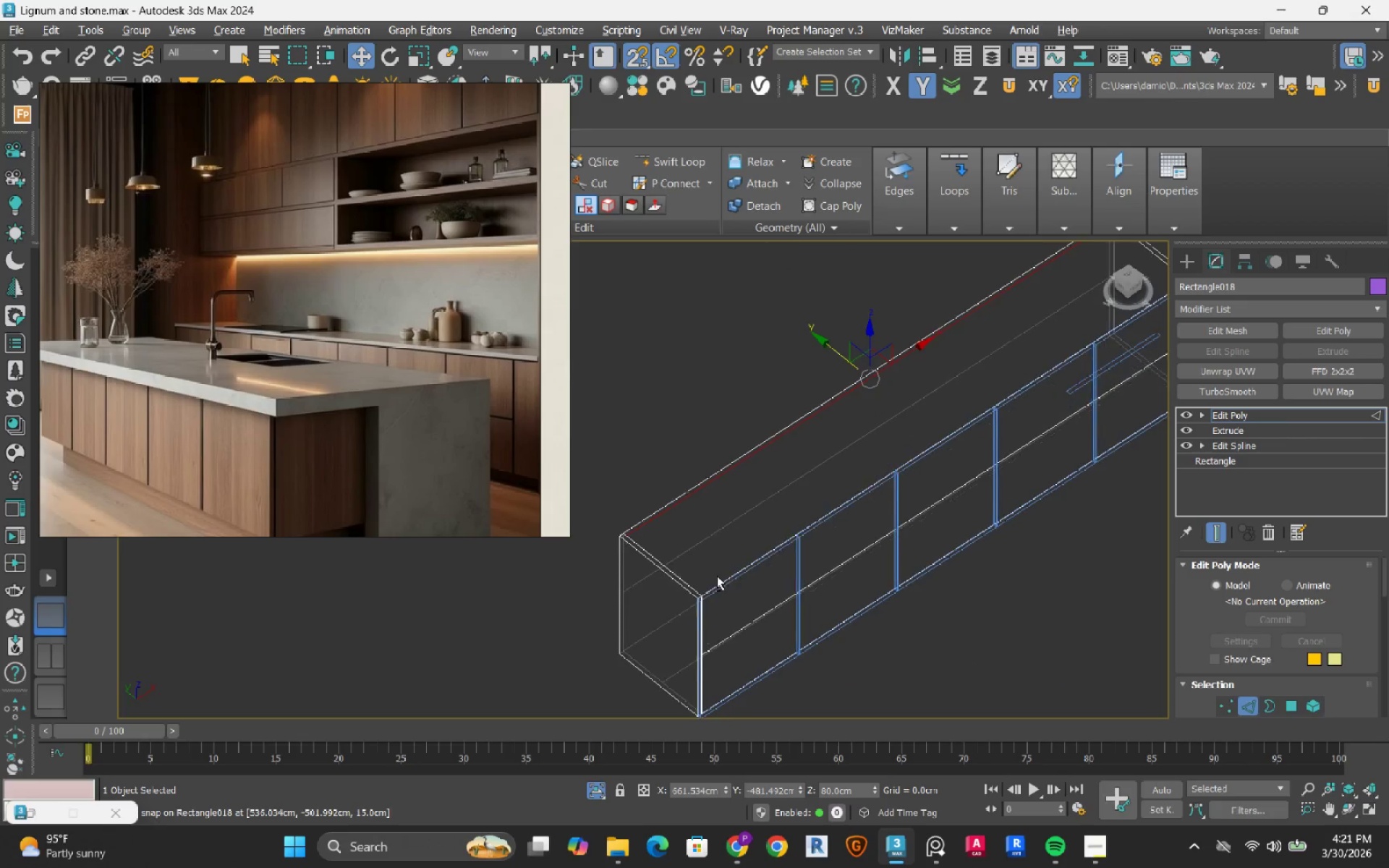 
scroll: coordinate [634, 617], scroll_direction: down, amount: 2.0
 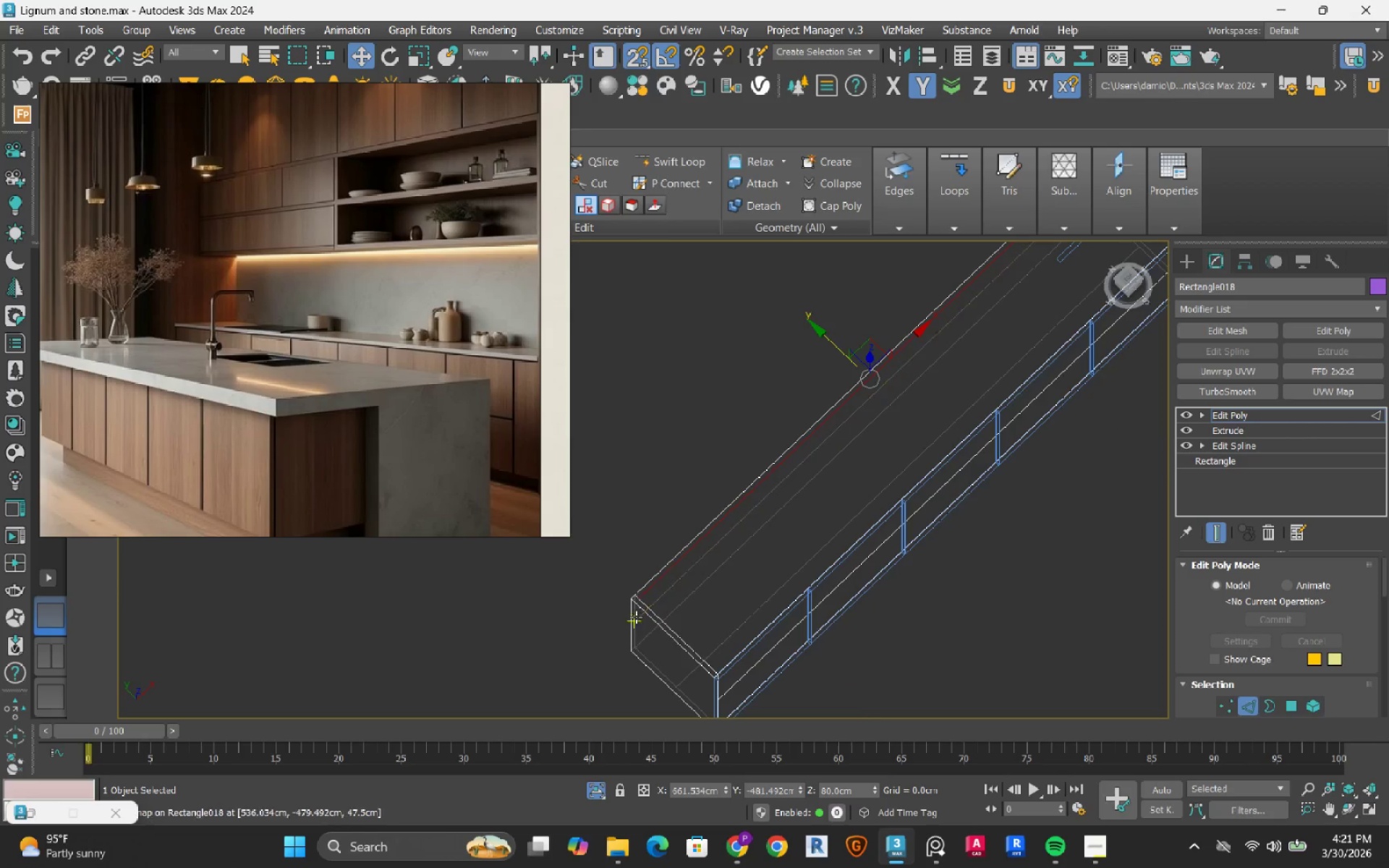 
hold_key(key=AltRight, duration=1.02)
 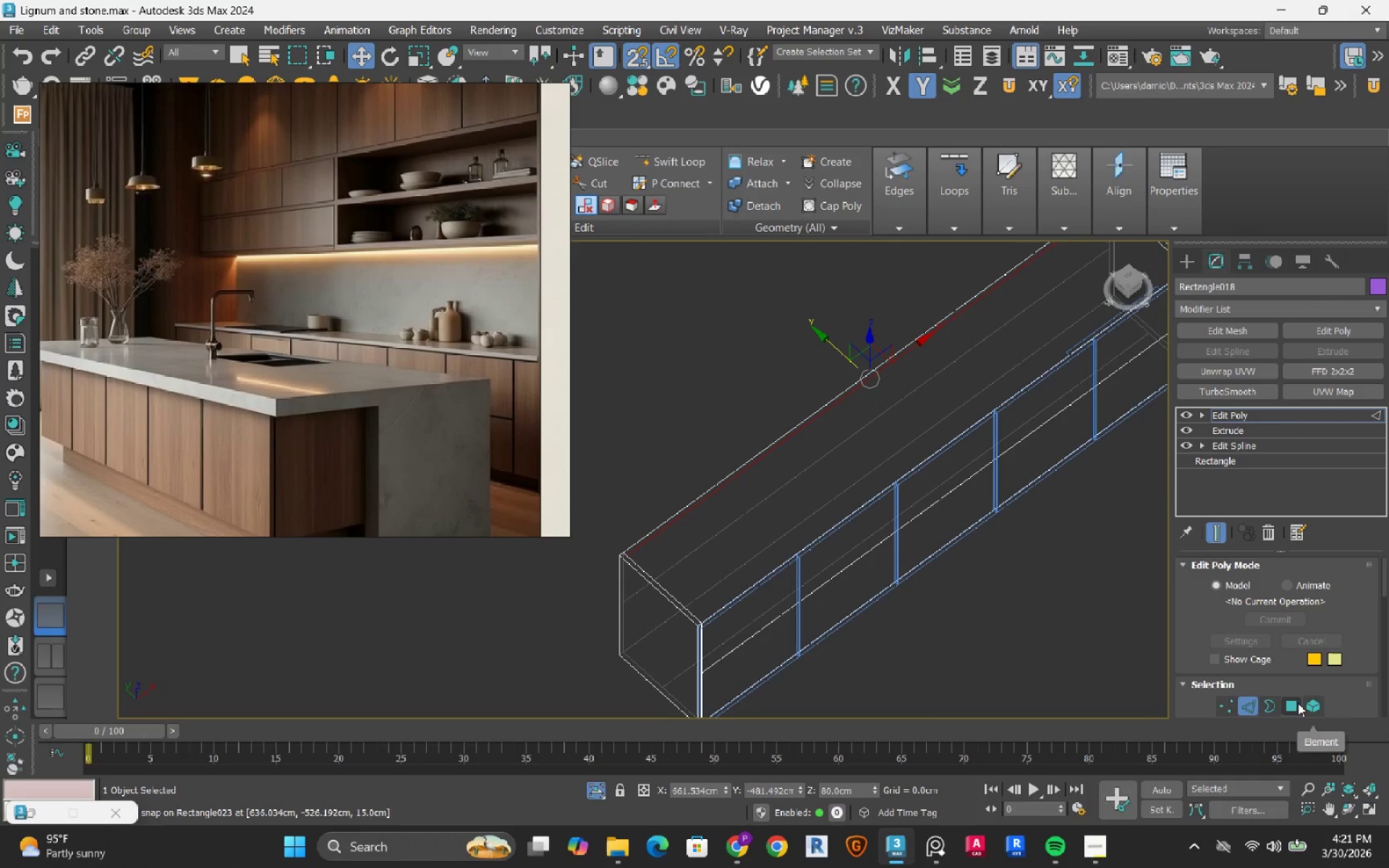 
left_click([1294, 704])
 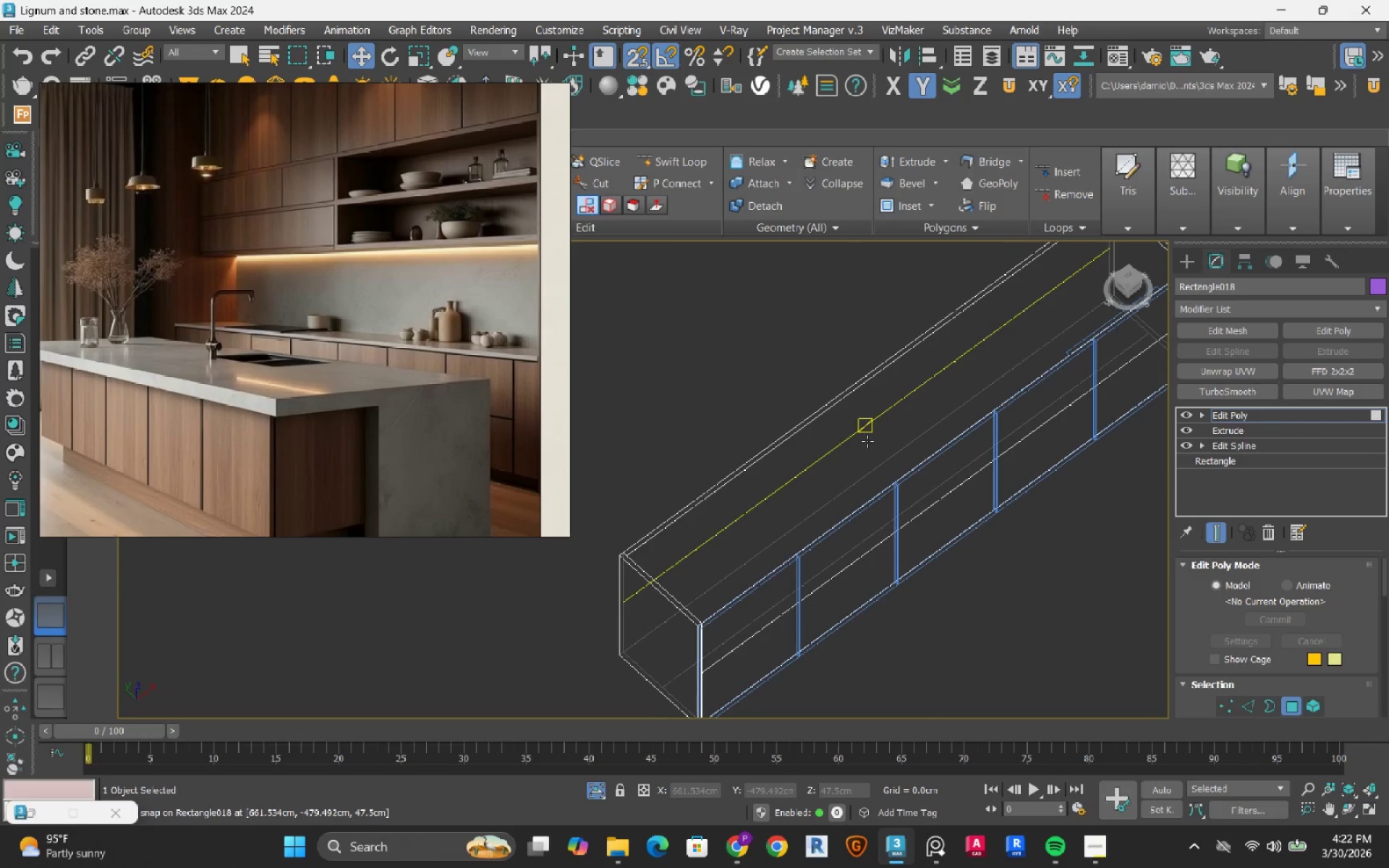 
key(S)
 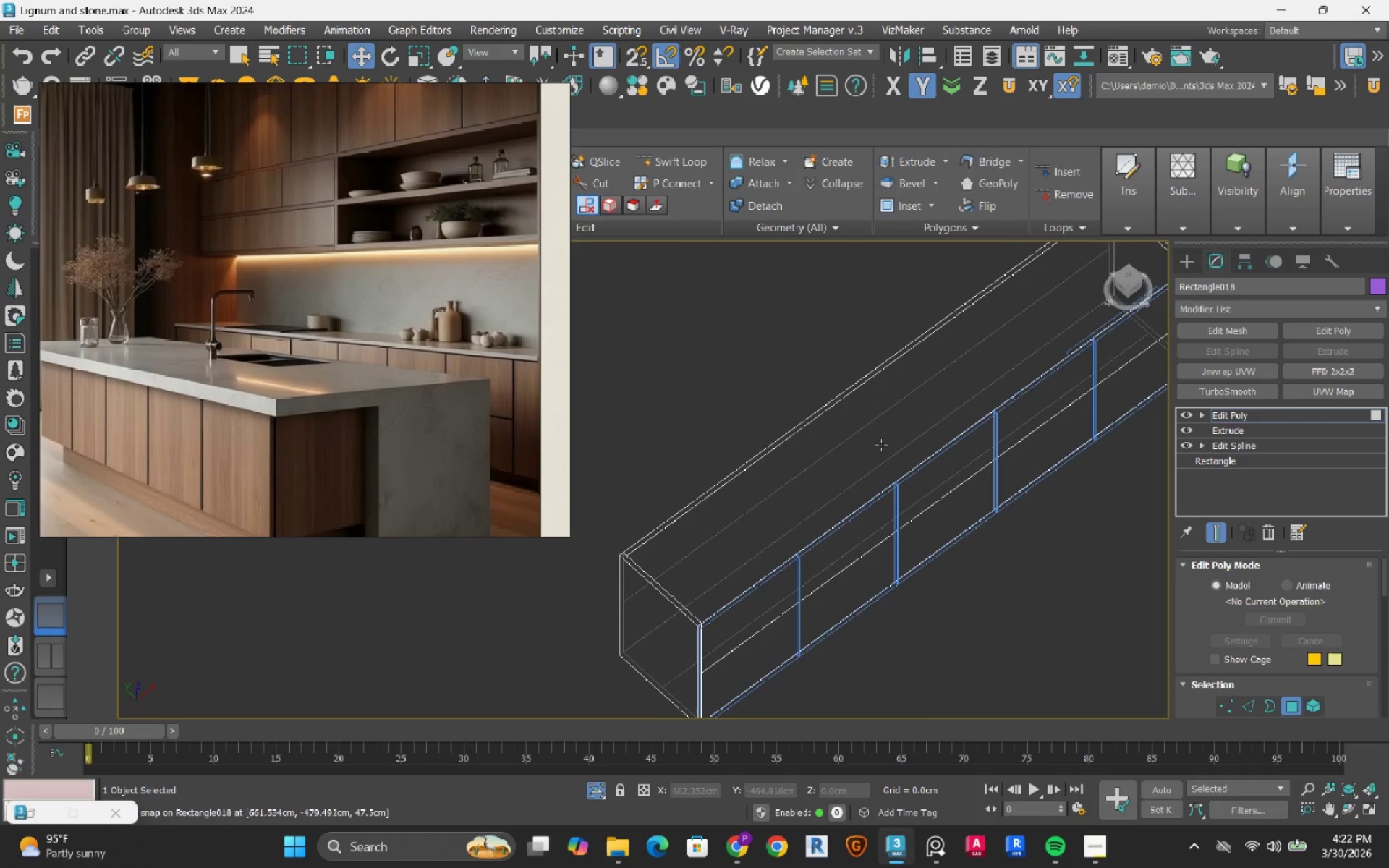 
left_click([881, 445])
 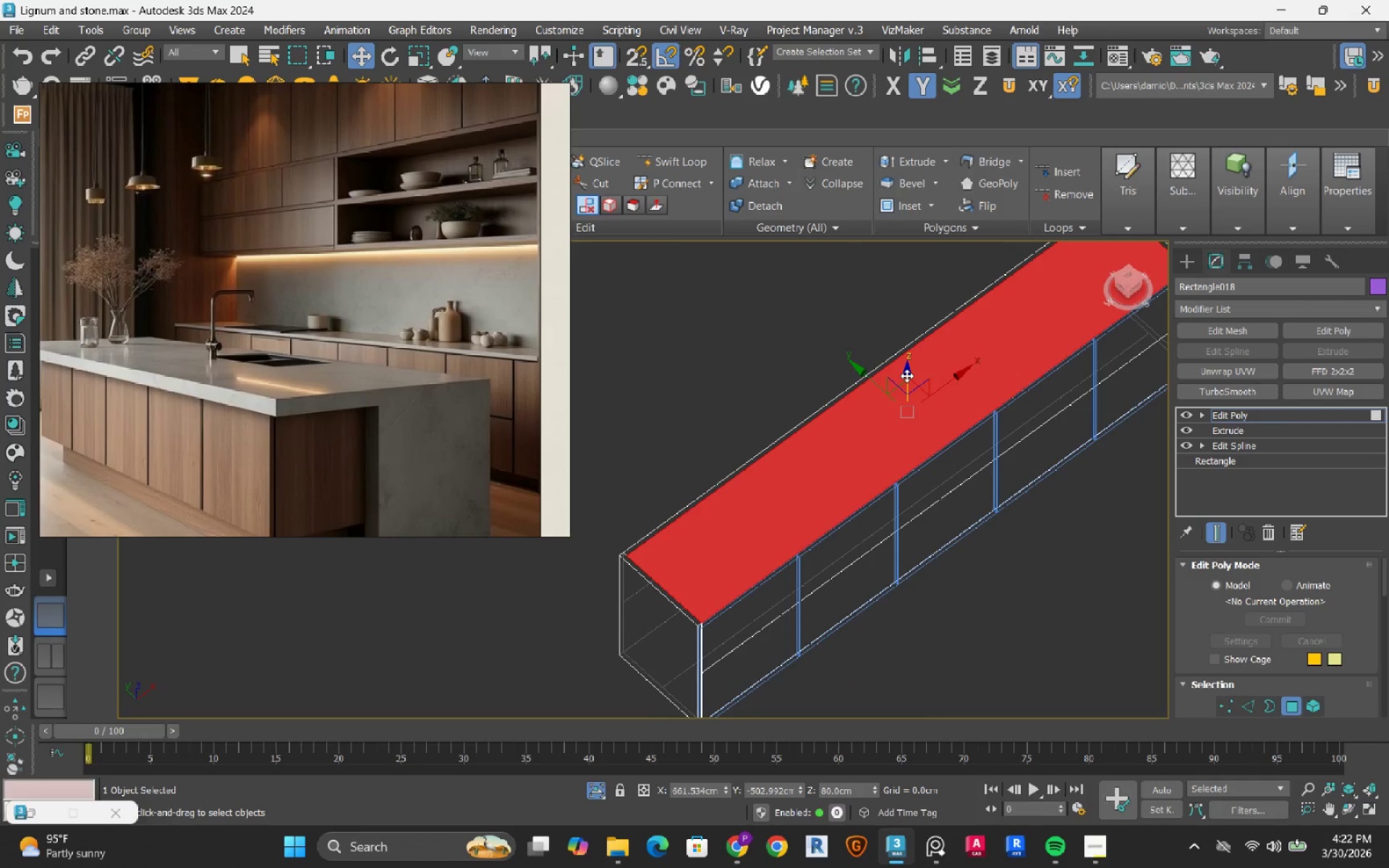 
hold_key(key=ShiftRight, duration=1.5)
left_click_drag(start_coordinate=[906, 375], to_coordinate=[862, 546])
 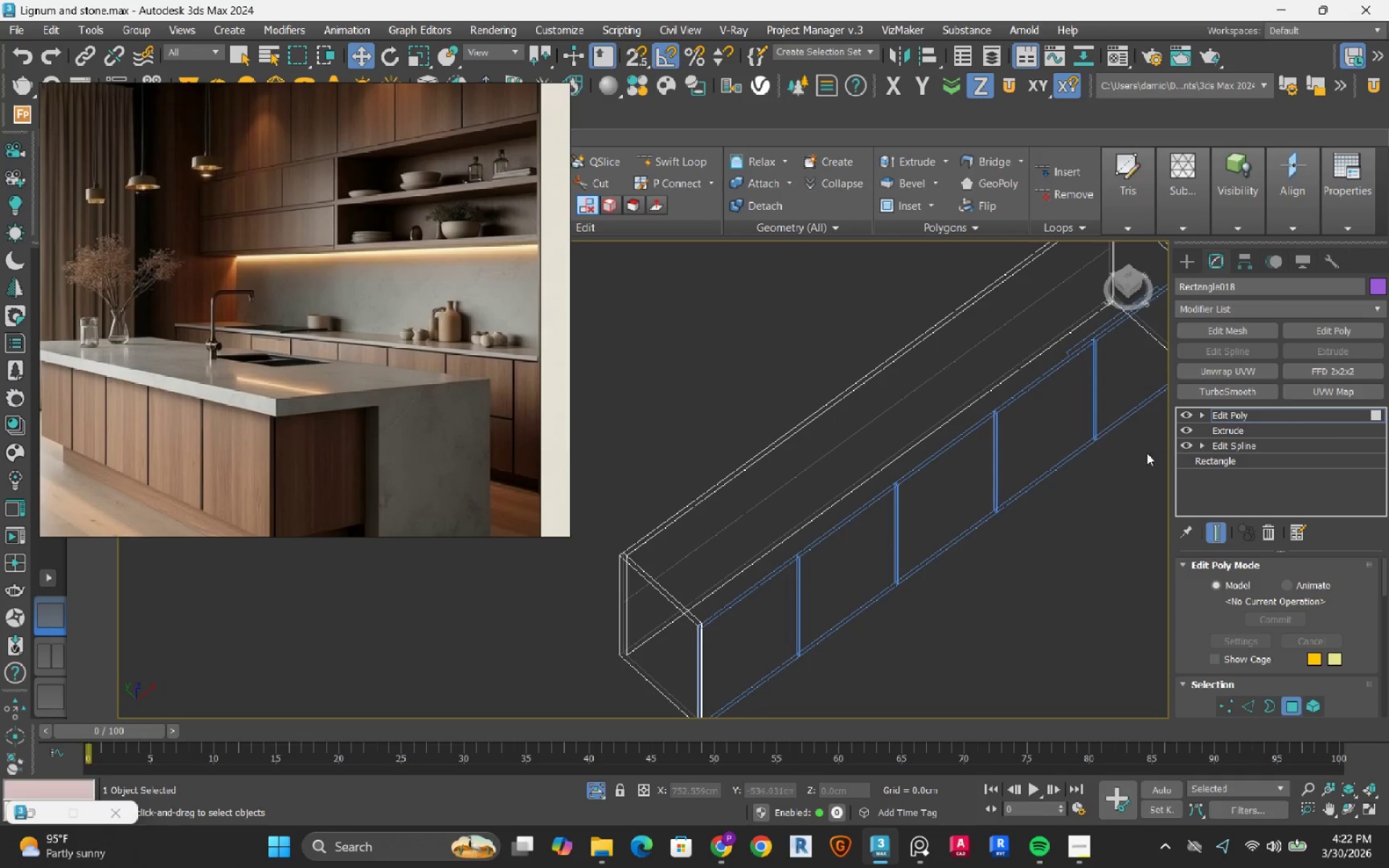 
hold_key(key=ShiftRight, duration=1.52)
 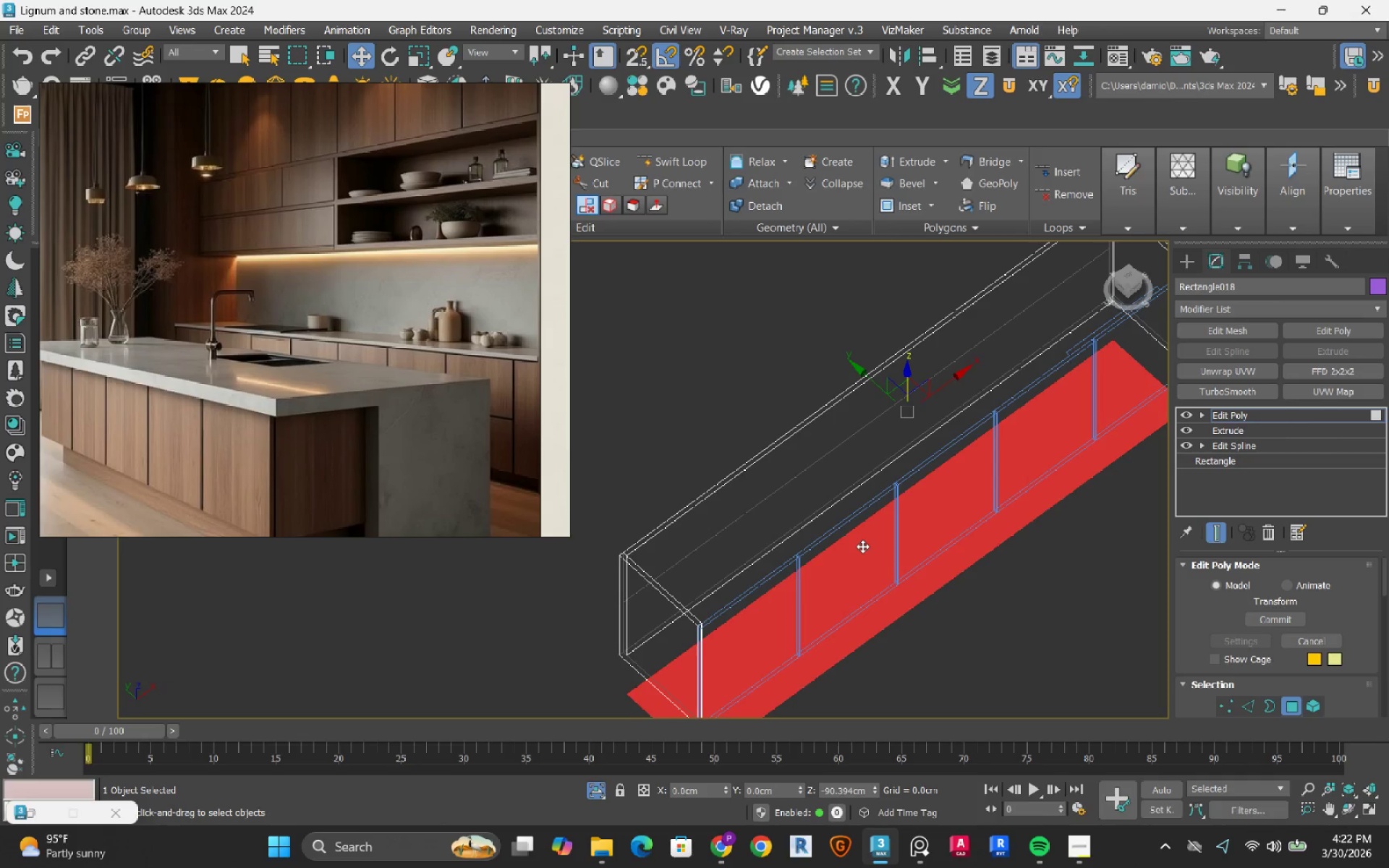 
hold_key(key=ShiftRight, duration=1.02)
 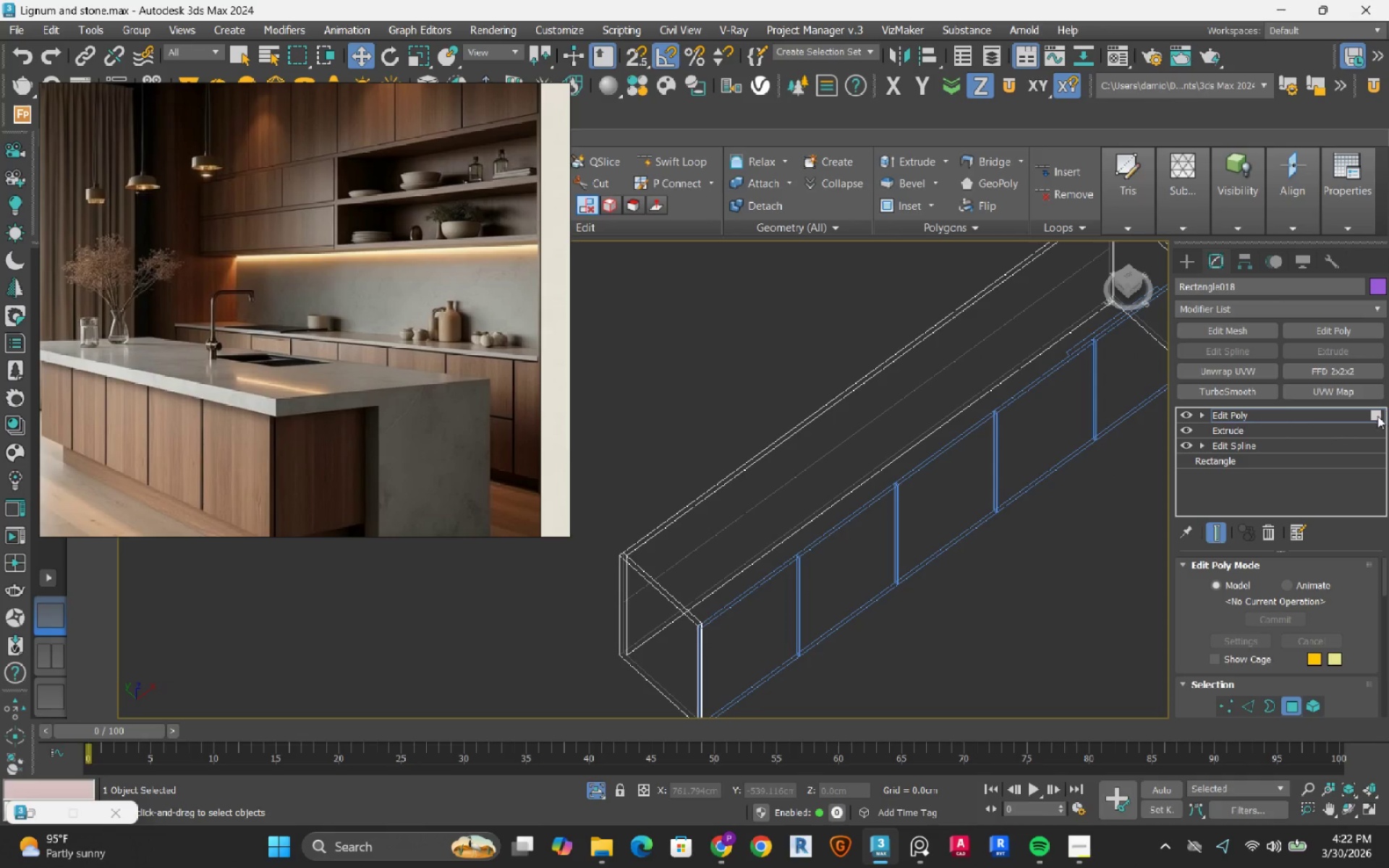 
left_click([1375, 417])
 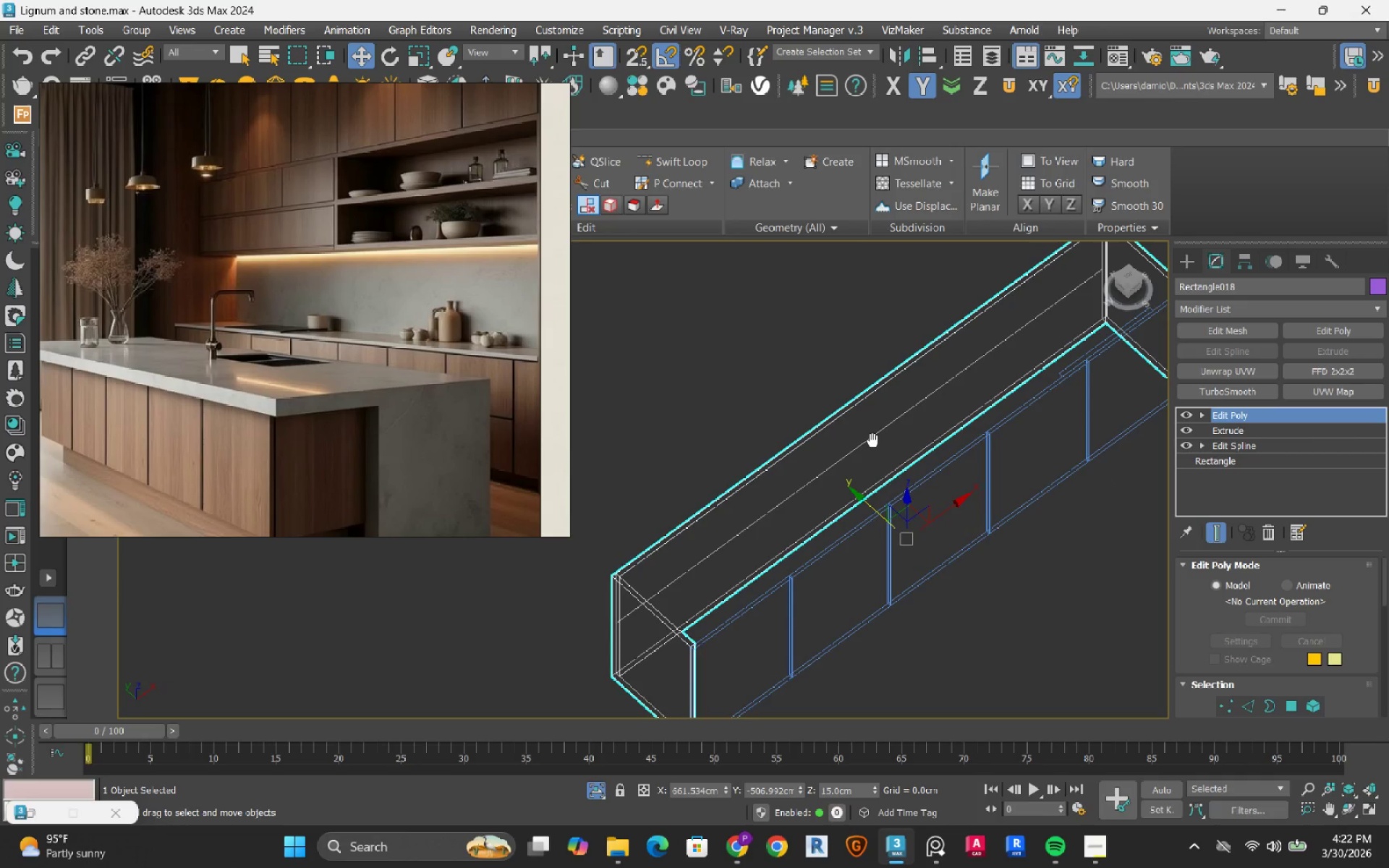 
key(F3)
 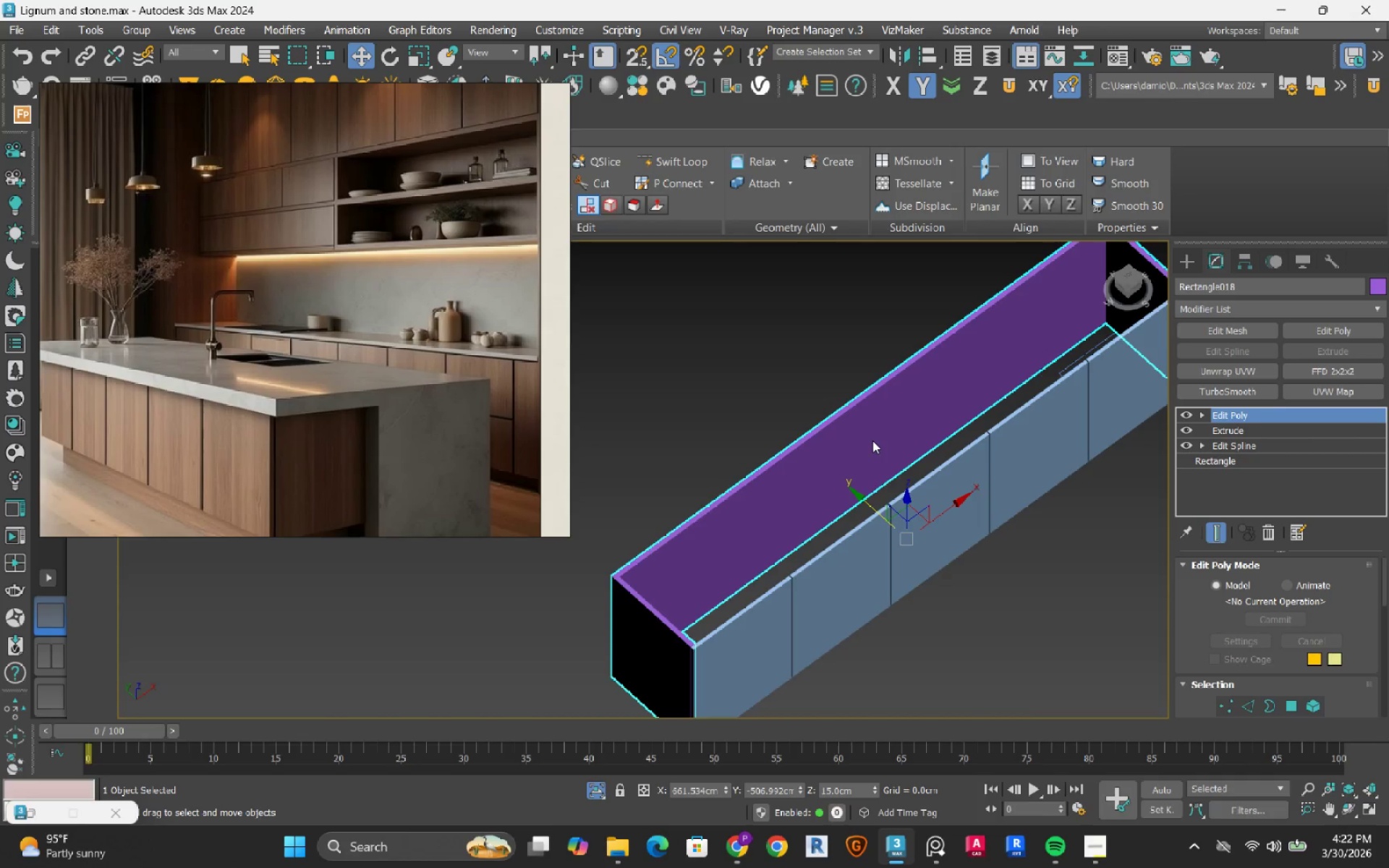 
hold_key(key=AltRight, duration=1.5)
 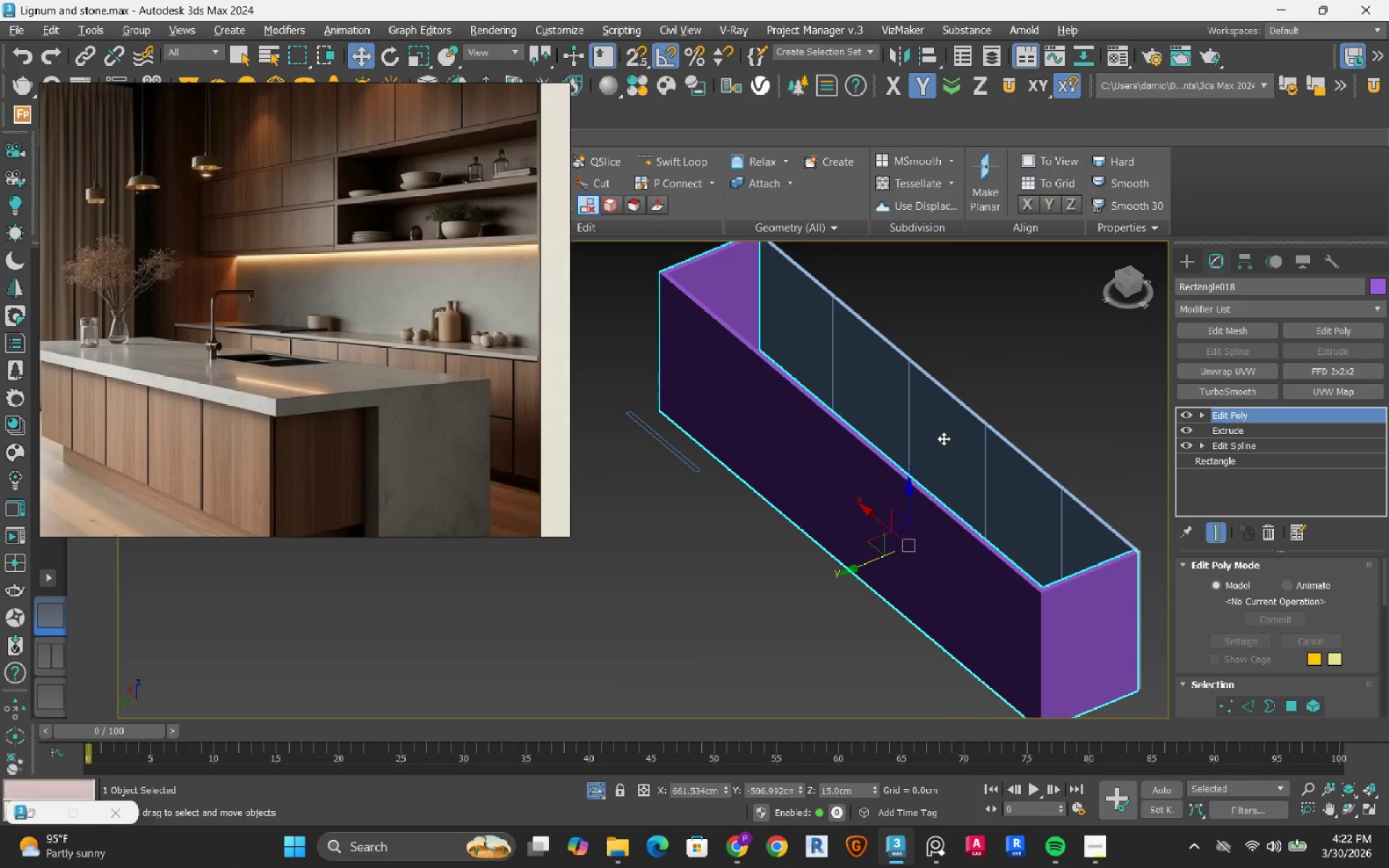 
hold_key(key=AltRight, duration=0.67)
 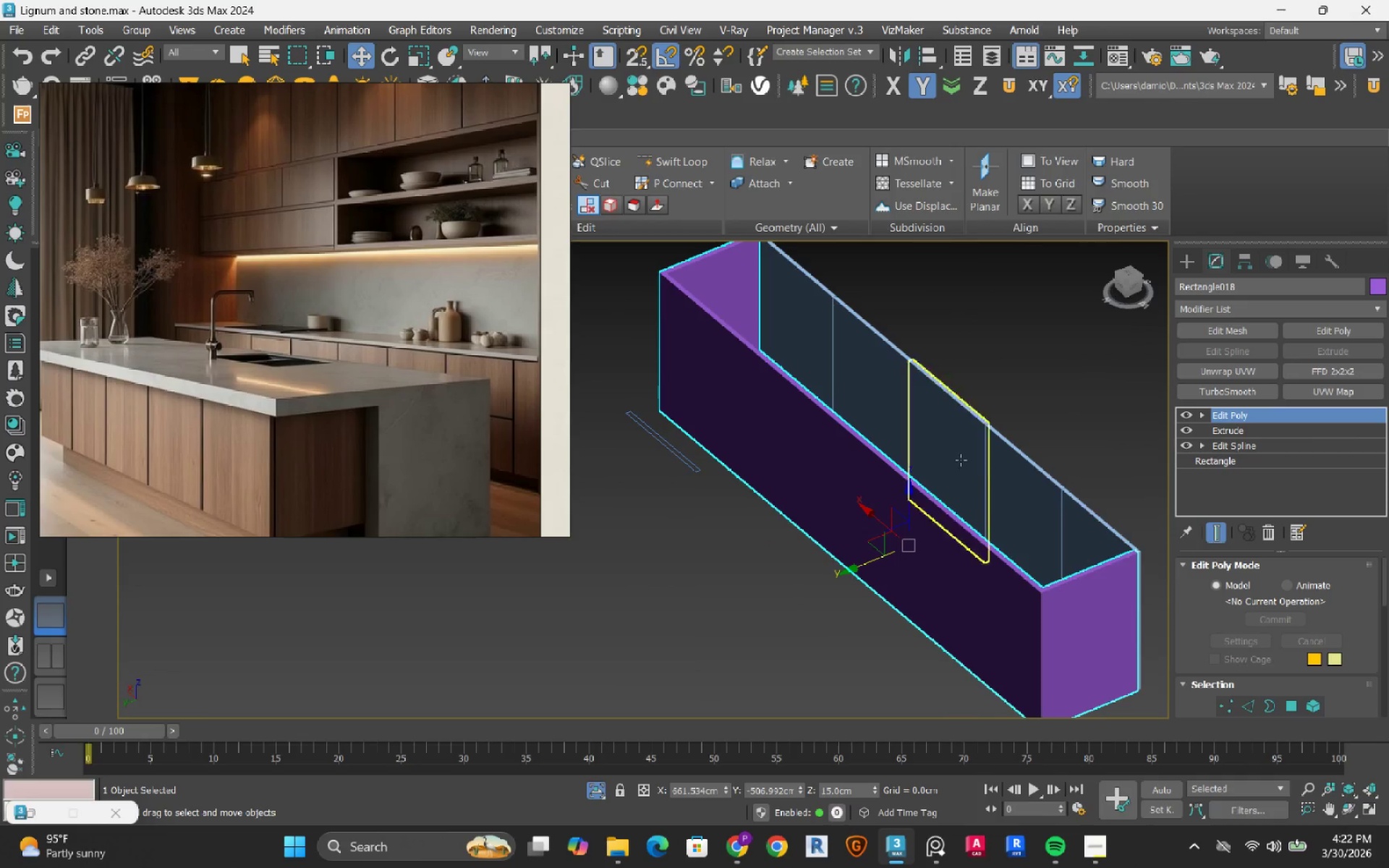 
hold_key(key=AltRight, duration=1.01)
 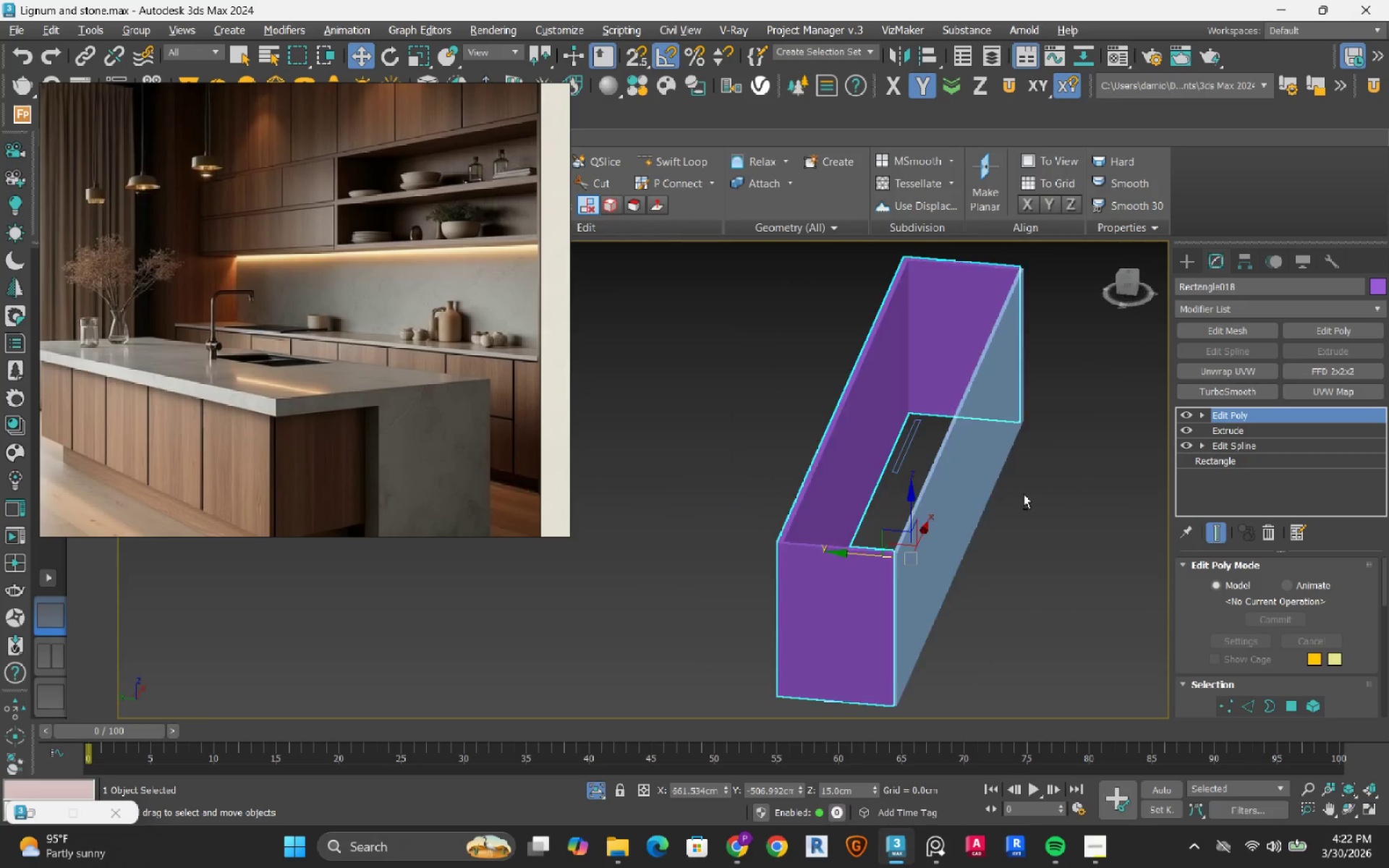 
hold_key(key=AltRight, duration=1.52)
 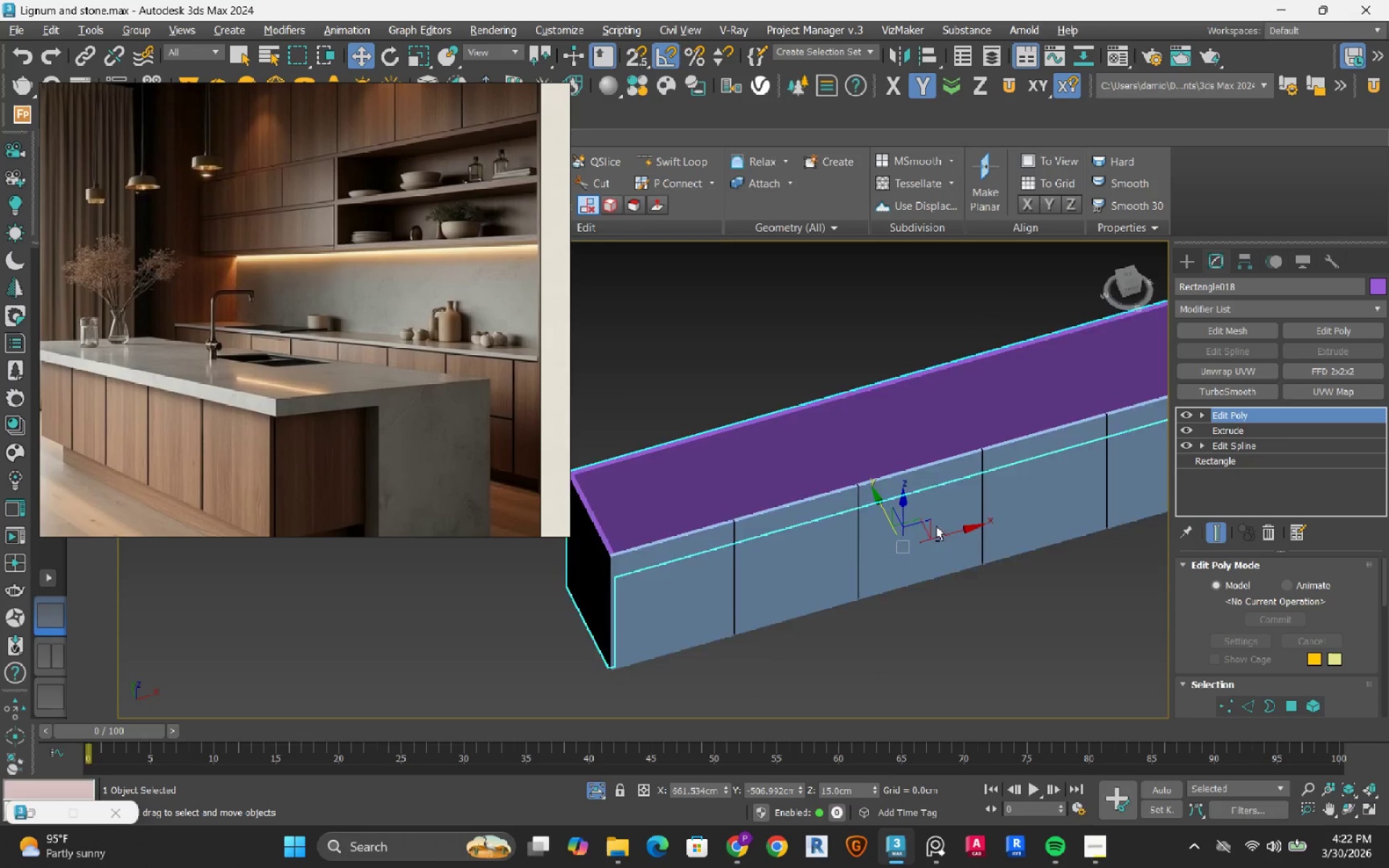 
hold_key(key=AltRight, duration=1.52)
 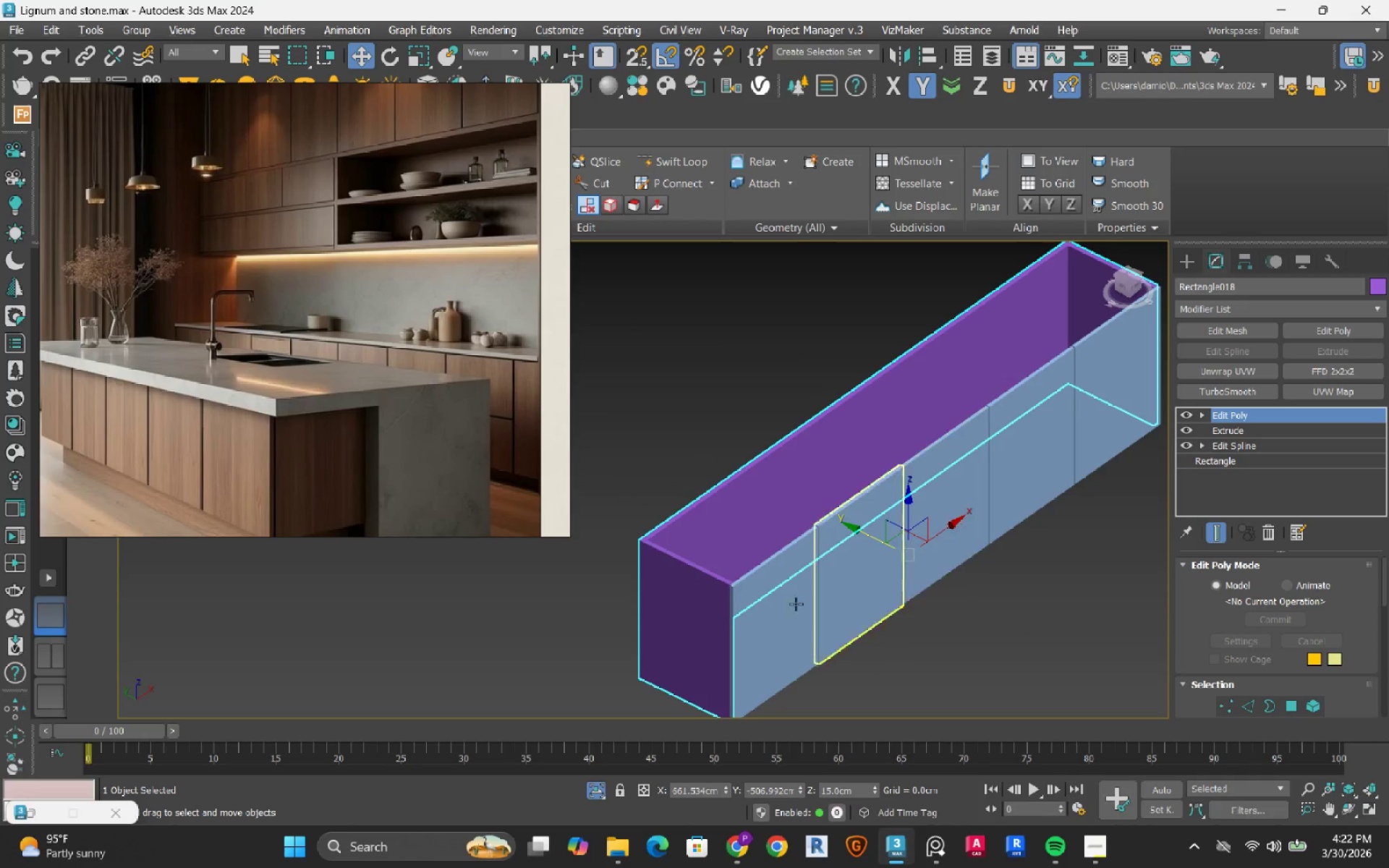 
hold_key(key=AltRight, duration=0.42)
 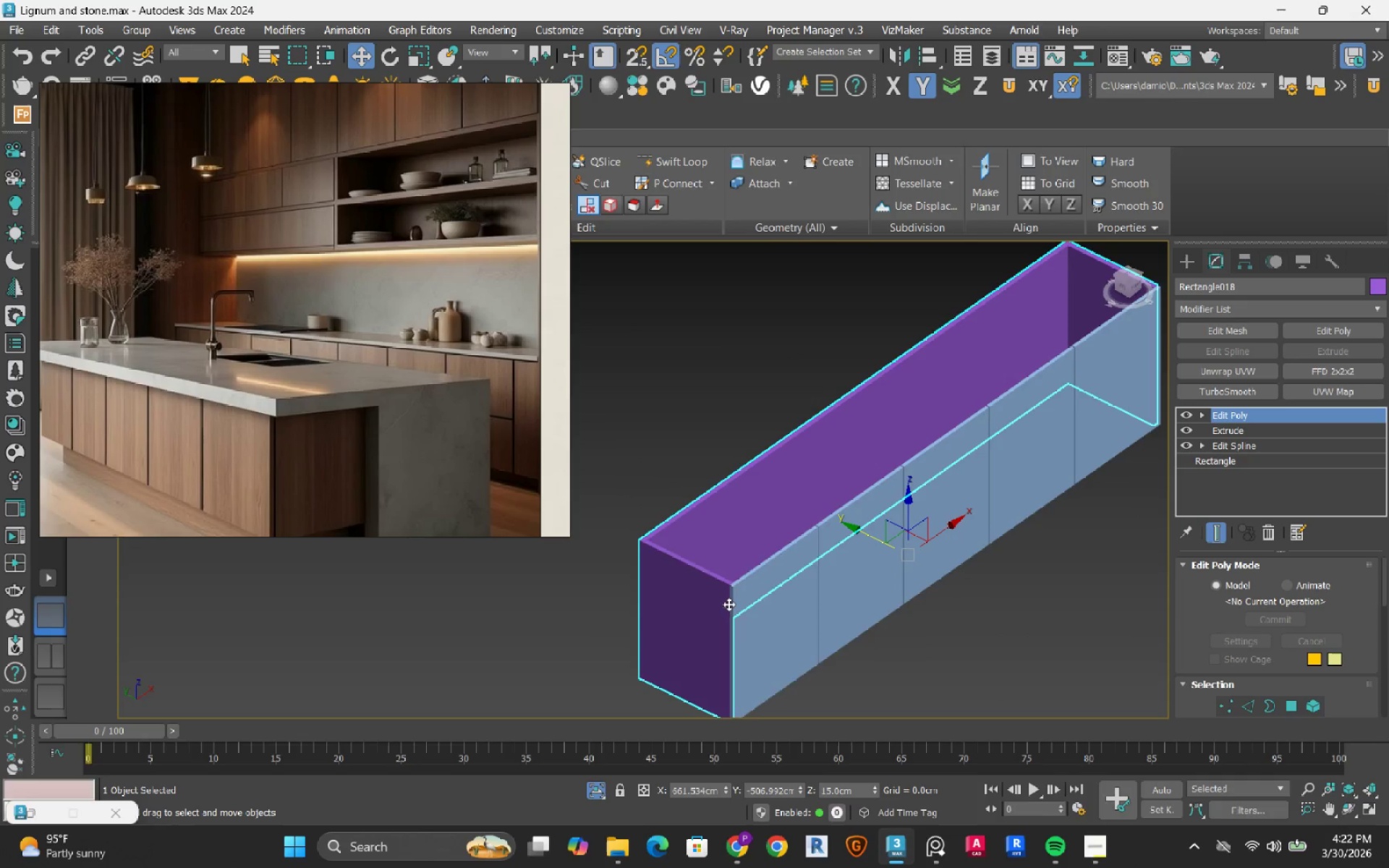 
scroll: coordinate [652, 566], scroll_direction: up, amount: 7.0
 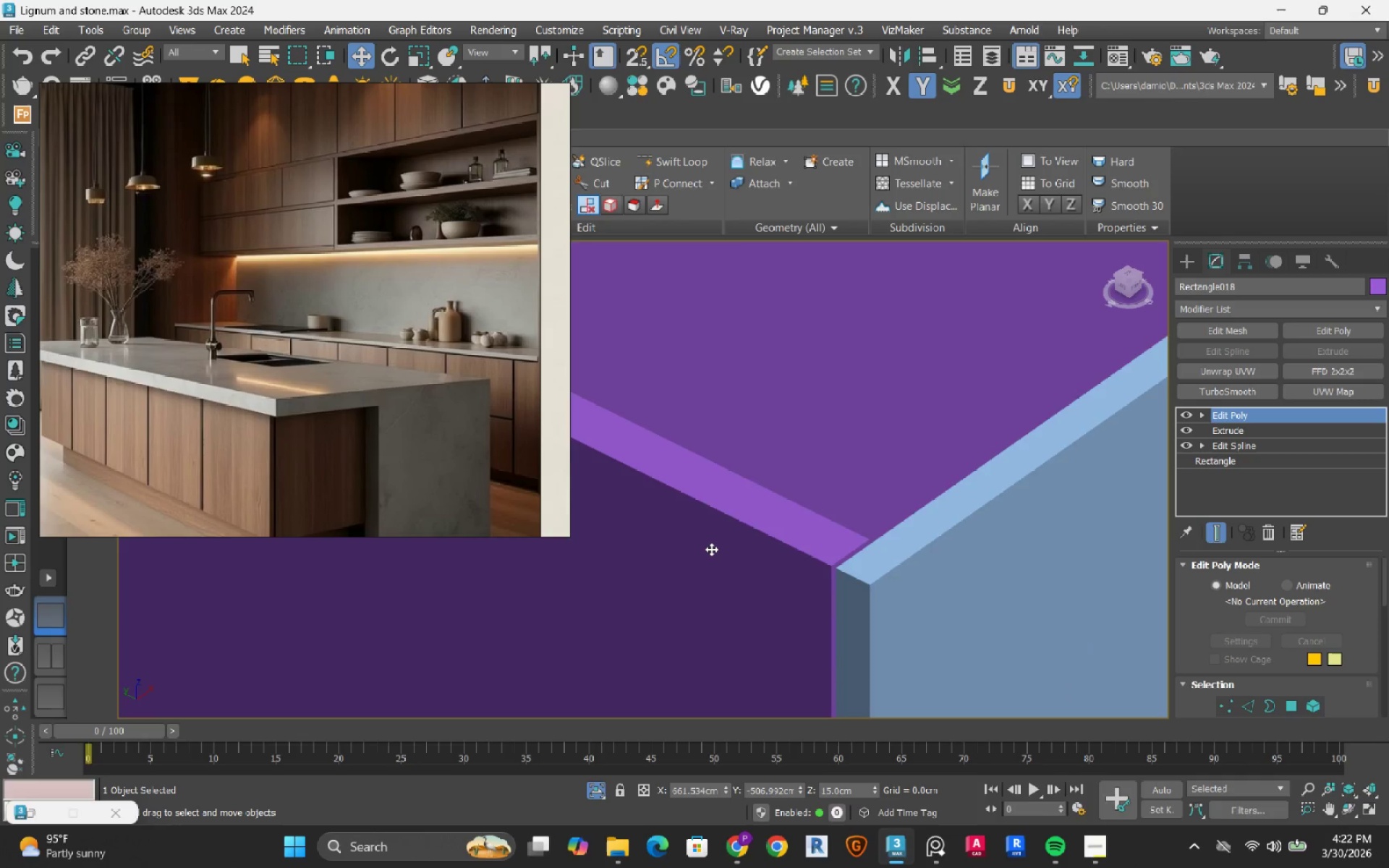 
hold_key(key=AltRight, duration=1.48)
 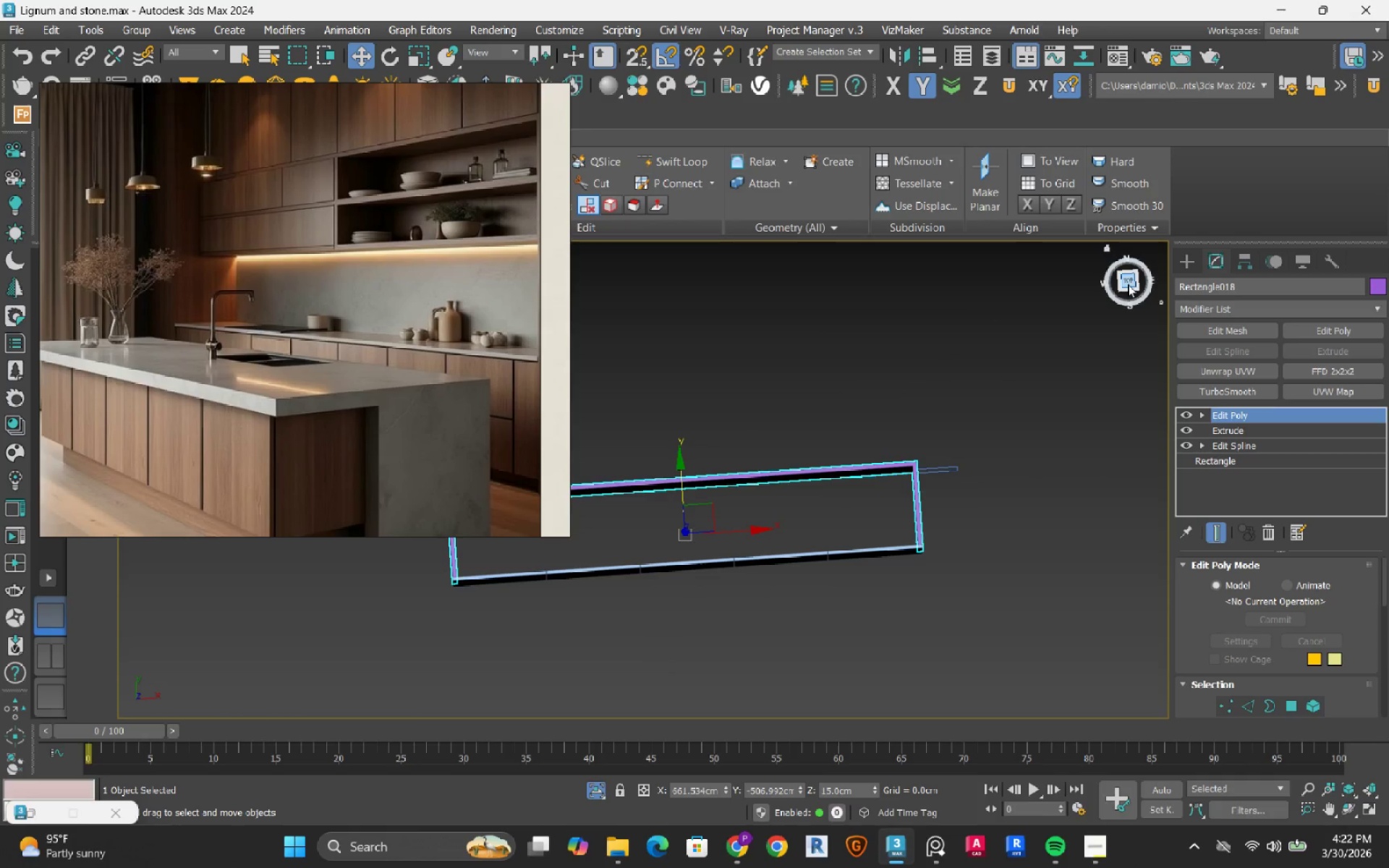 
scroll: coordinate [711, 549], scroll_direction: down, amount: 8.0
 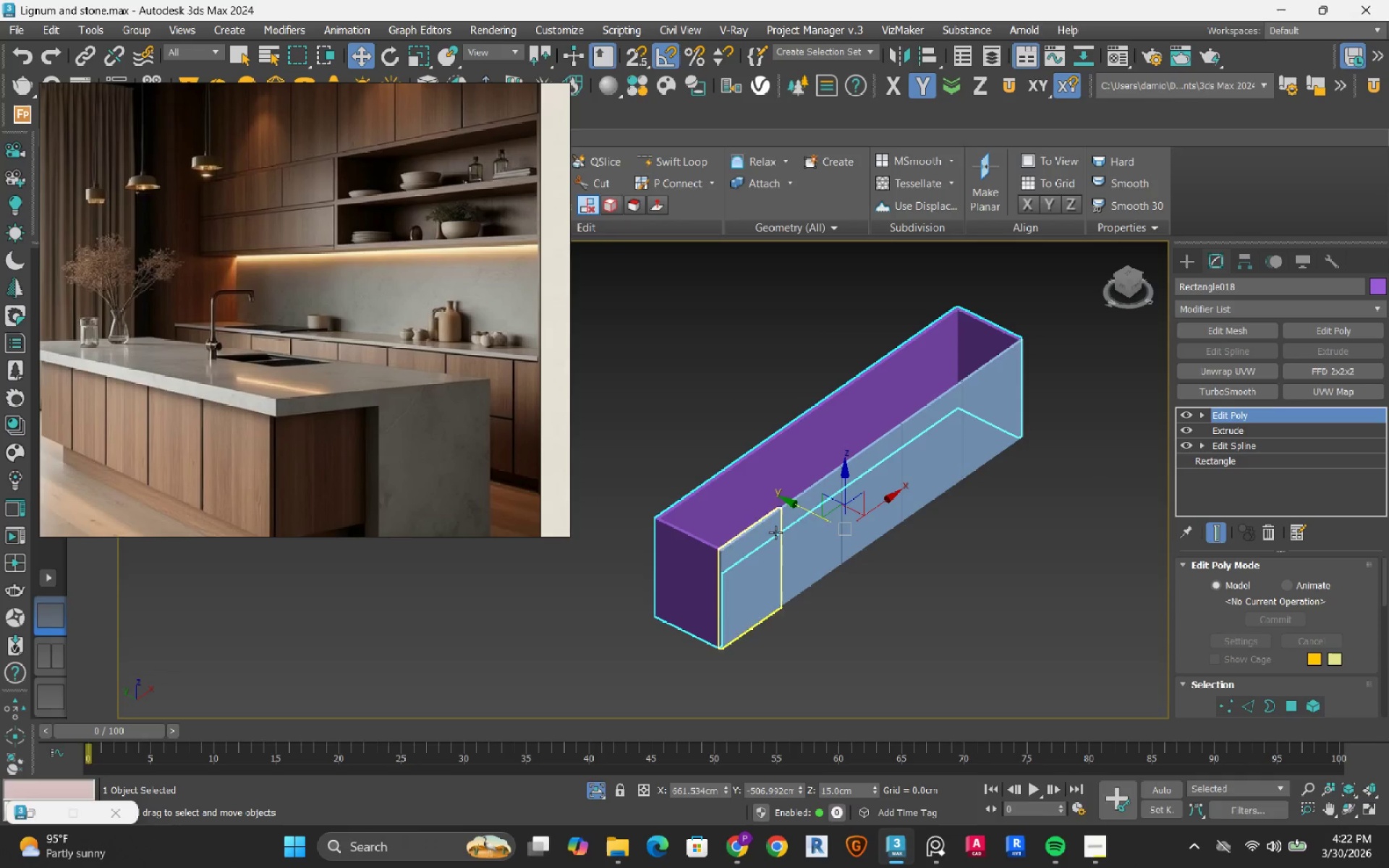 
left_click([1128, 284])
 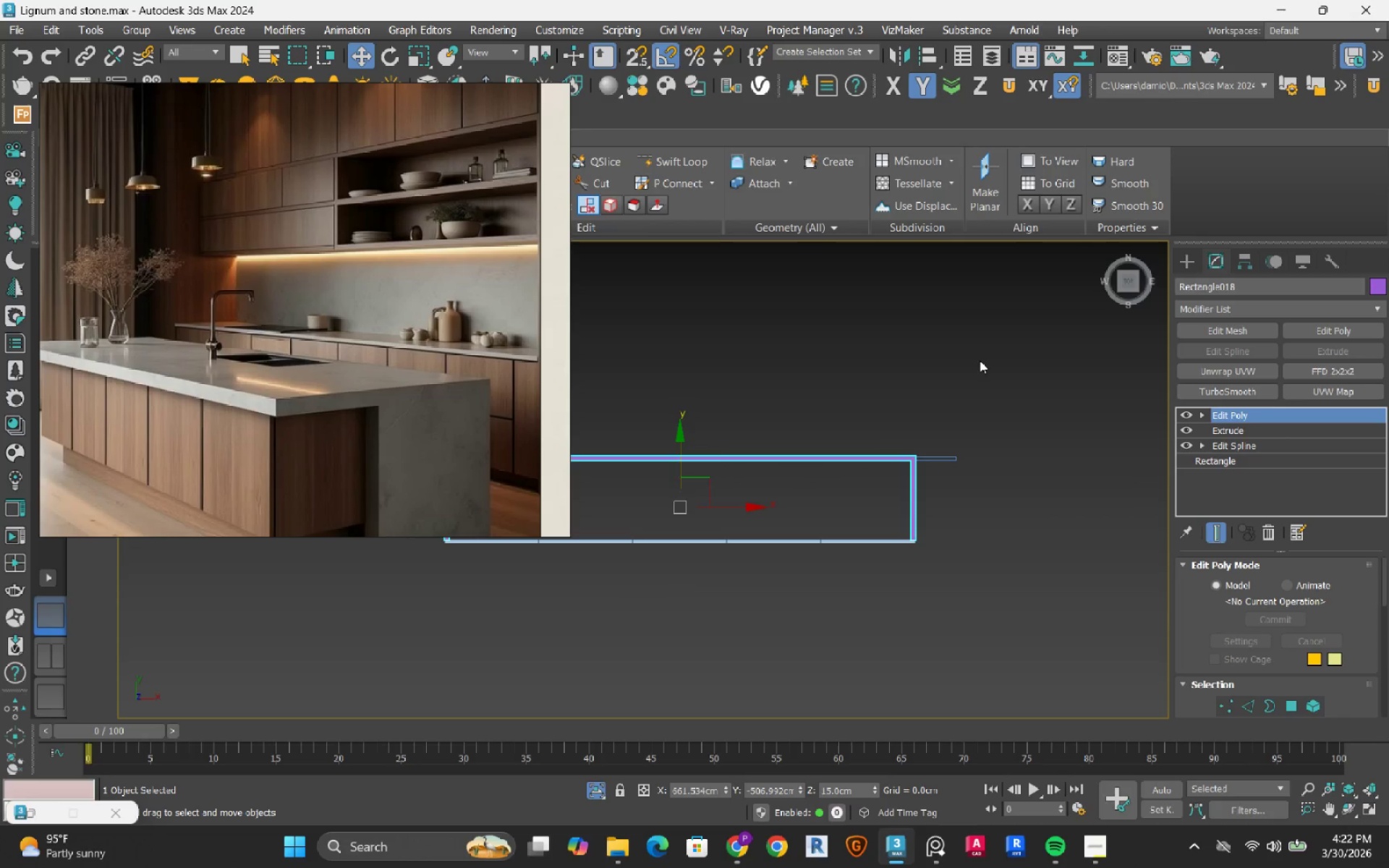 
scroll: coordinate [889, 528], scroll_direction: down, amount: 5.0
 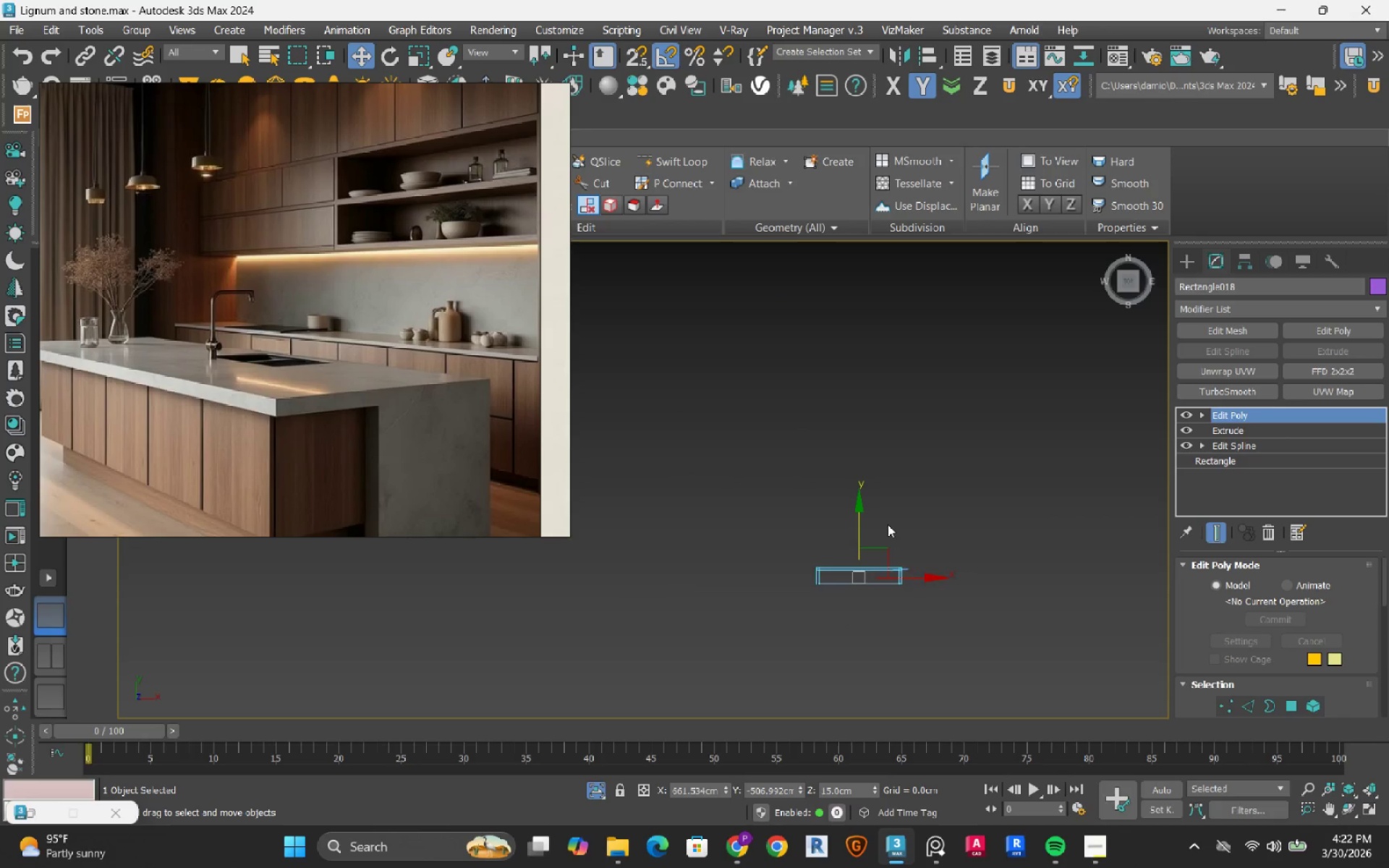 
key(F3)
 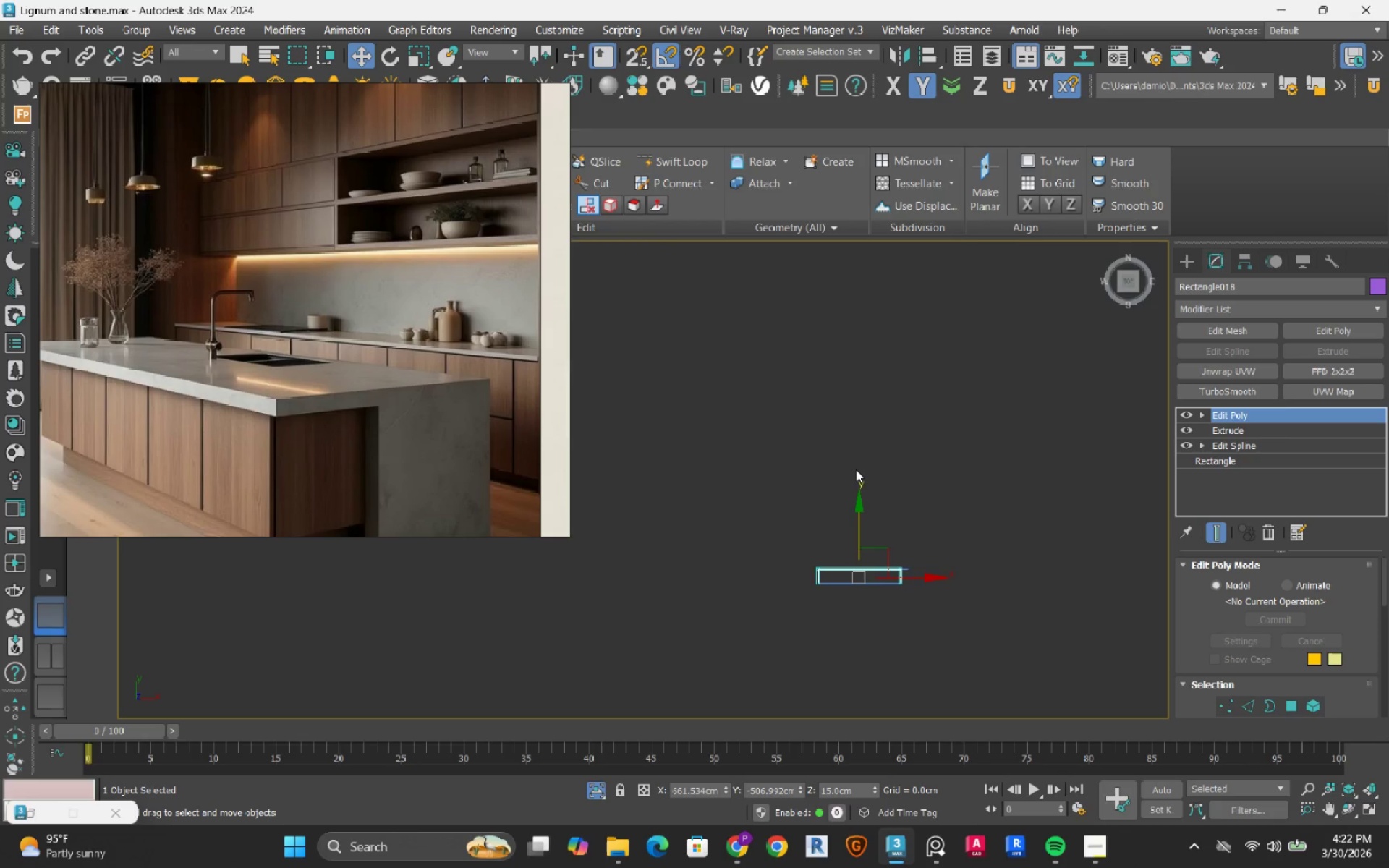 
scroll: coordinate [862, 503], scroll_direction: up, amount: 3.0
 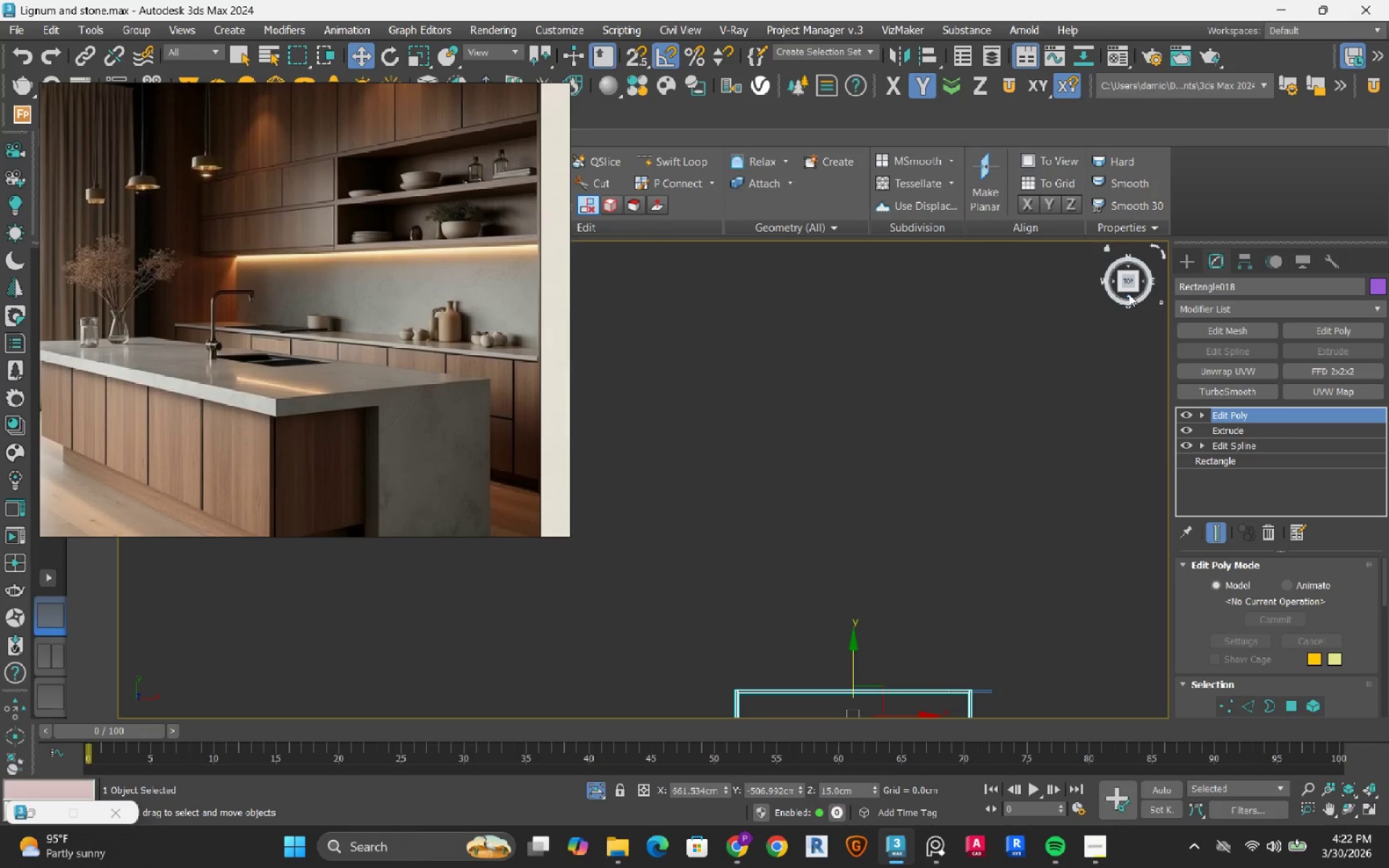 
left_click([1129, 294])
 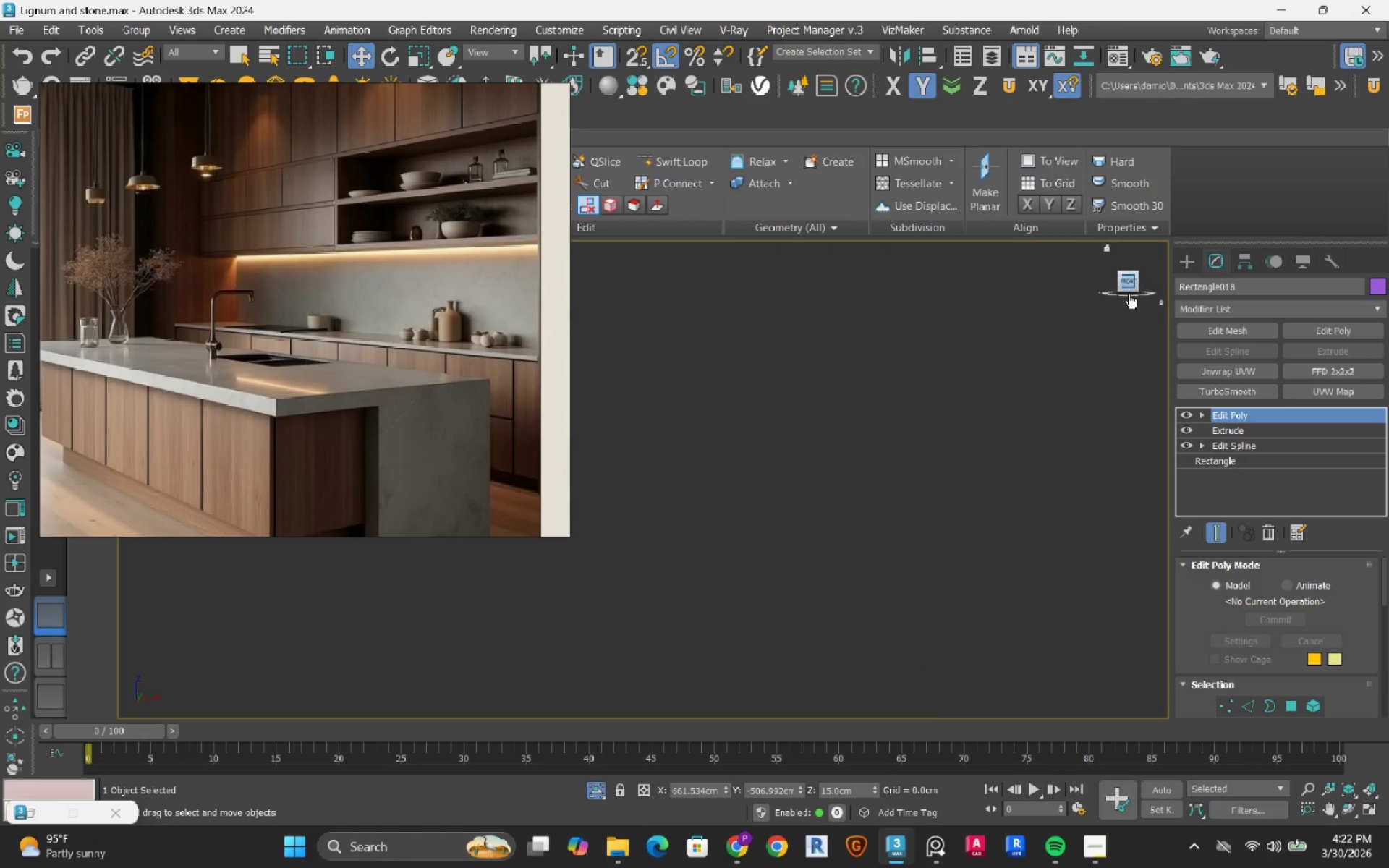 
scroll: coordinate [817, 363], scroll_direction: down, amount: 4.0
 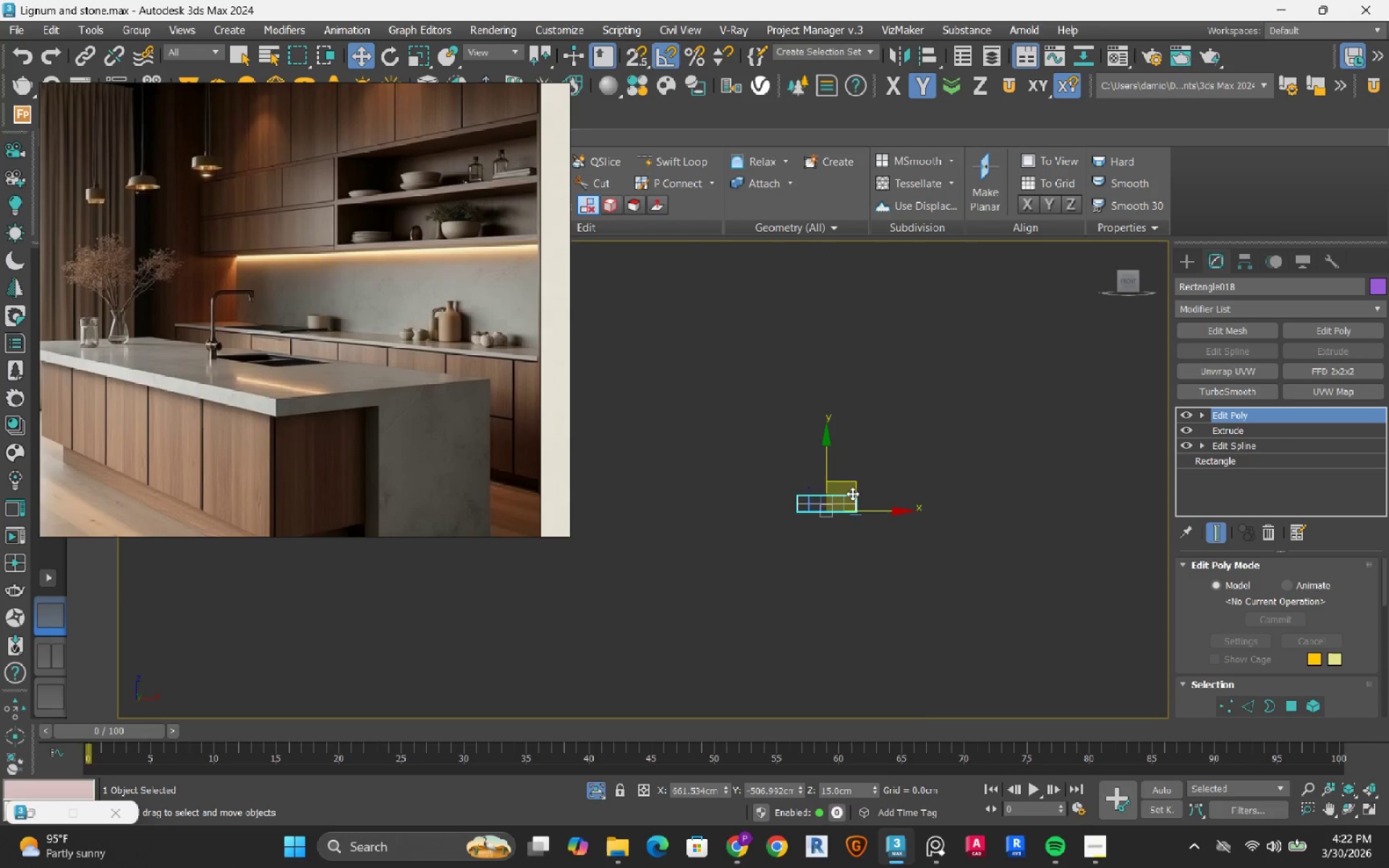 
scroll: coordinate [844, 503], scroll_direction: up, amount: 7.0
 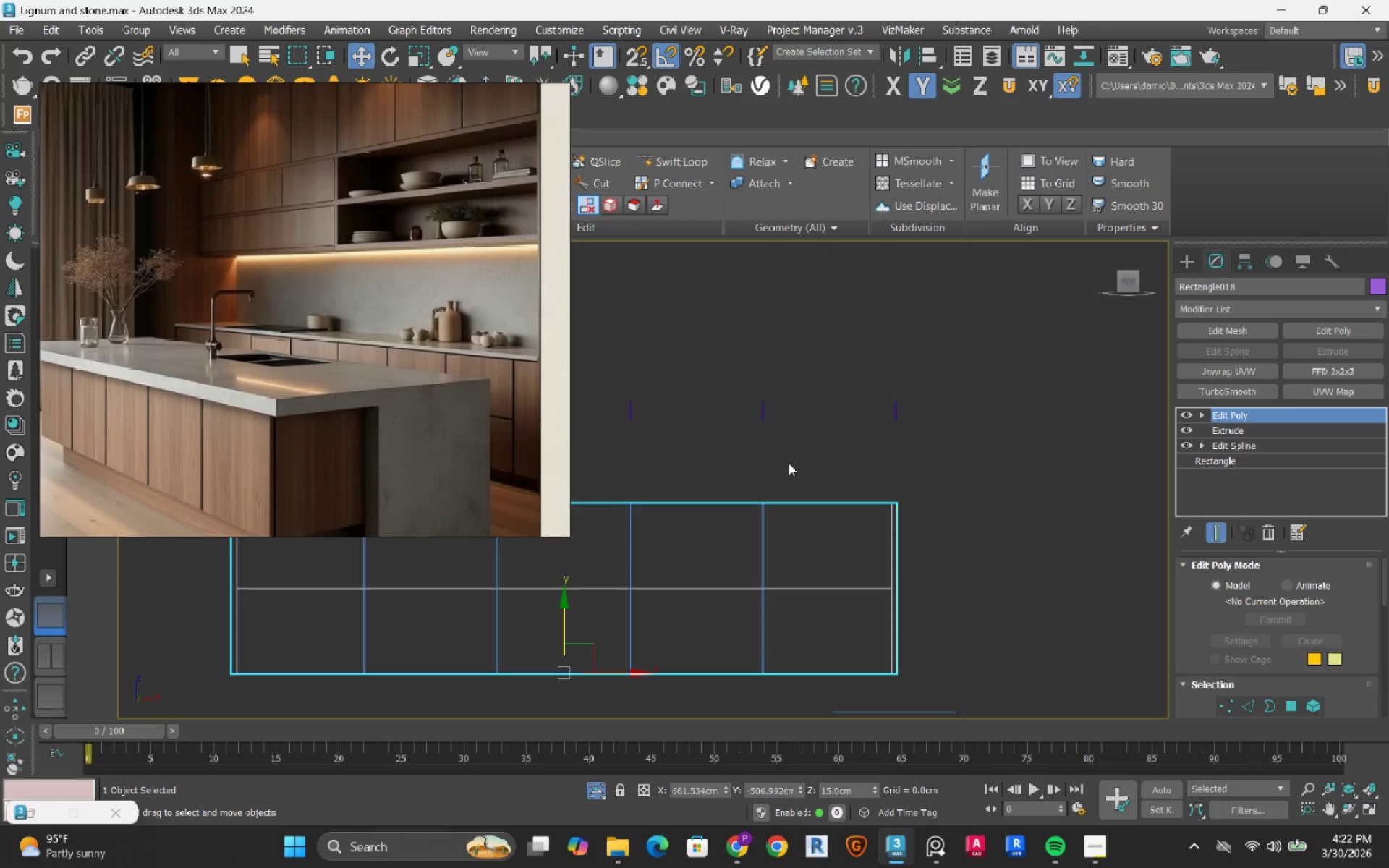 
scroll: coordinate [789, 463], scroll_direction: down, amount: 2.0
 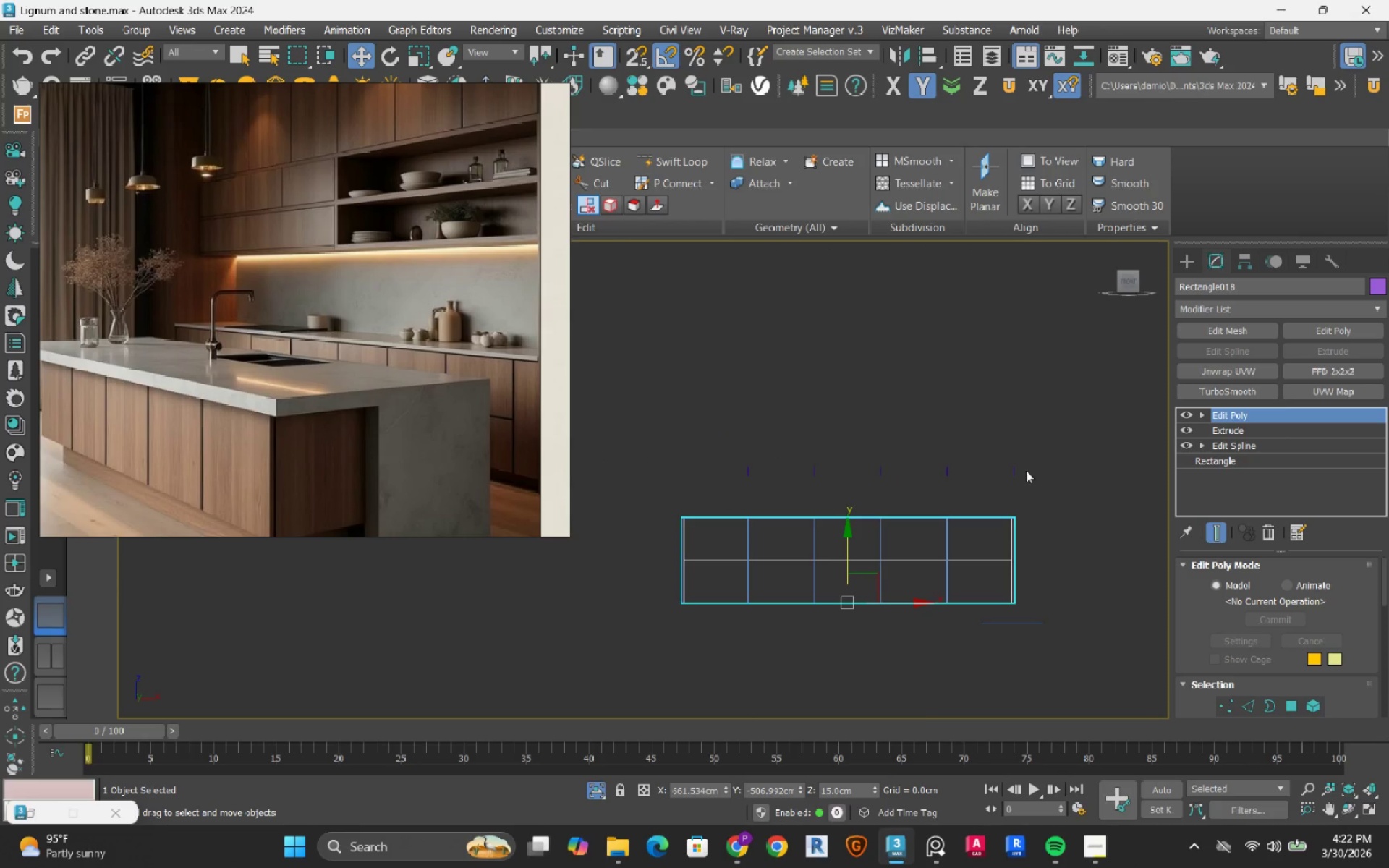 
left_click([1028, 467])
 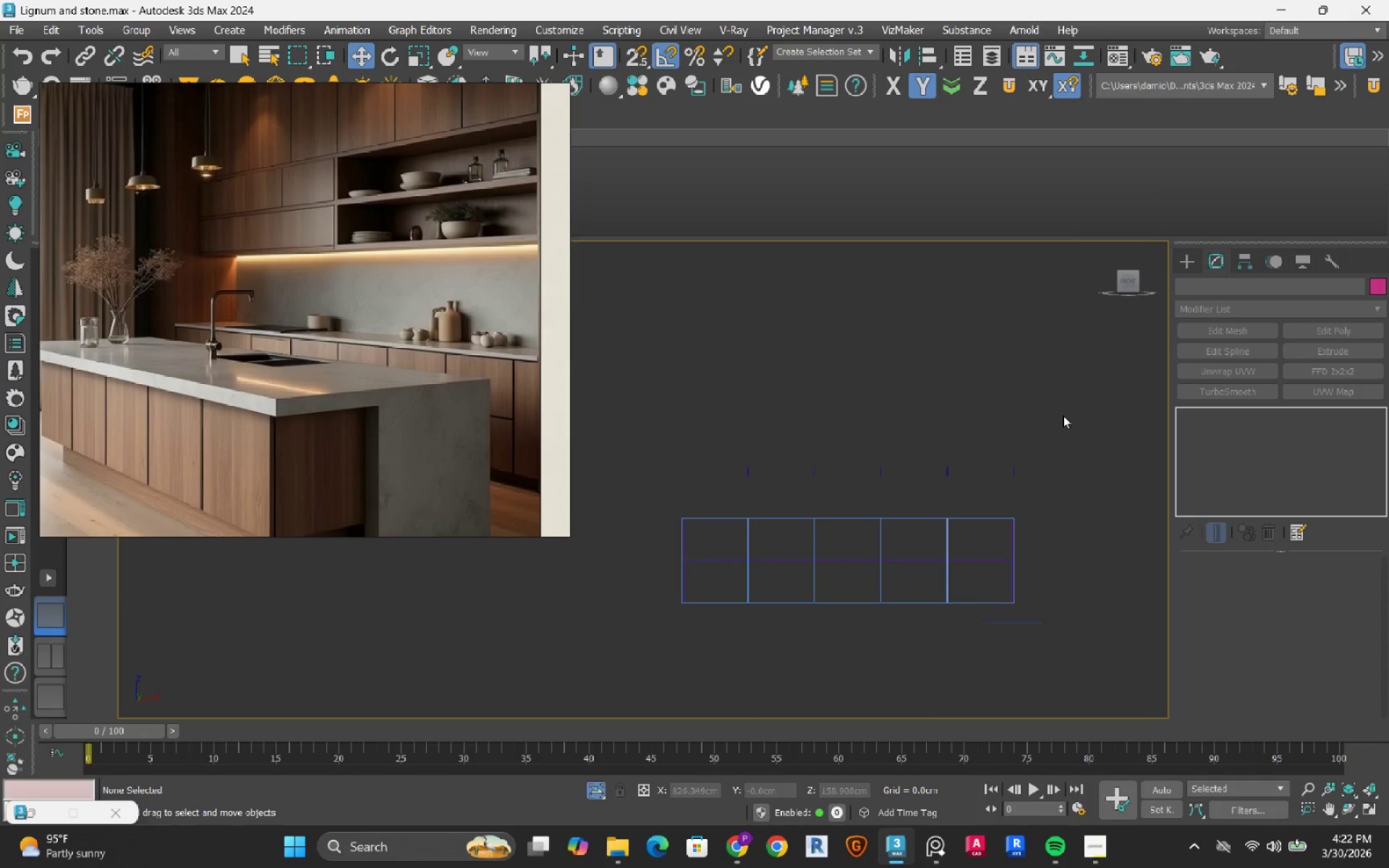 
left_click_drag(start_coordinate=[1032, 429], to_coordinate=[727, 494])
 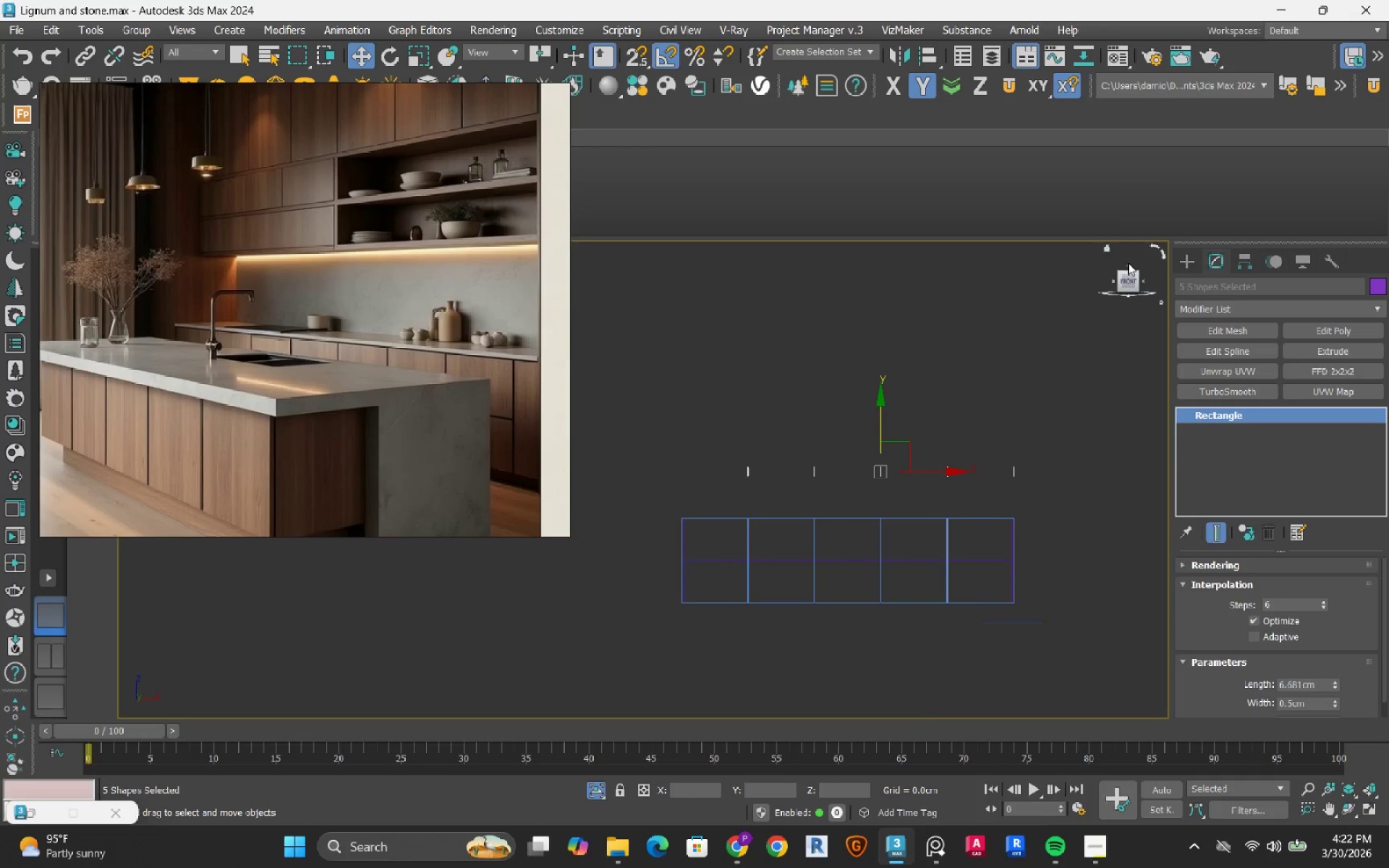 
left_click([1128, 265])
 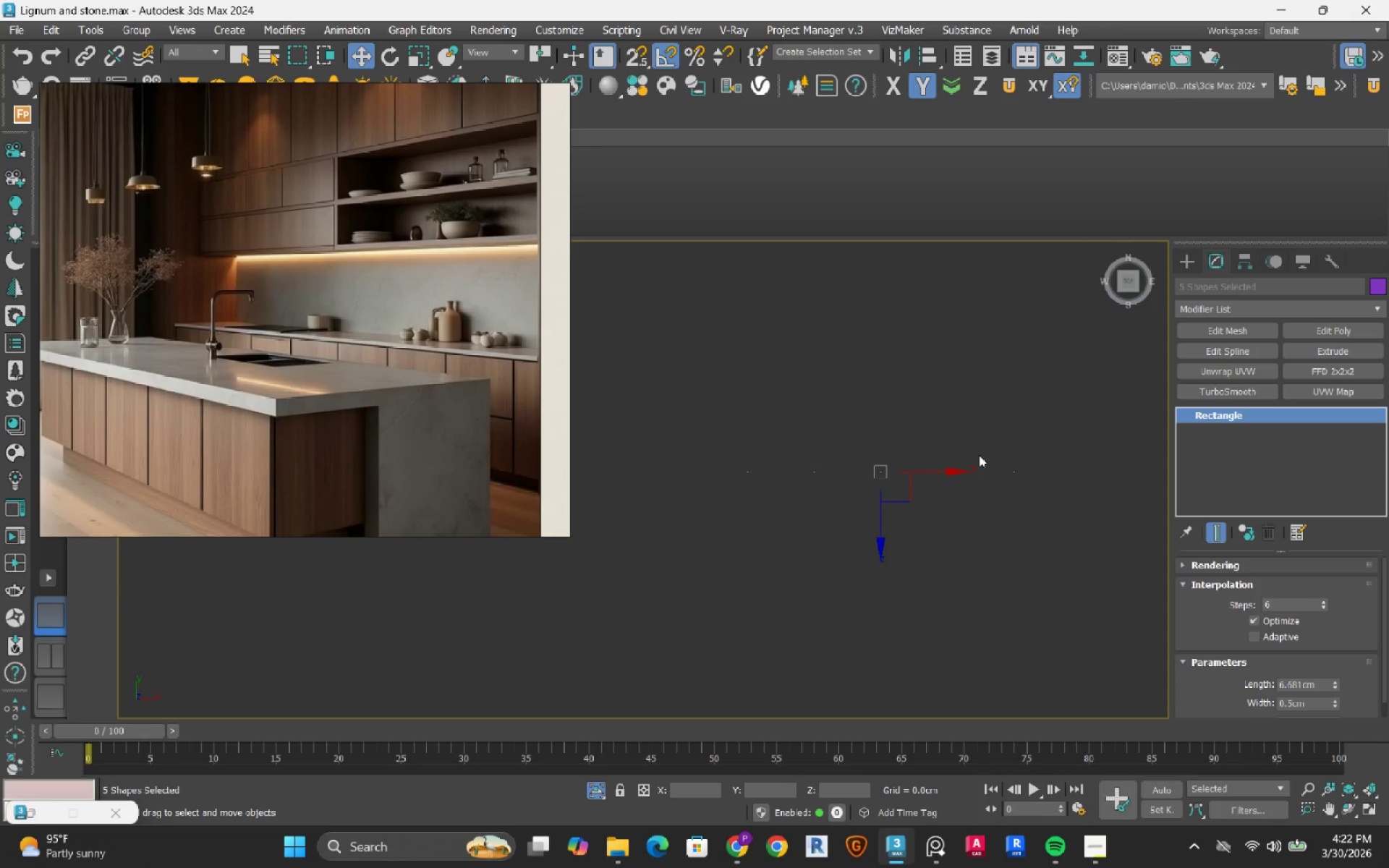 
key(E)
 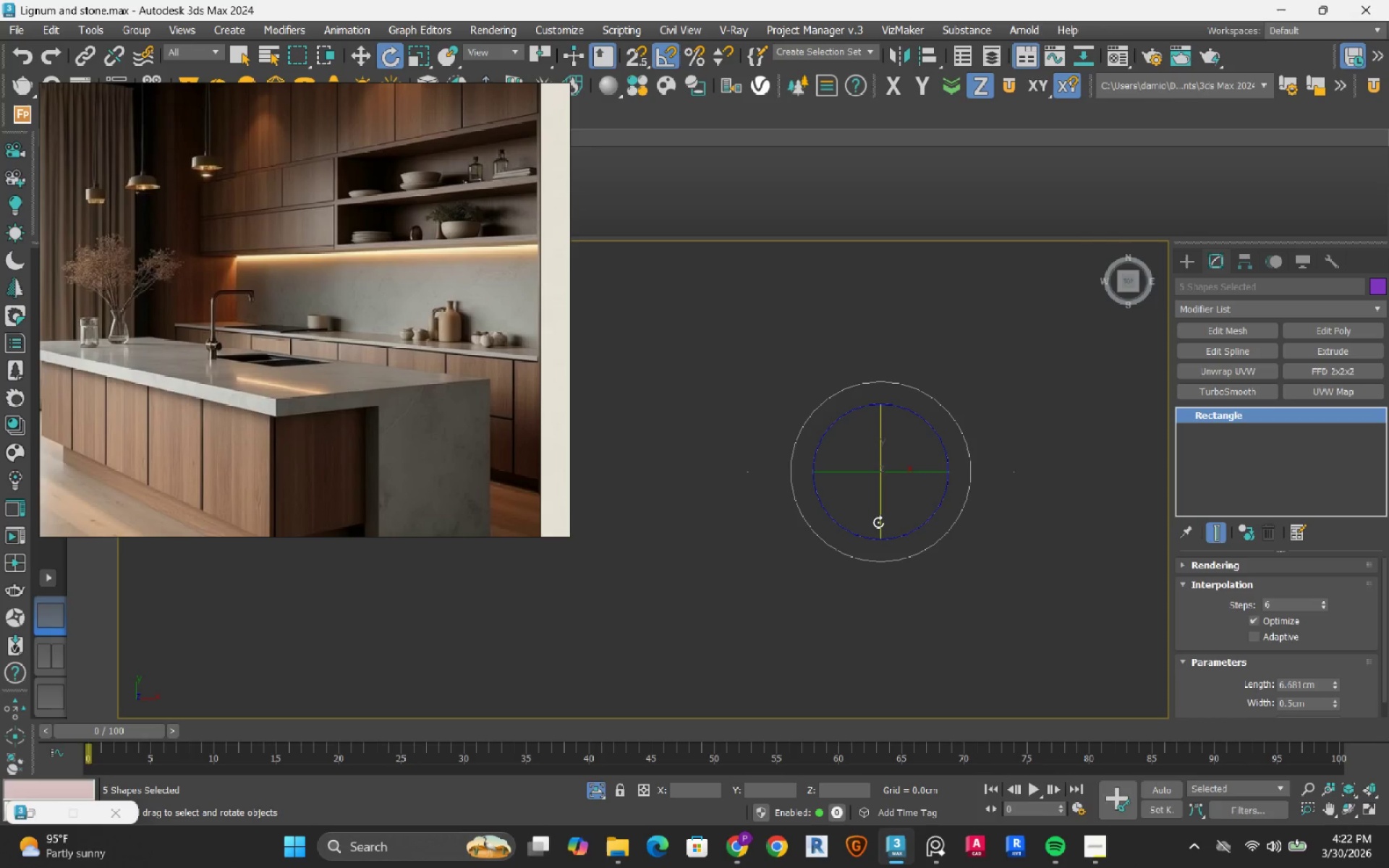 
left_click_drag(start_coordinate=[878, 522], to_coordinate=[889, 456])
 